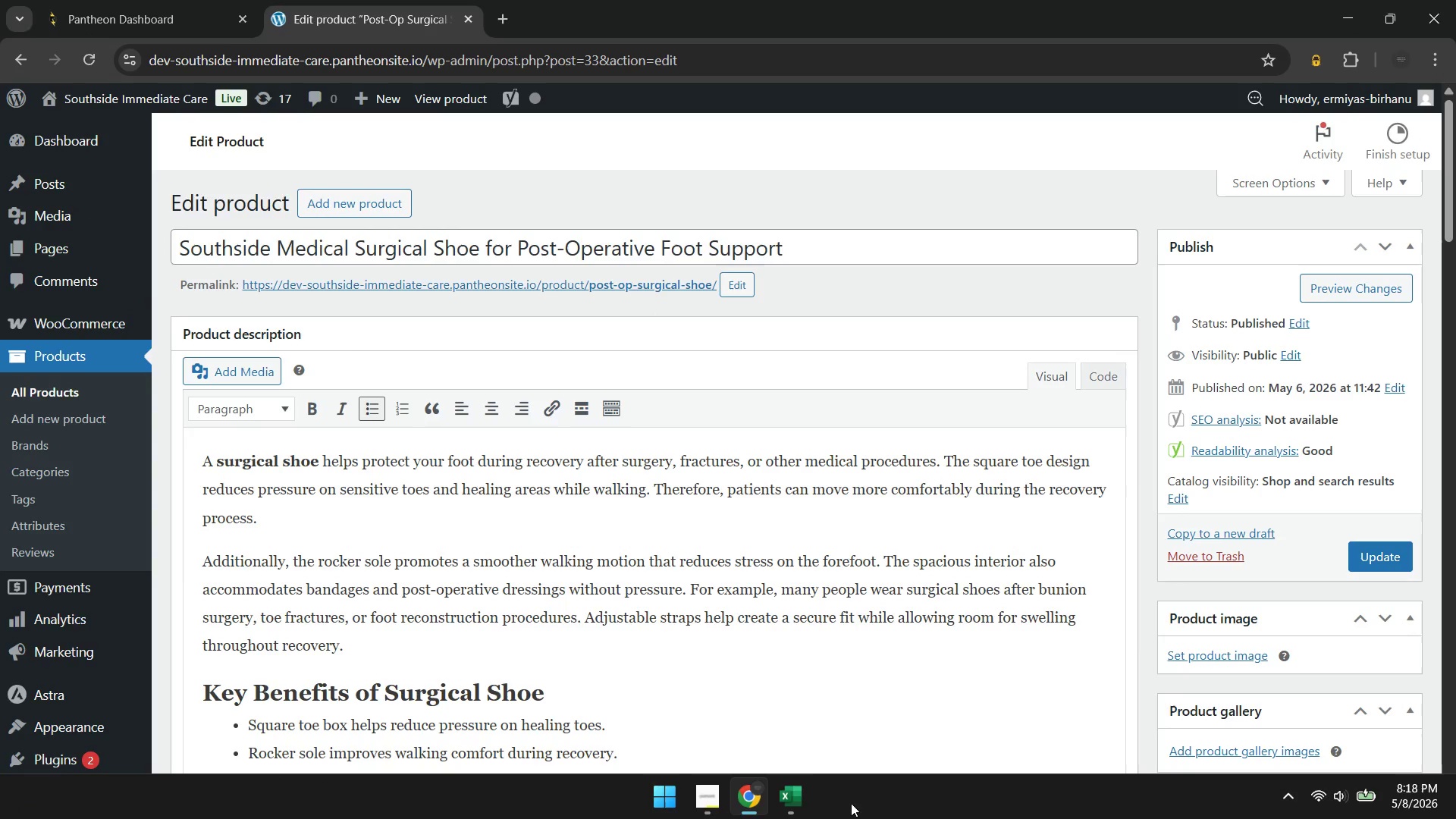 
left_click([791, 793])
 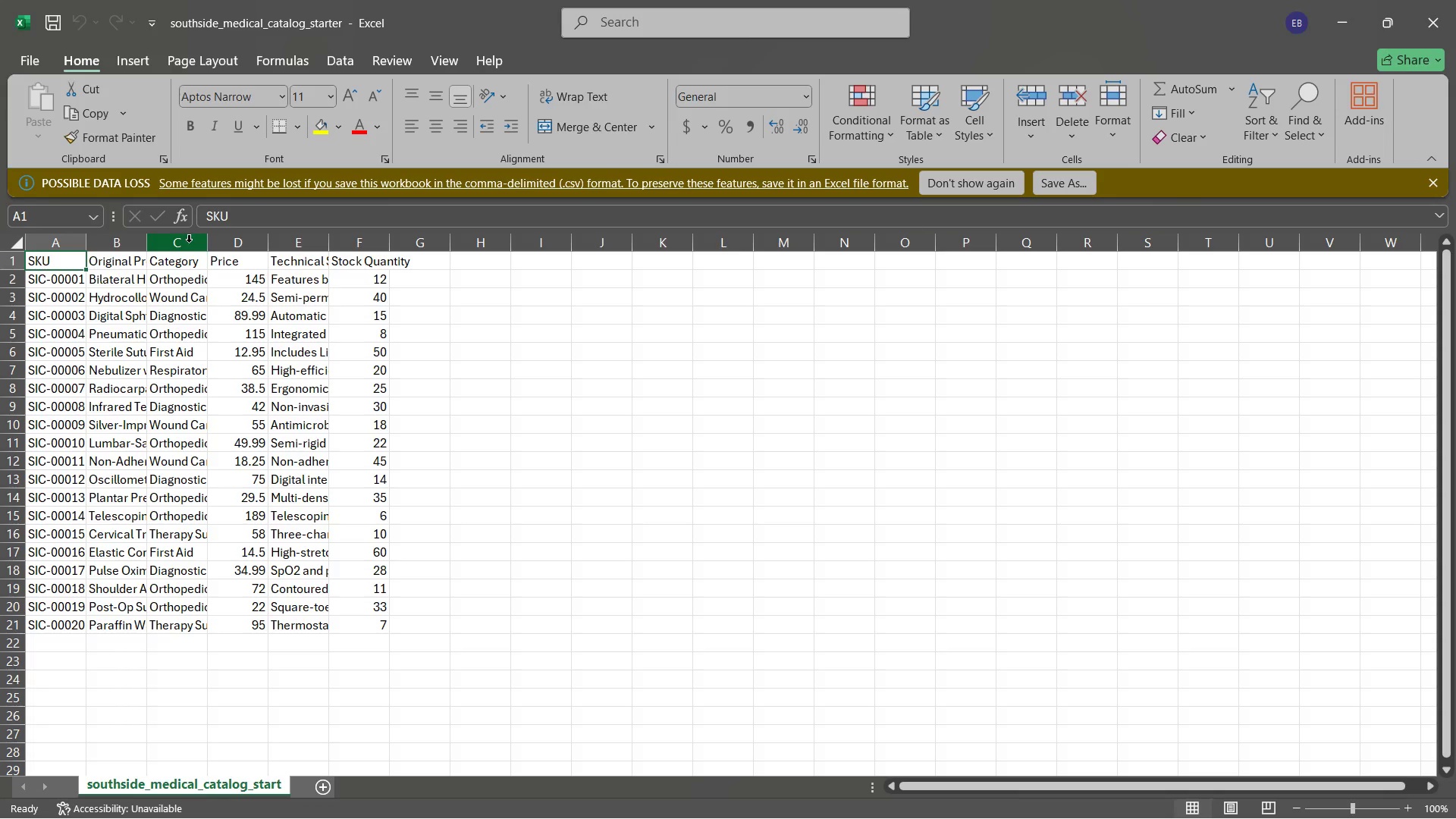 
left_click_drag(start_coordinate=[86, 243], to_coordinate=[278, 246])
 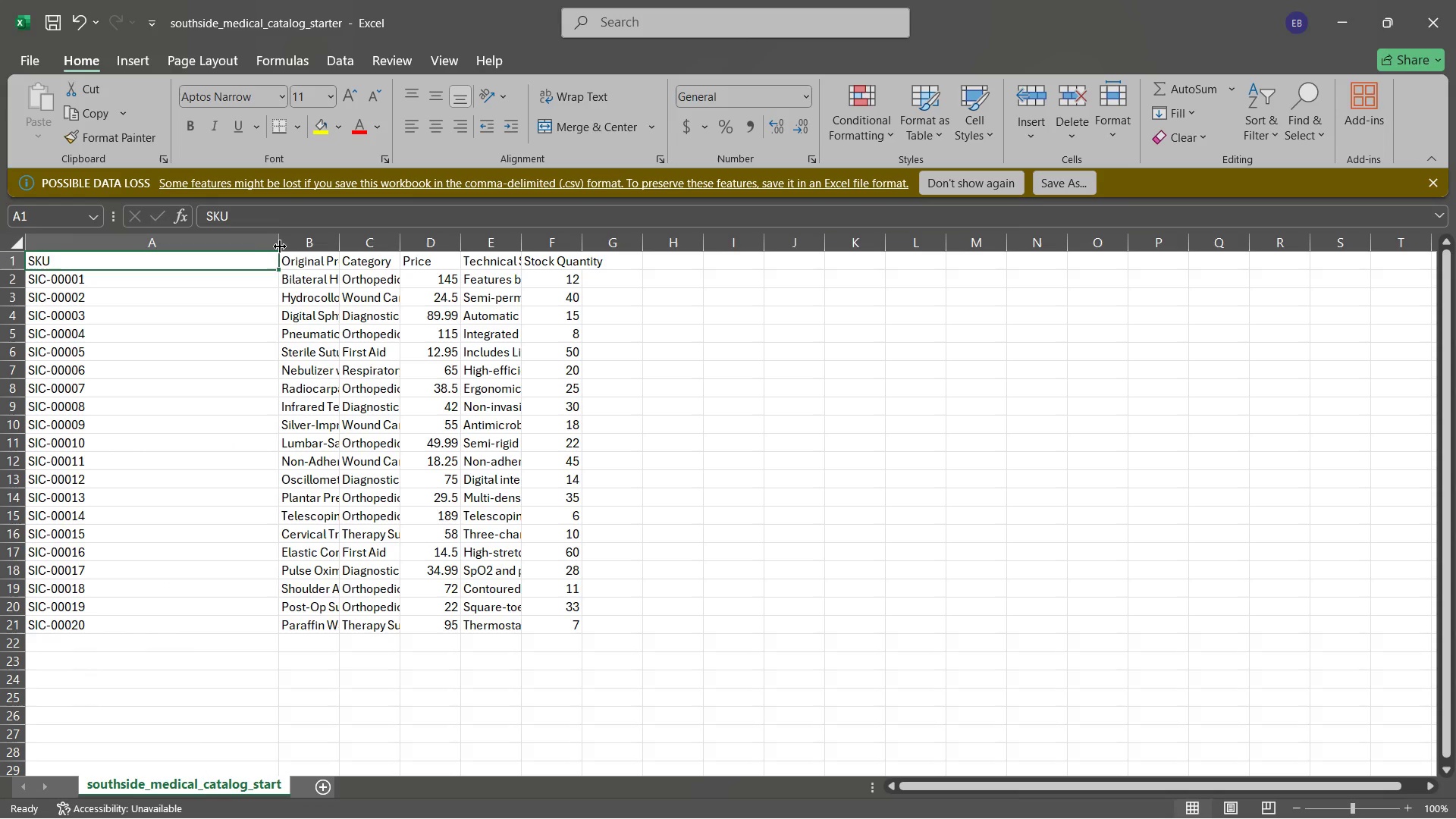 
left_click_drag(start_coordinate=[280, 246], to_coordinate=[190, 250])
 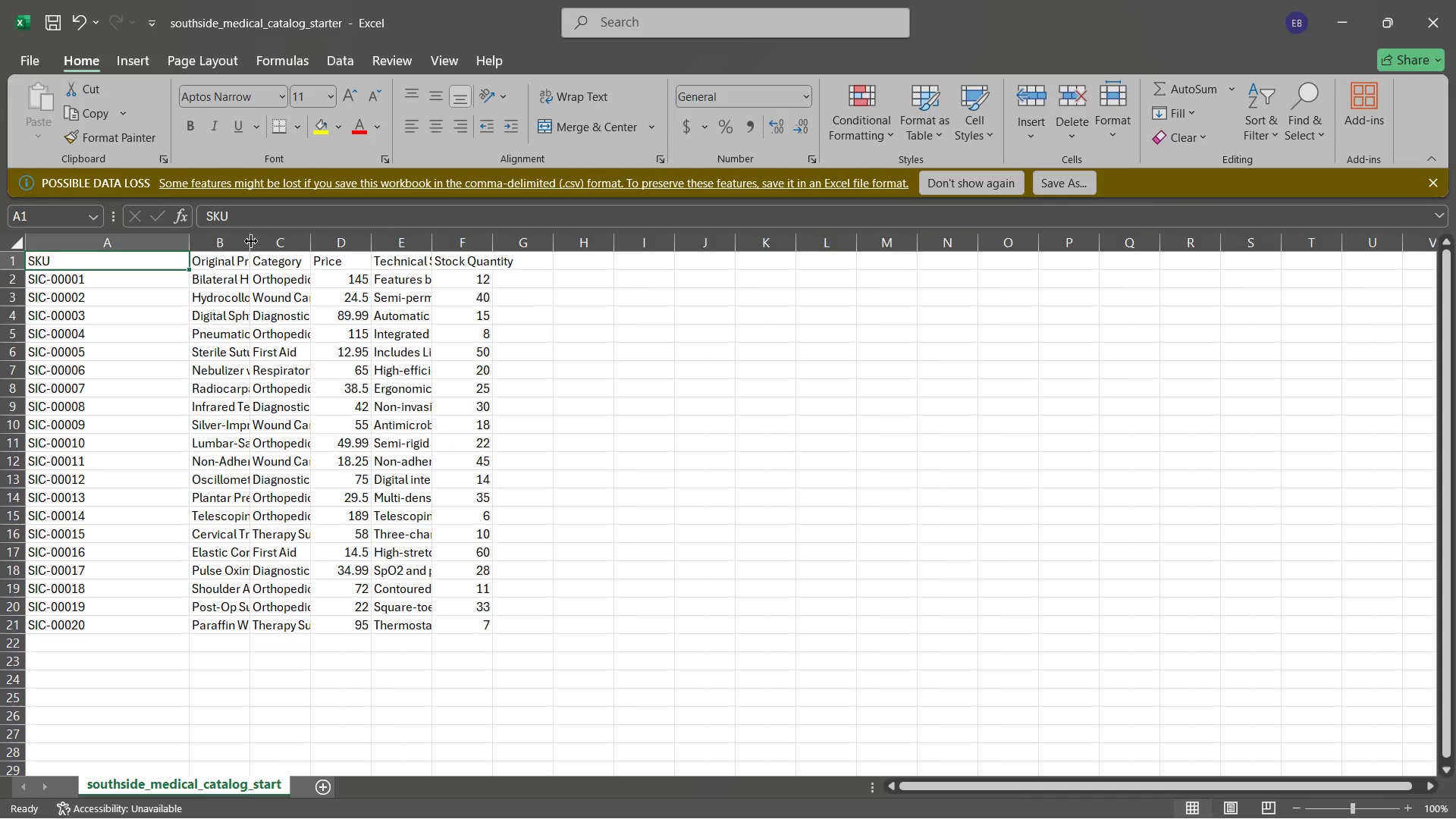 
left_click_drag(start_coordinate=[252, 241], to_coordinate=[423, 244])
 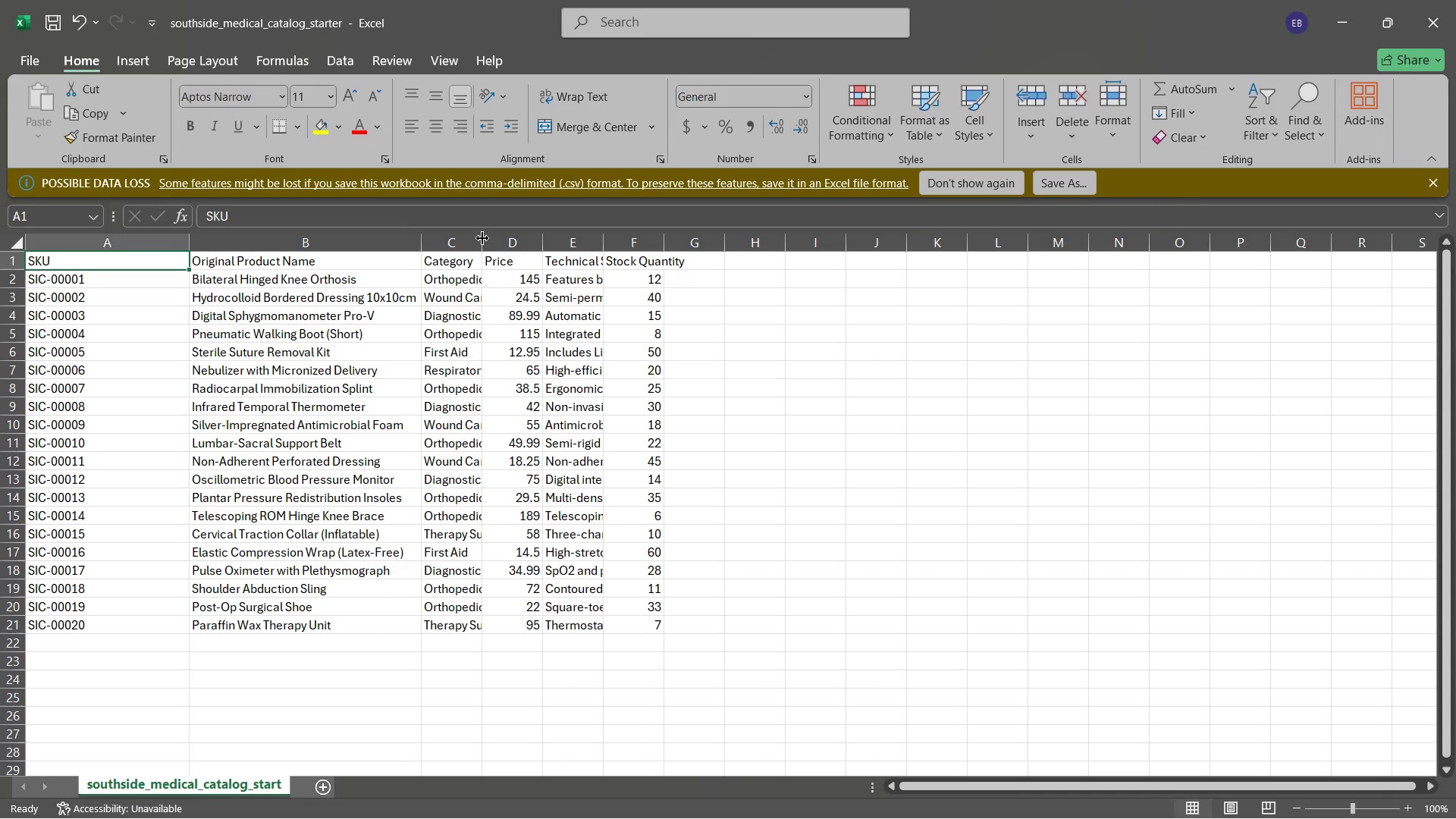 
left_click_drag(start_coordinate=[482, 238], to_coordinate=[587, 238])
 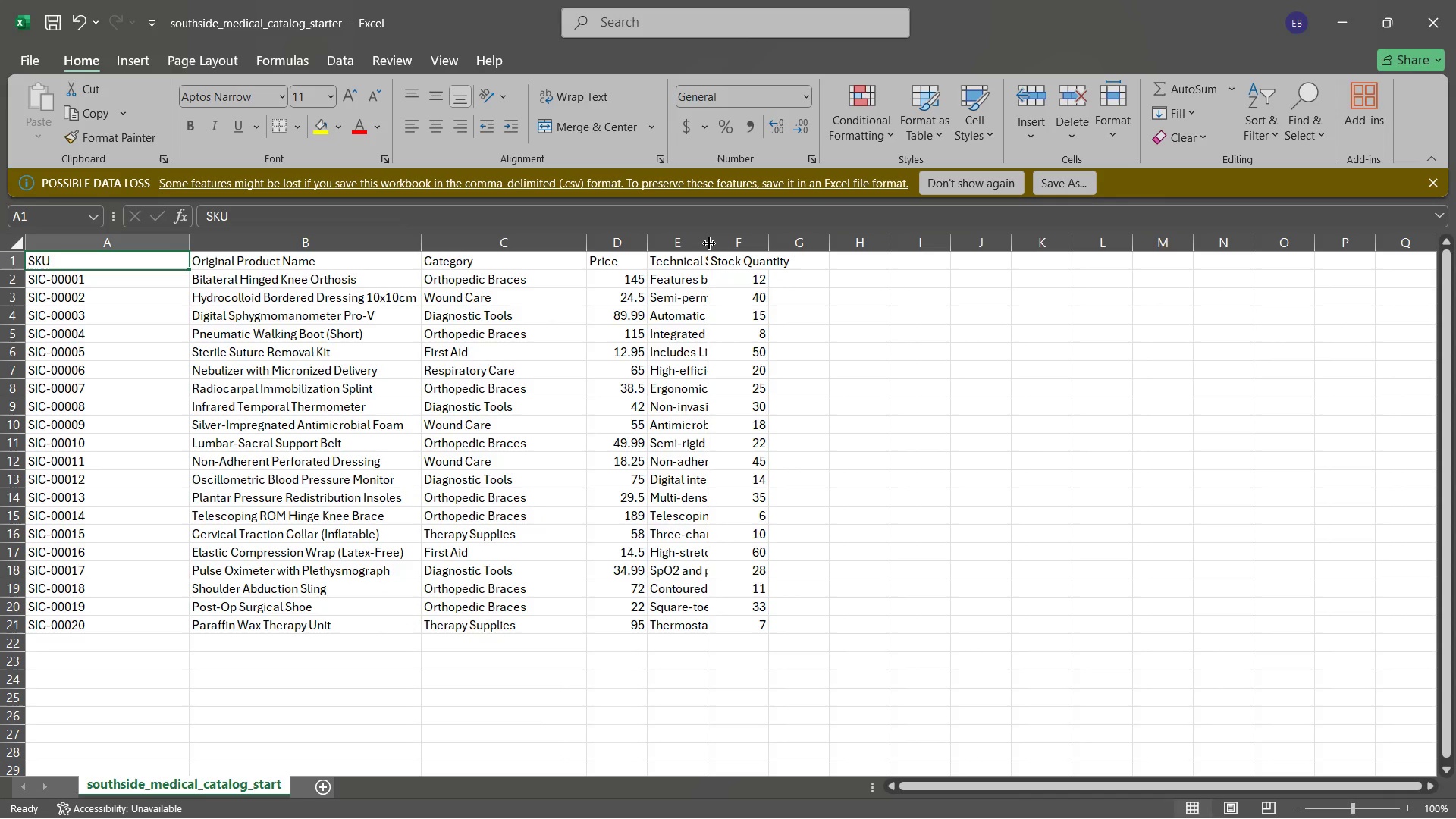 
left_click_drag(start_coordinate=[709, 243], to_coordinate=[874, 249])
 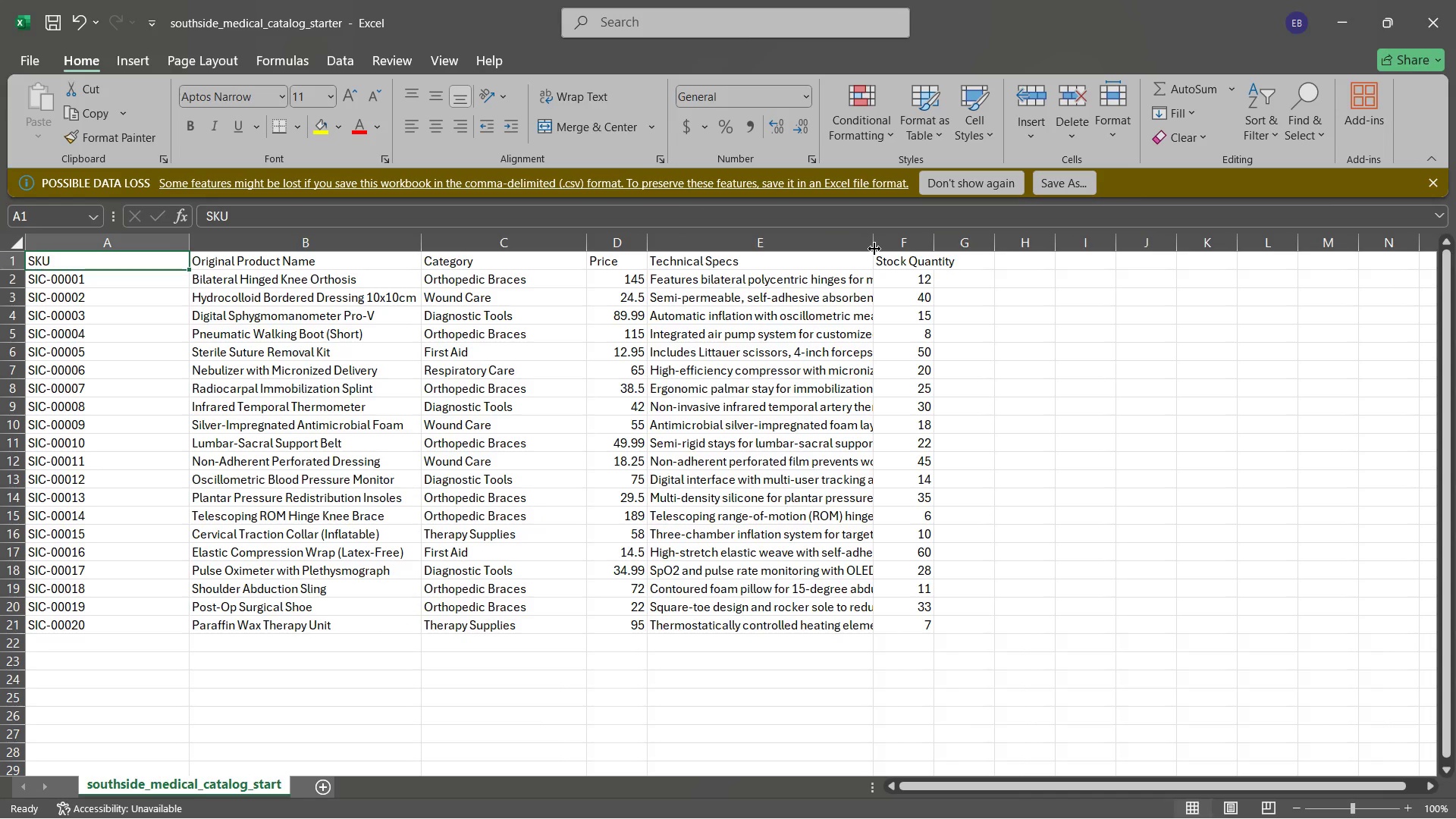 
key(Control+A)
 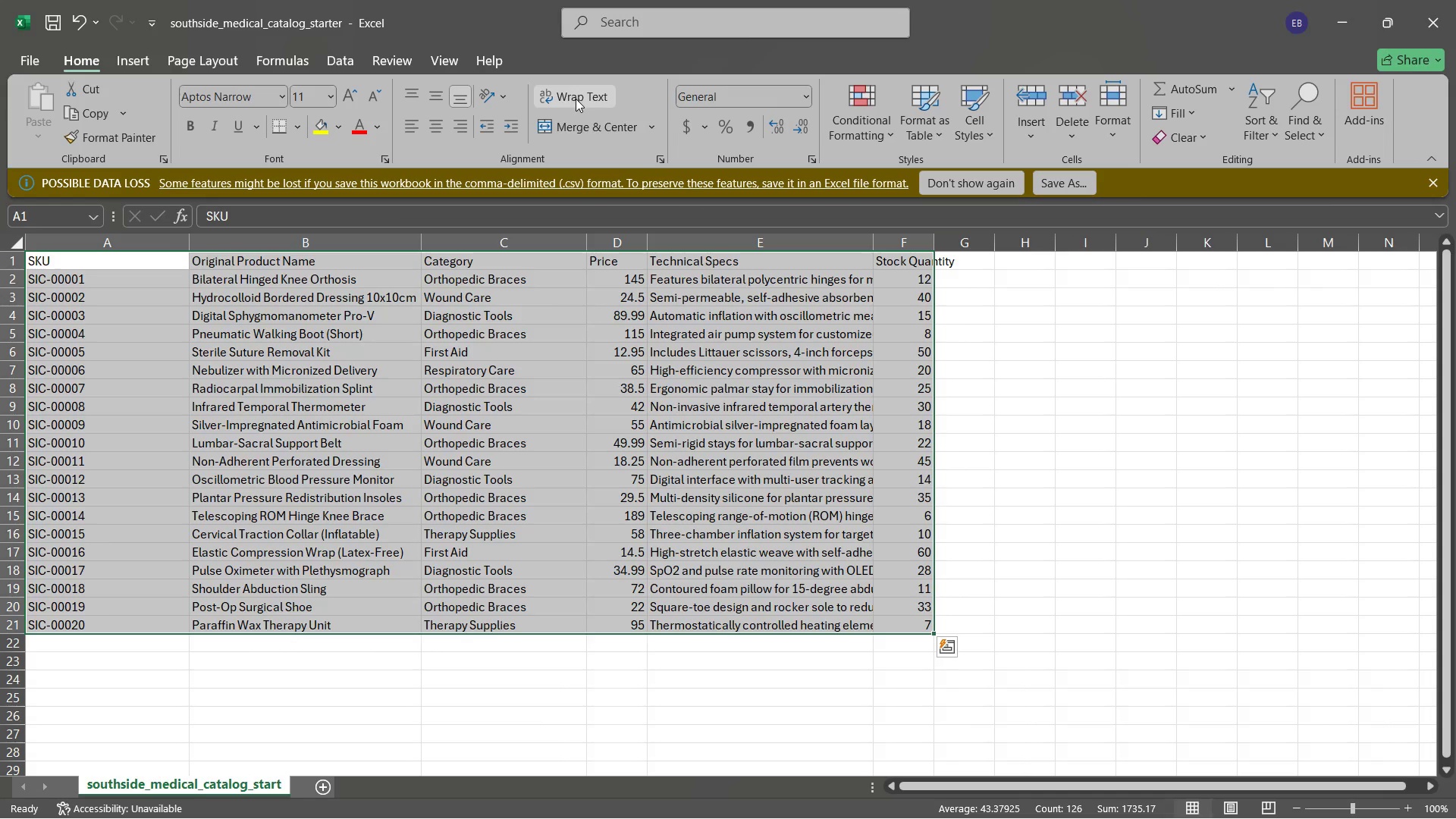 
left_click([576, 99])
 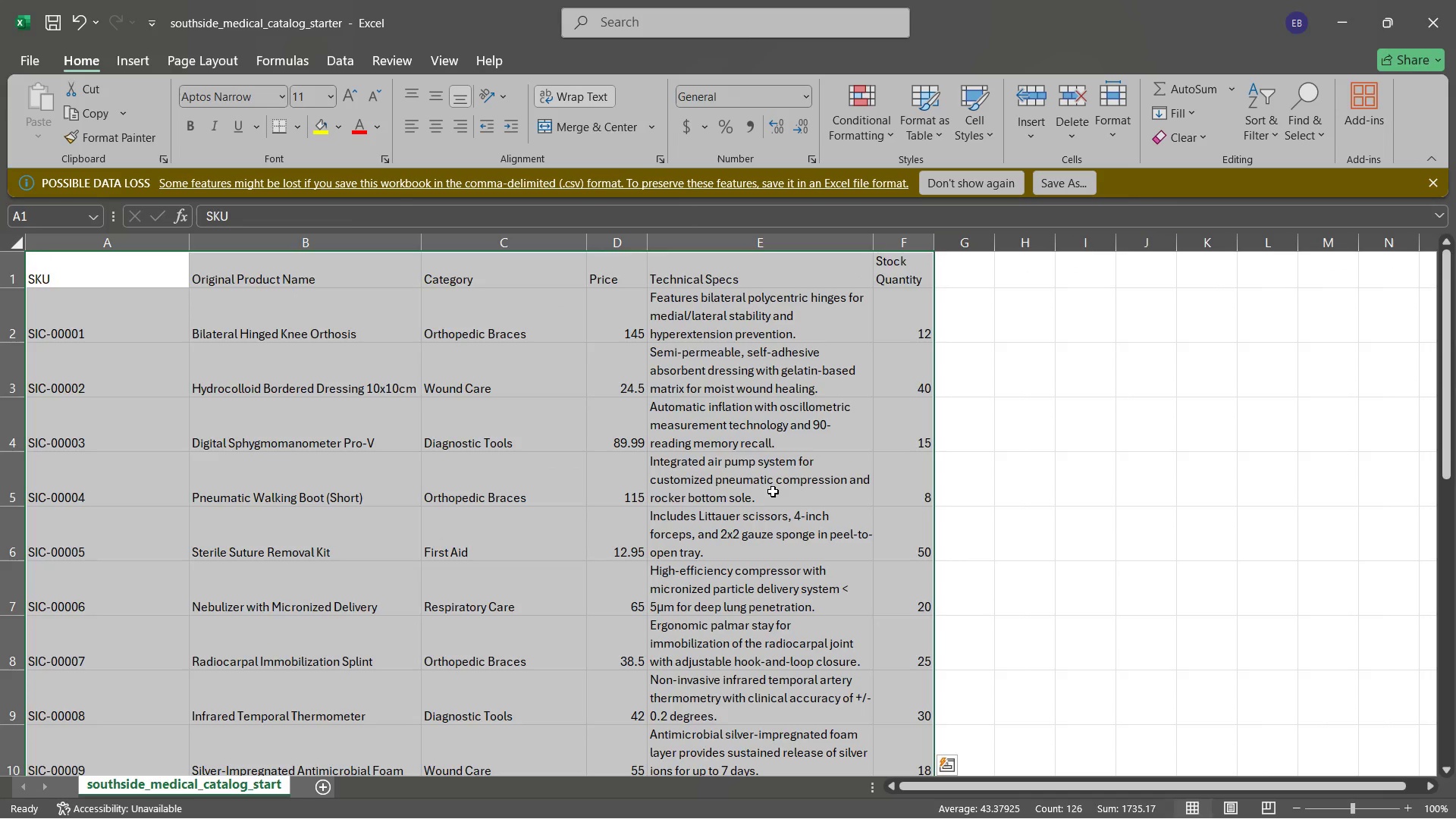 
left_click([776, 488])
 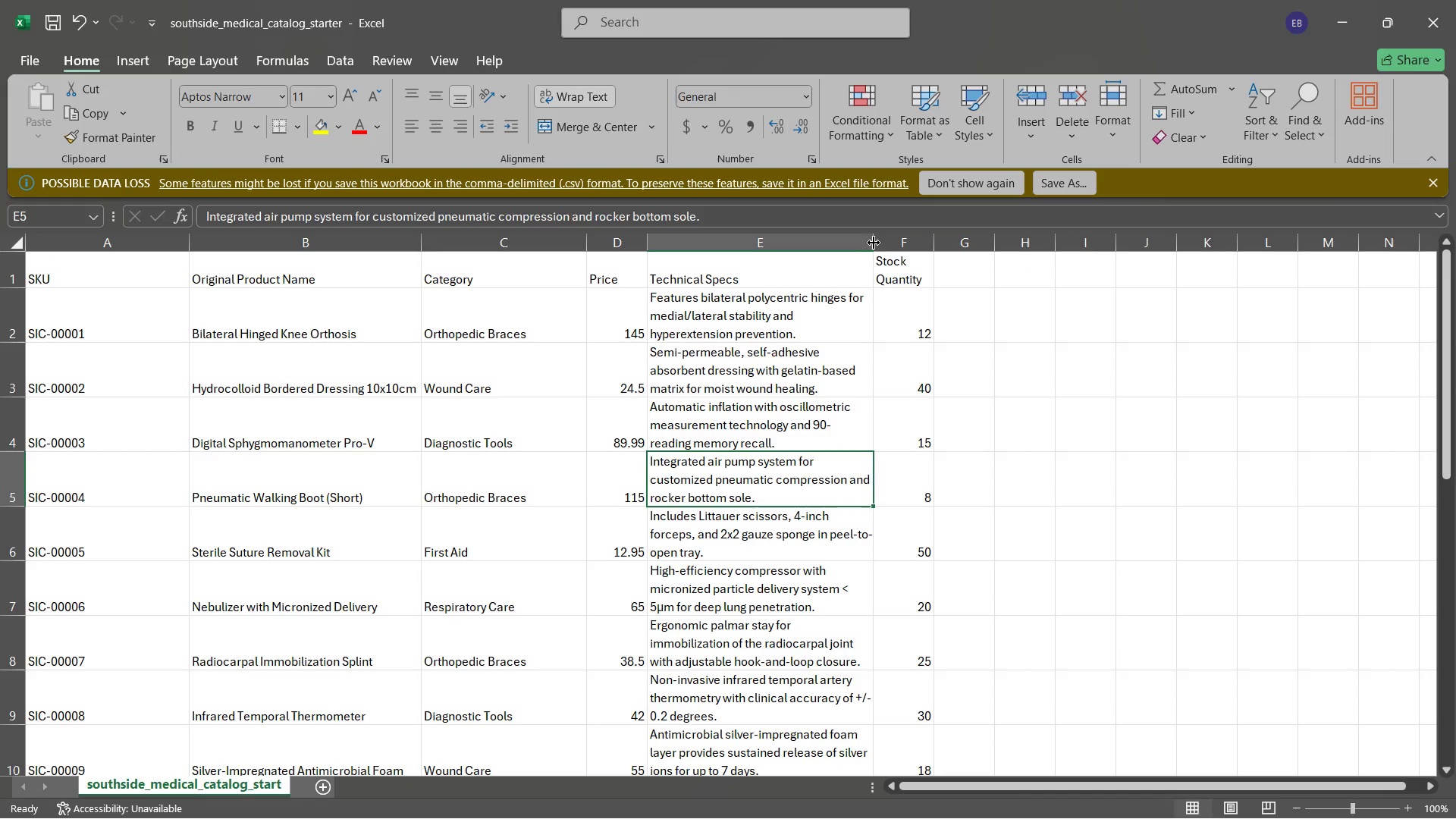 
left_click_drag(start_coordinate=[877, 243], to_coordinate=[923, 247])
 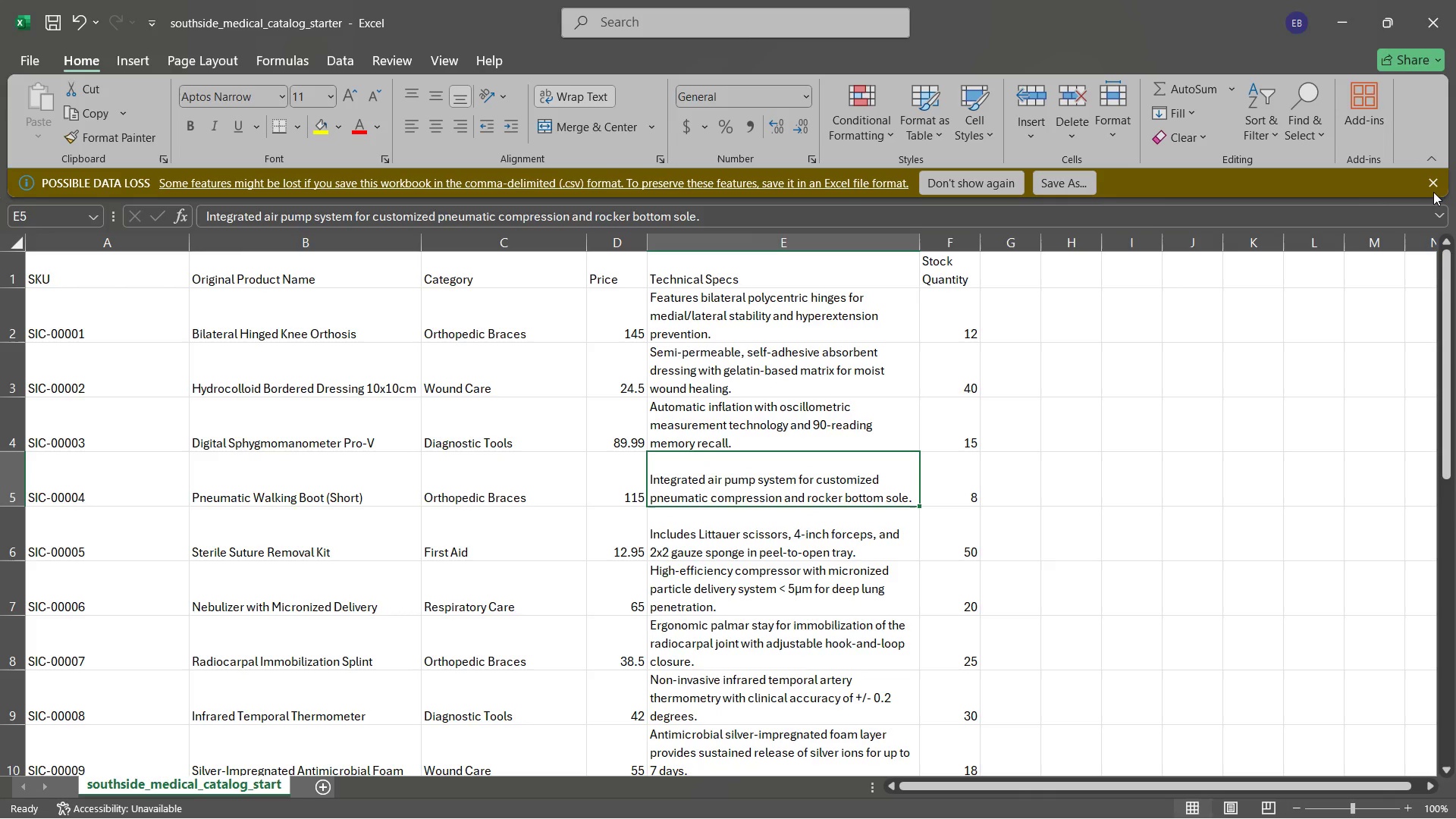 
left_click([1434, 183])
 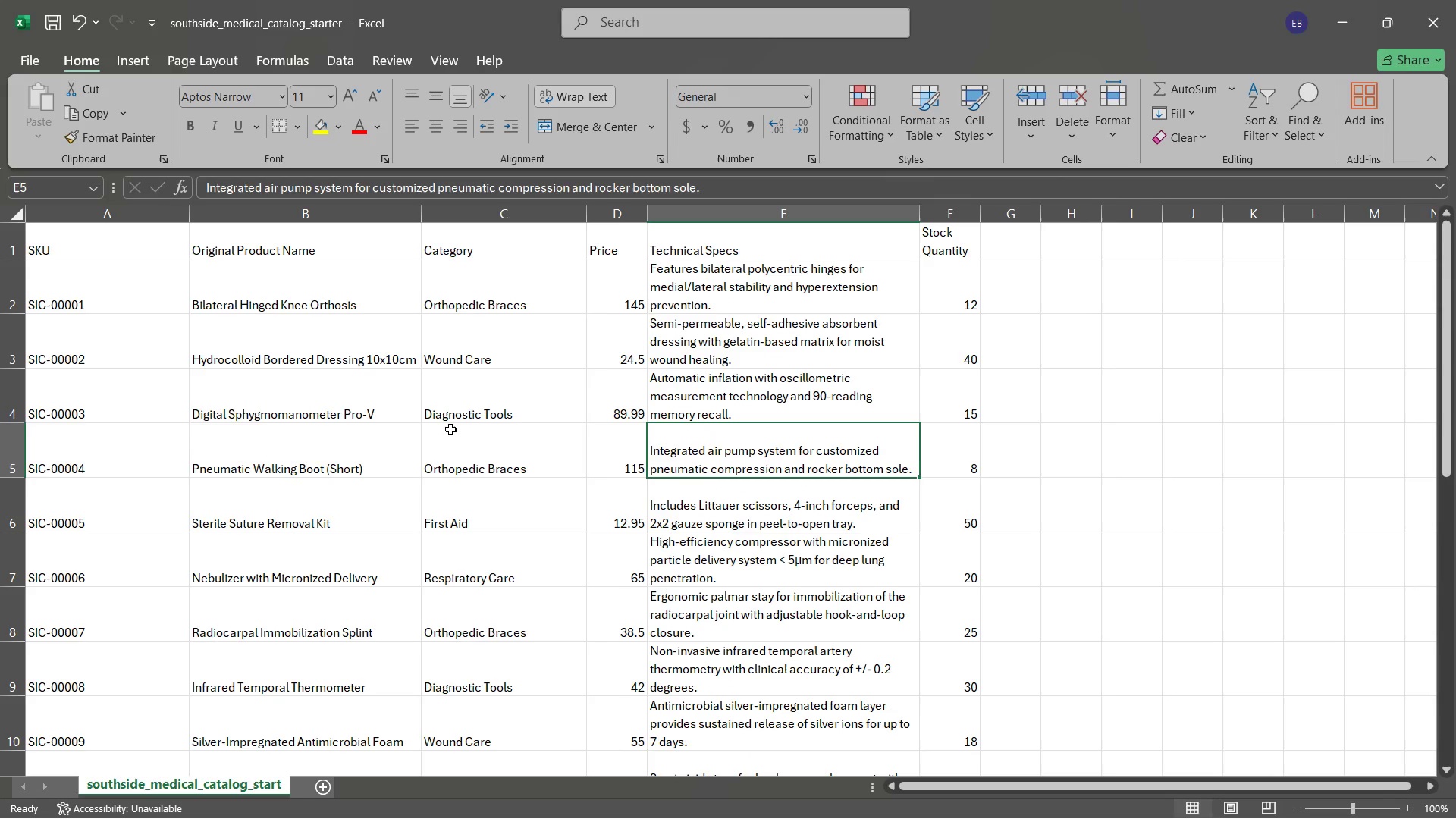 
scroll: coordinate [450, 429], scroll_direction: none, amount: 0.0
 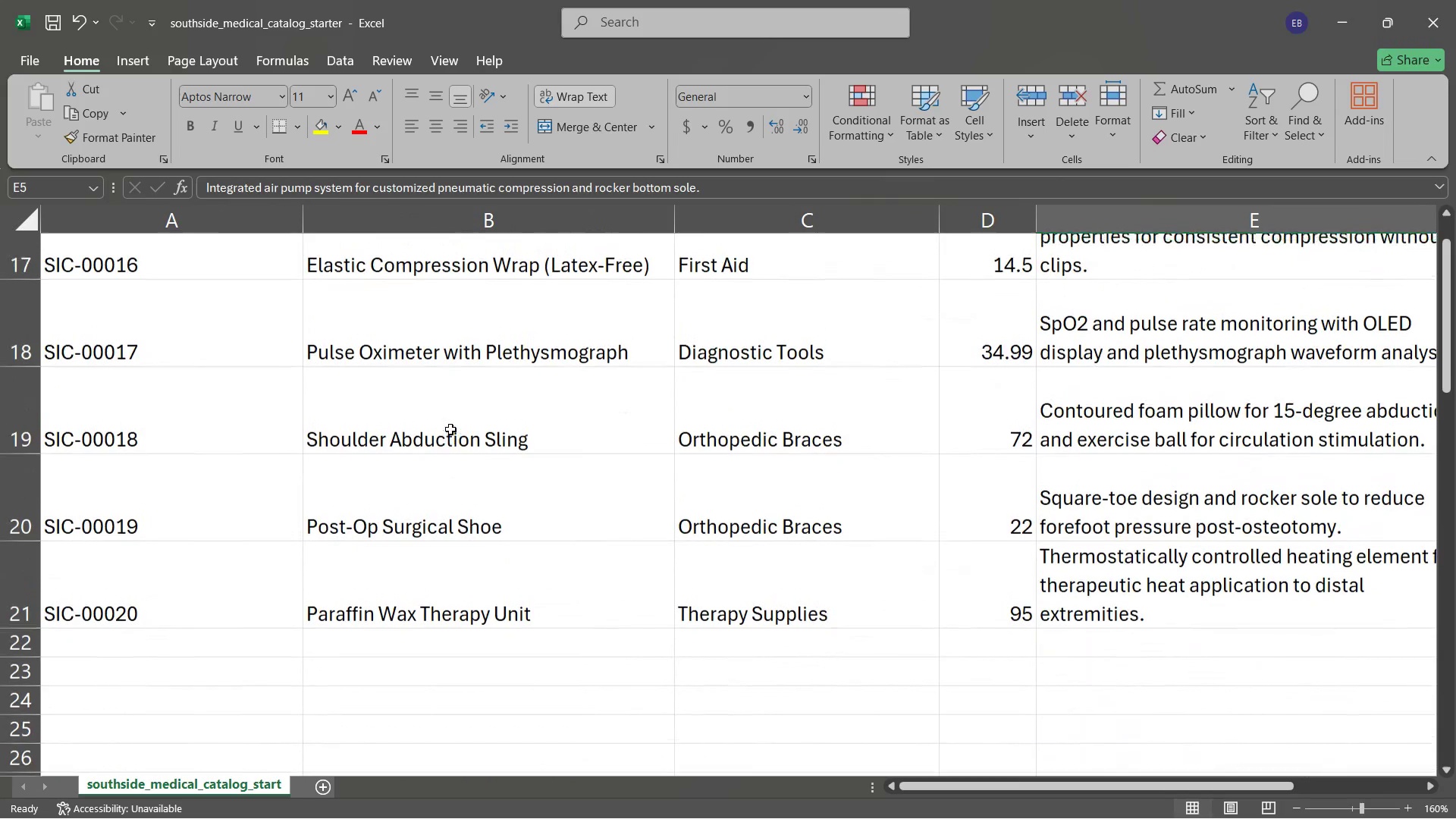 
wait(5.83)
 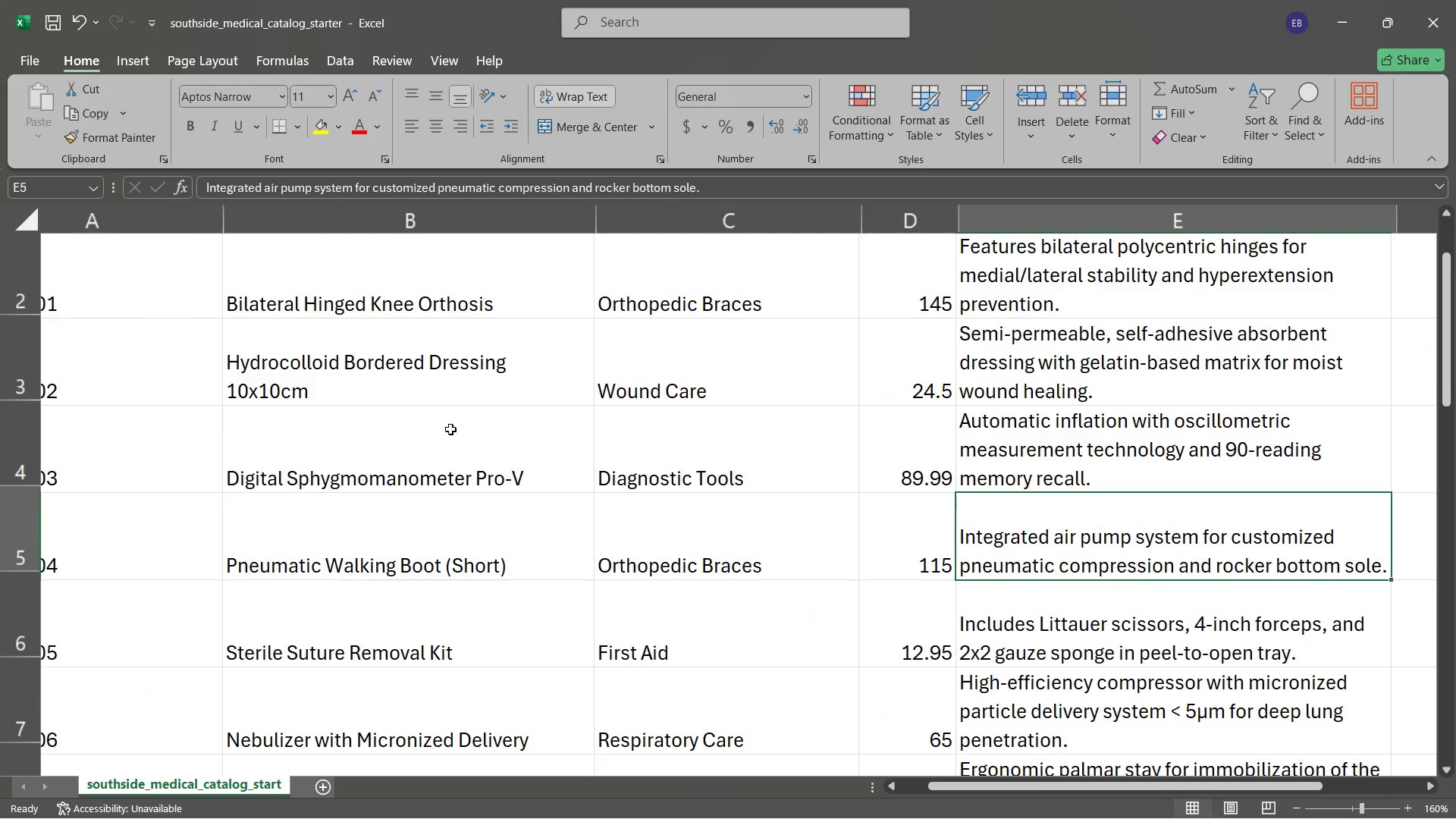 
left_click([444, 440])
 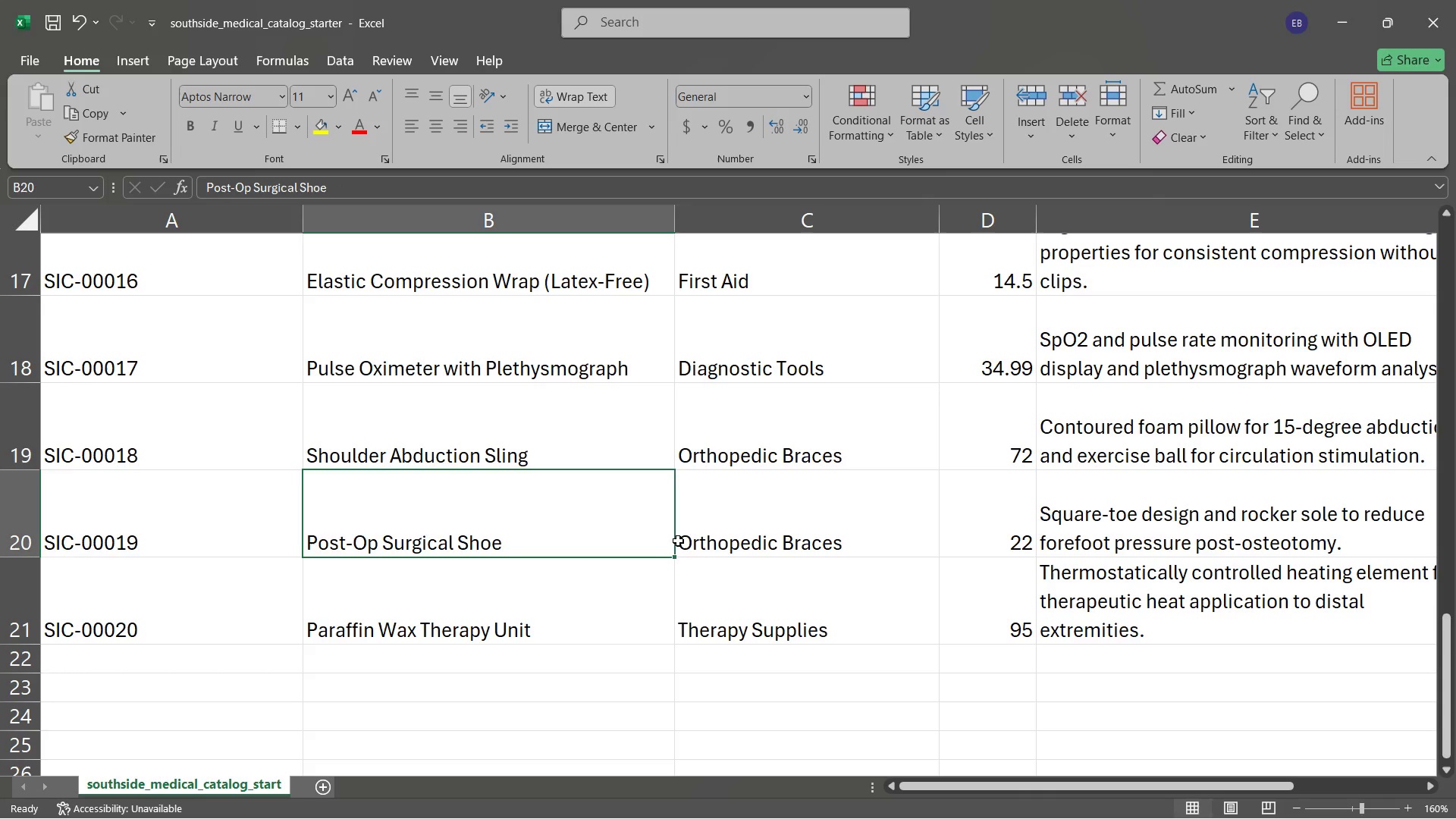 
left_click([757, 529])
 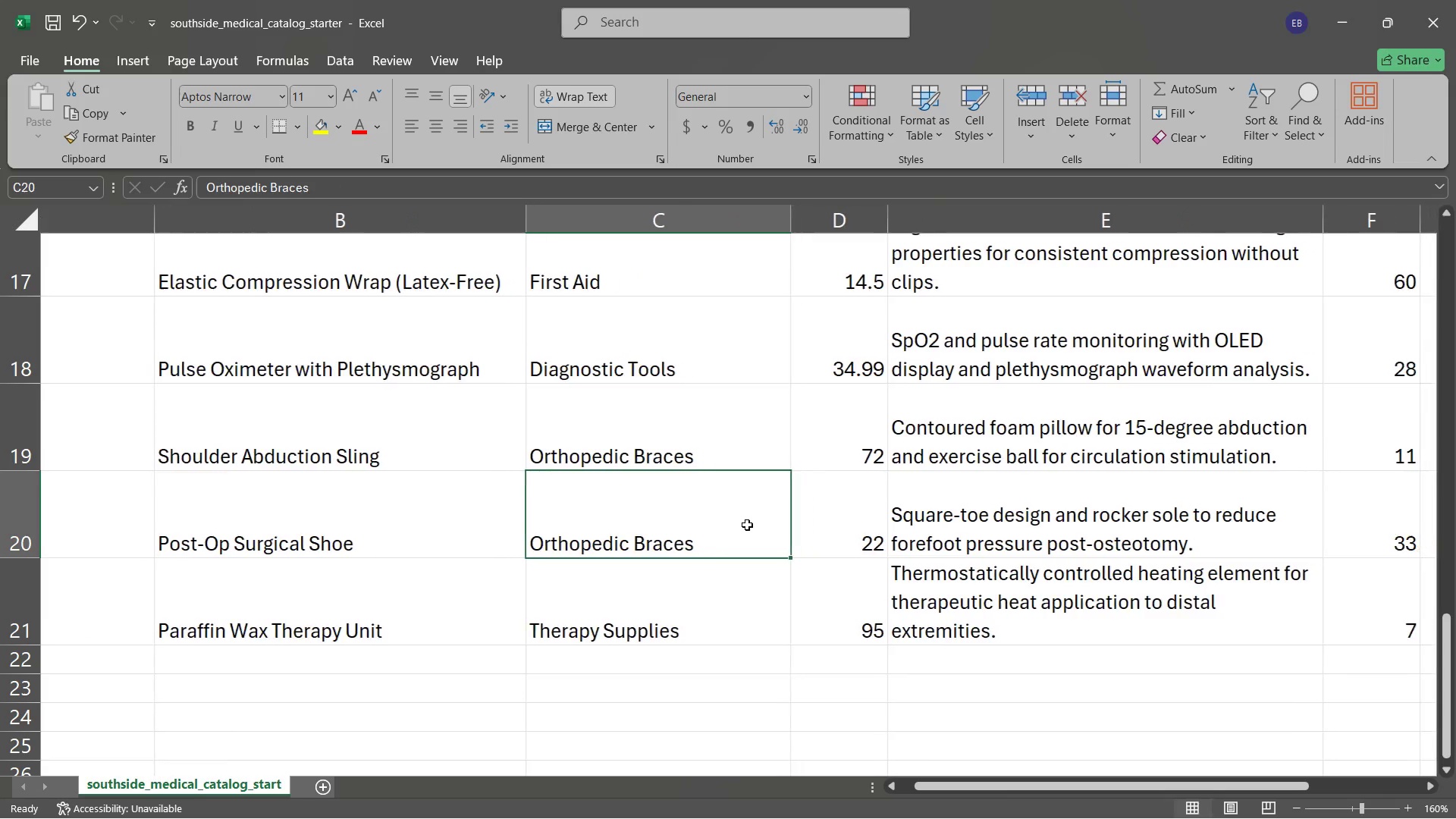 
wait(5.89)
 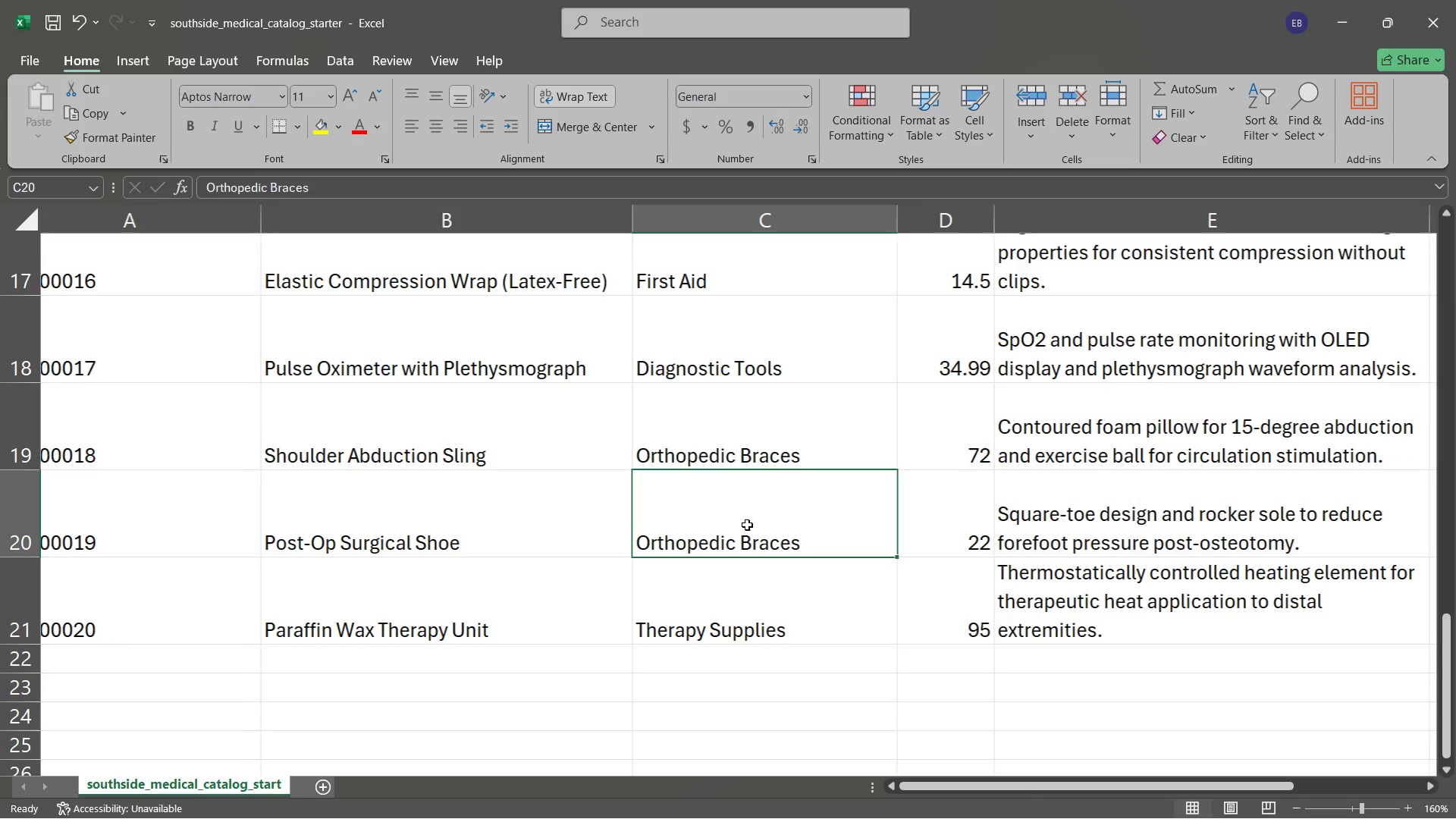 
left_click([757, 527])
 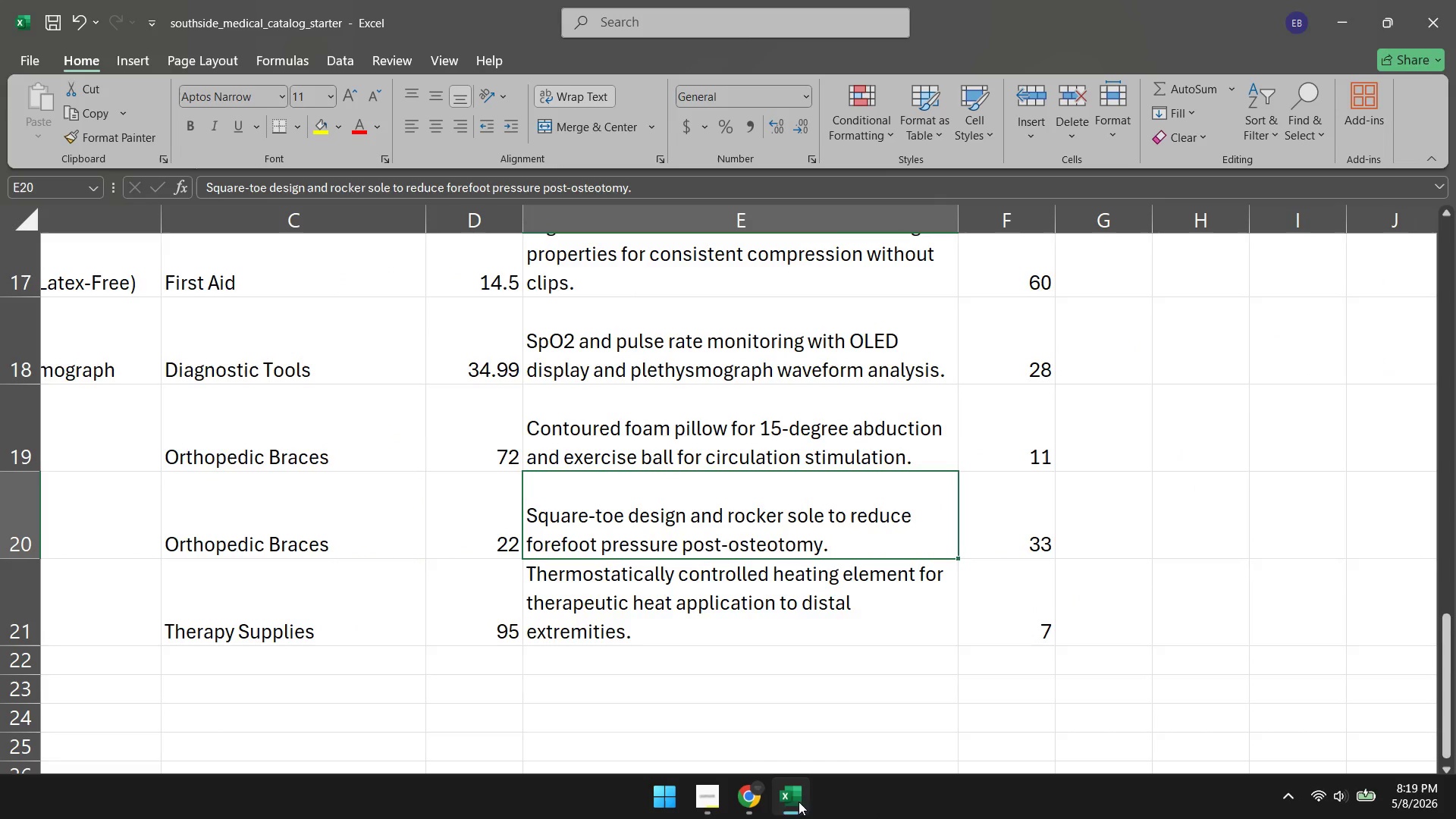 
left_click([746, 803])
 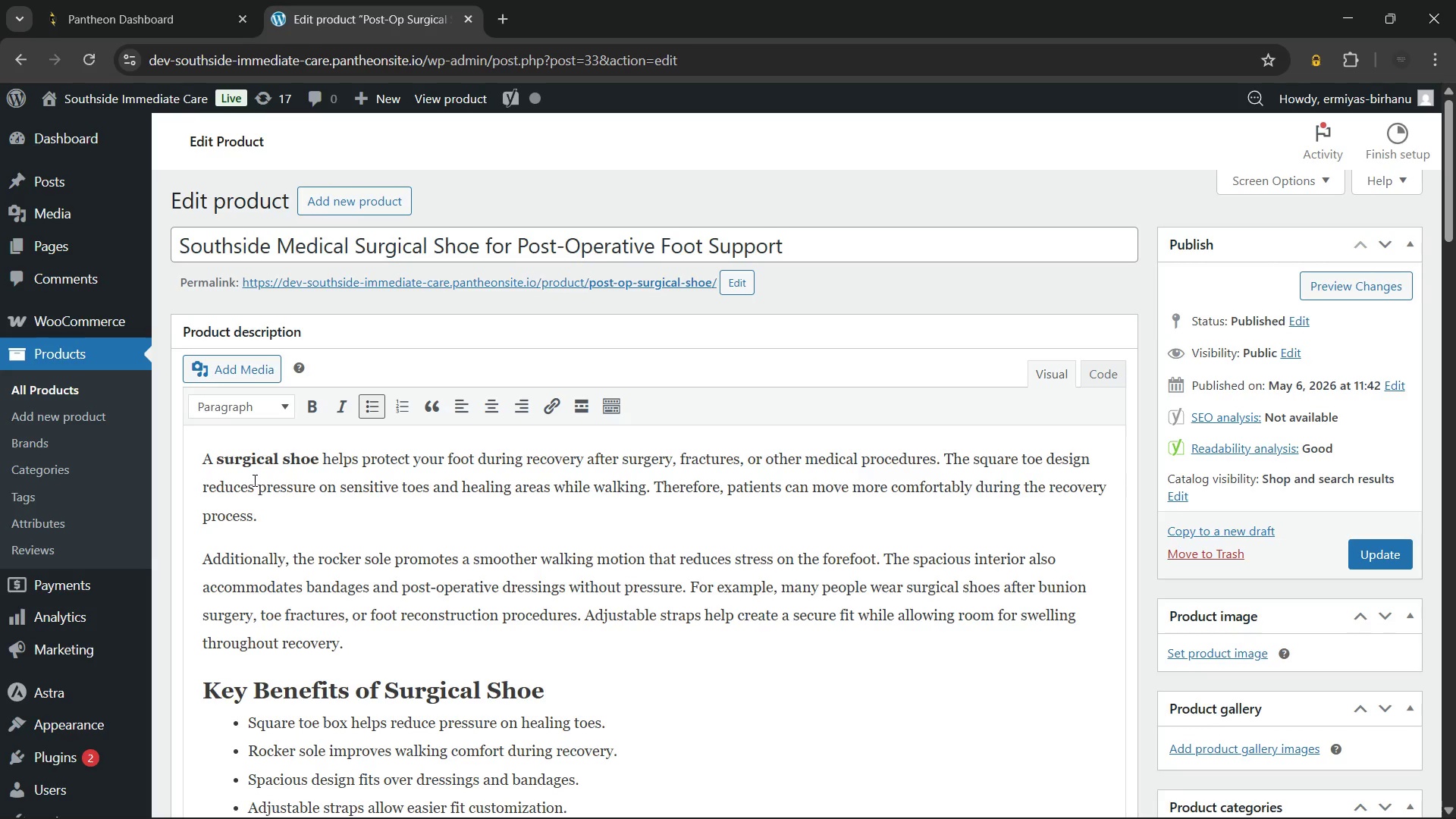 
left_click([214, 461])
 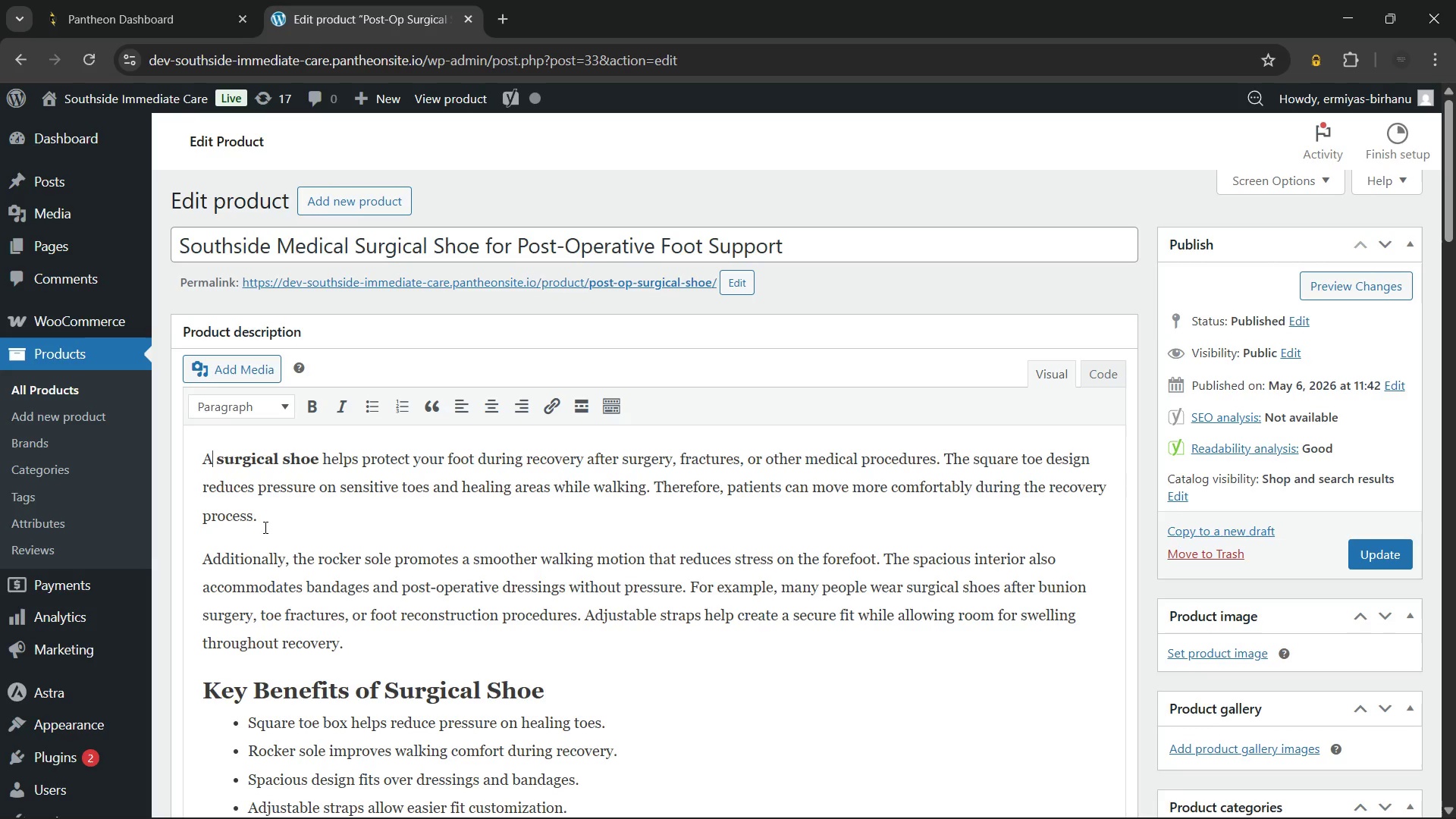 
type( post-op)
 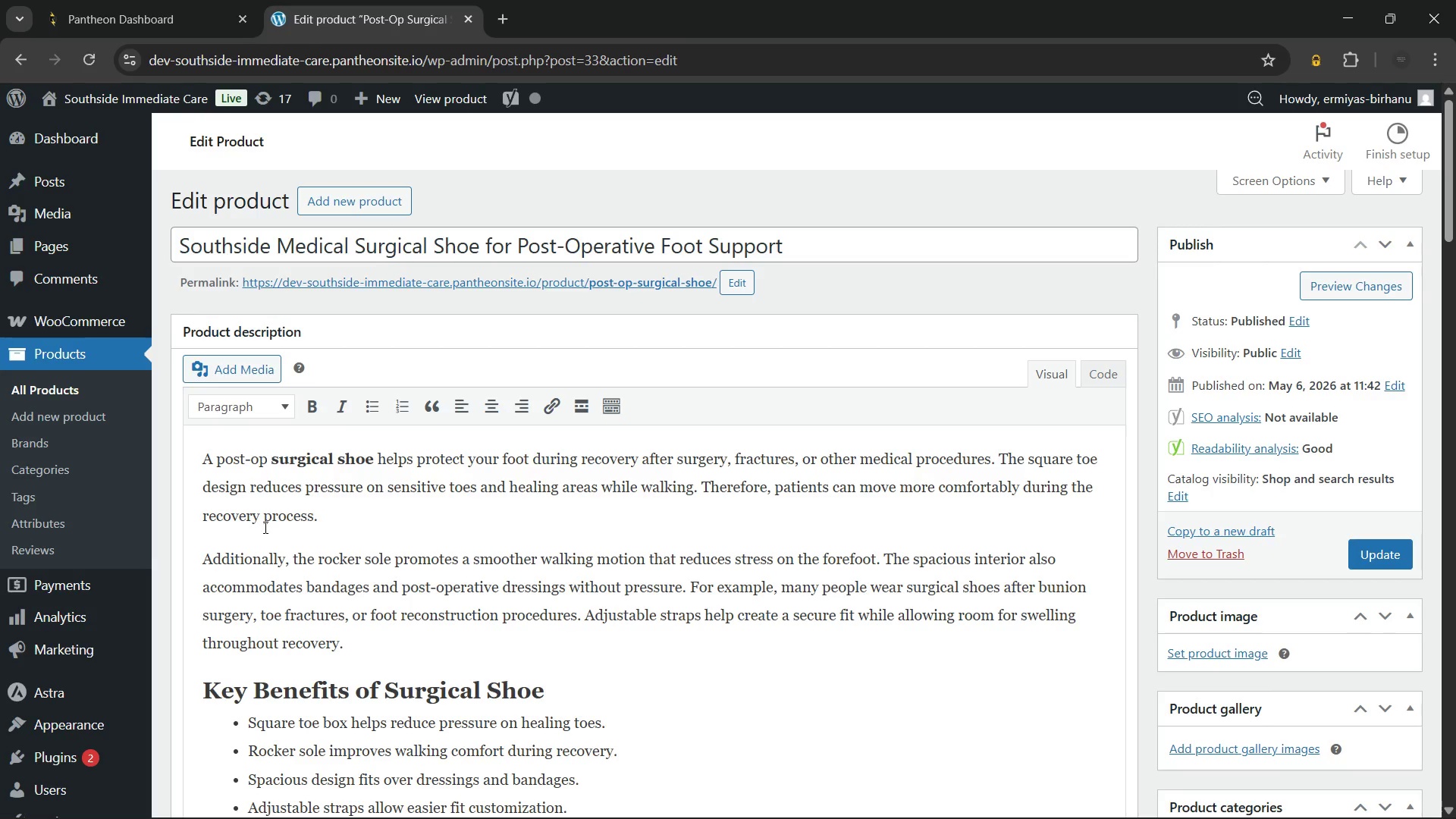 
key(Shift+ArrowLeft)
 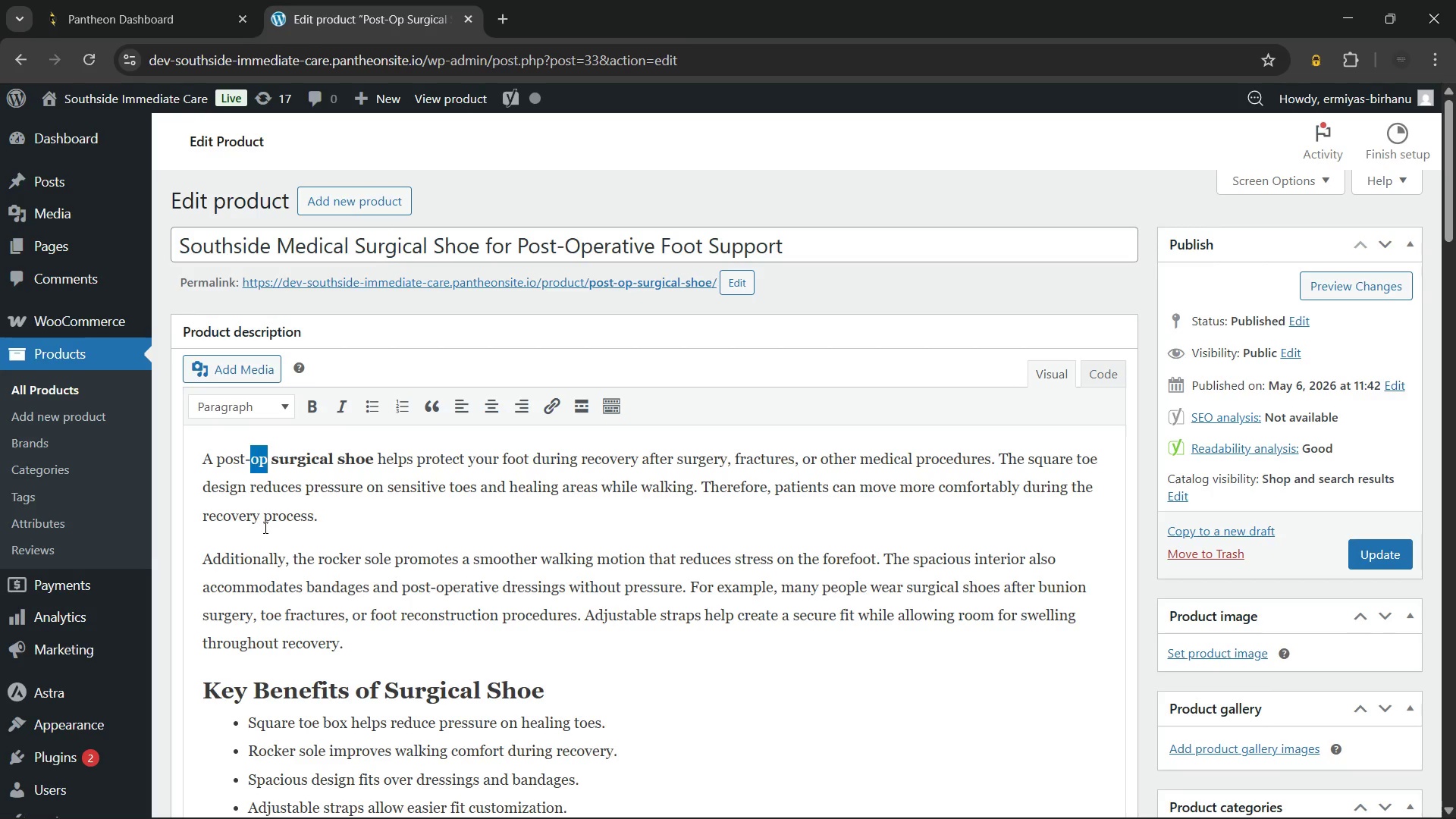 
key(Shift+ArrowLeft)
 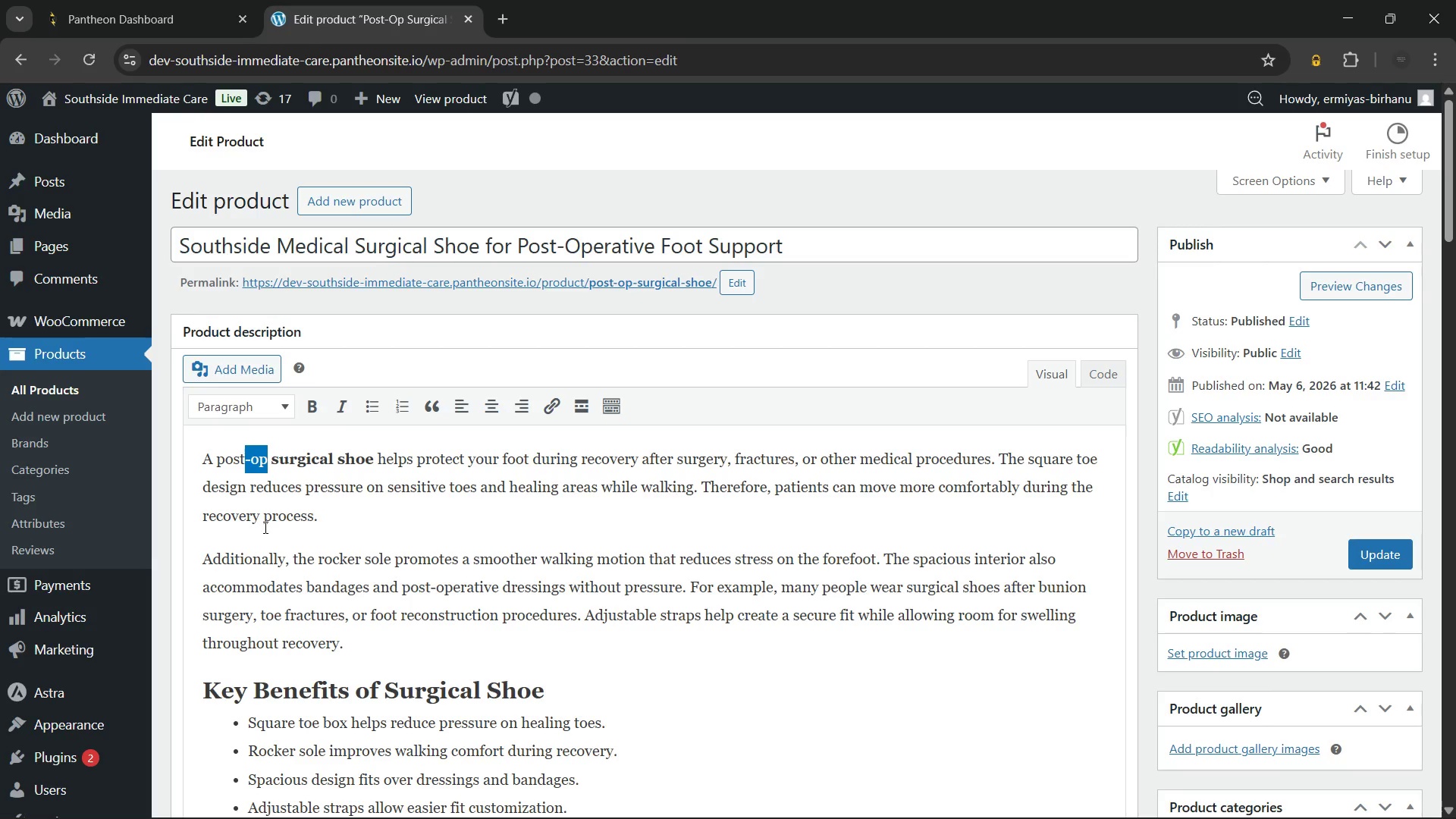 
key(Shift+ArrowLeft)
 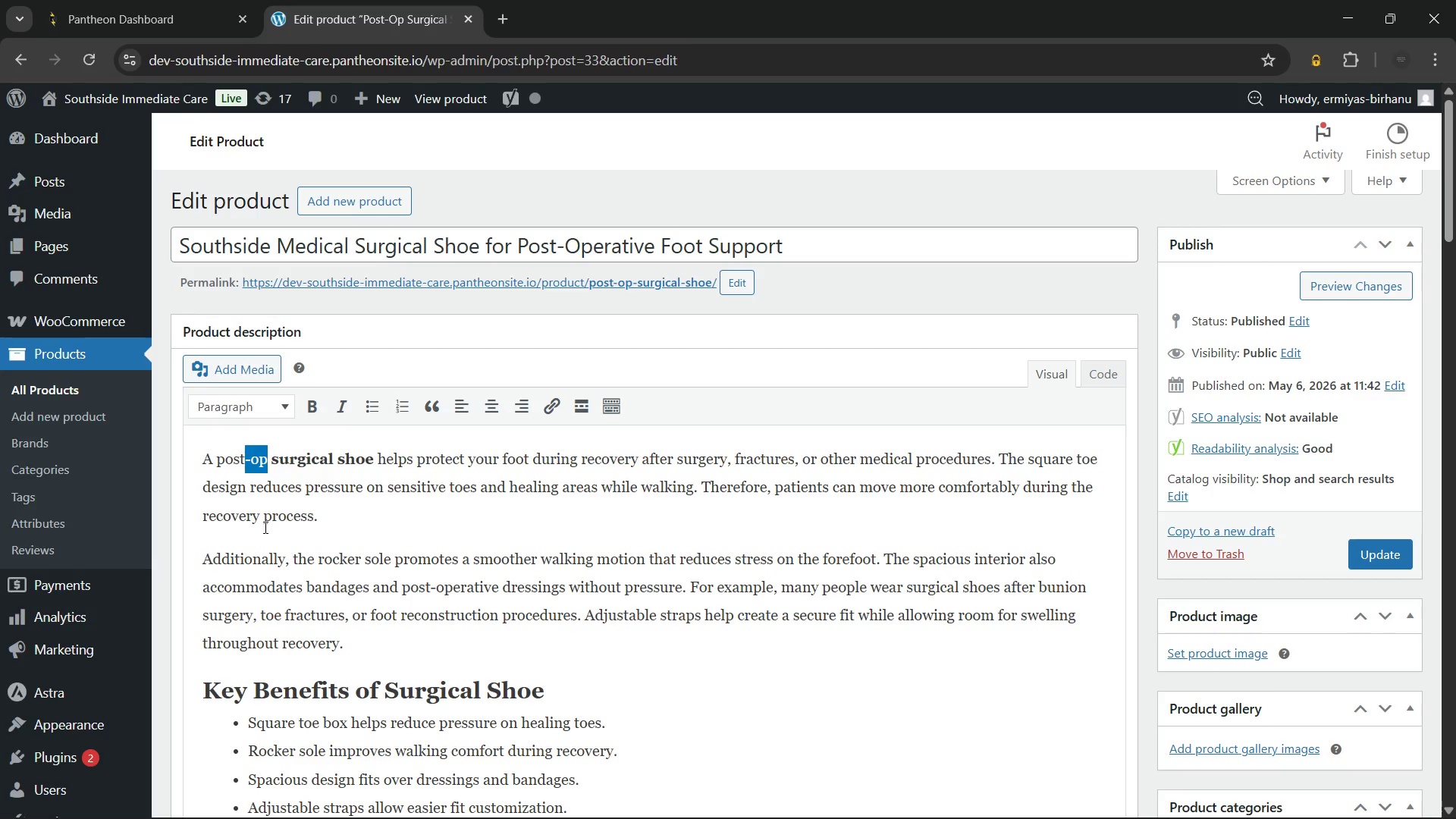 
key(Shift+ArrowLeft)
 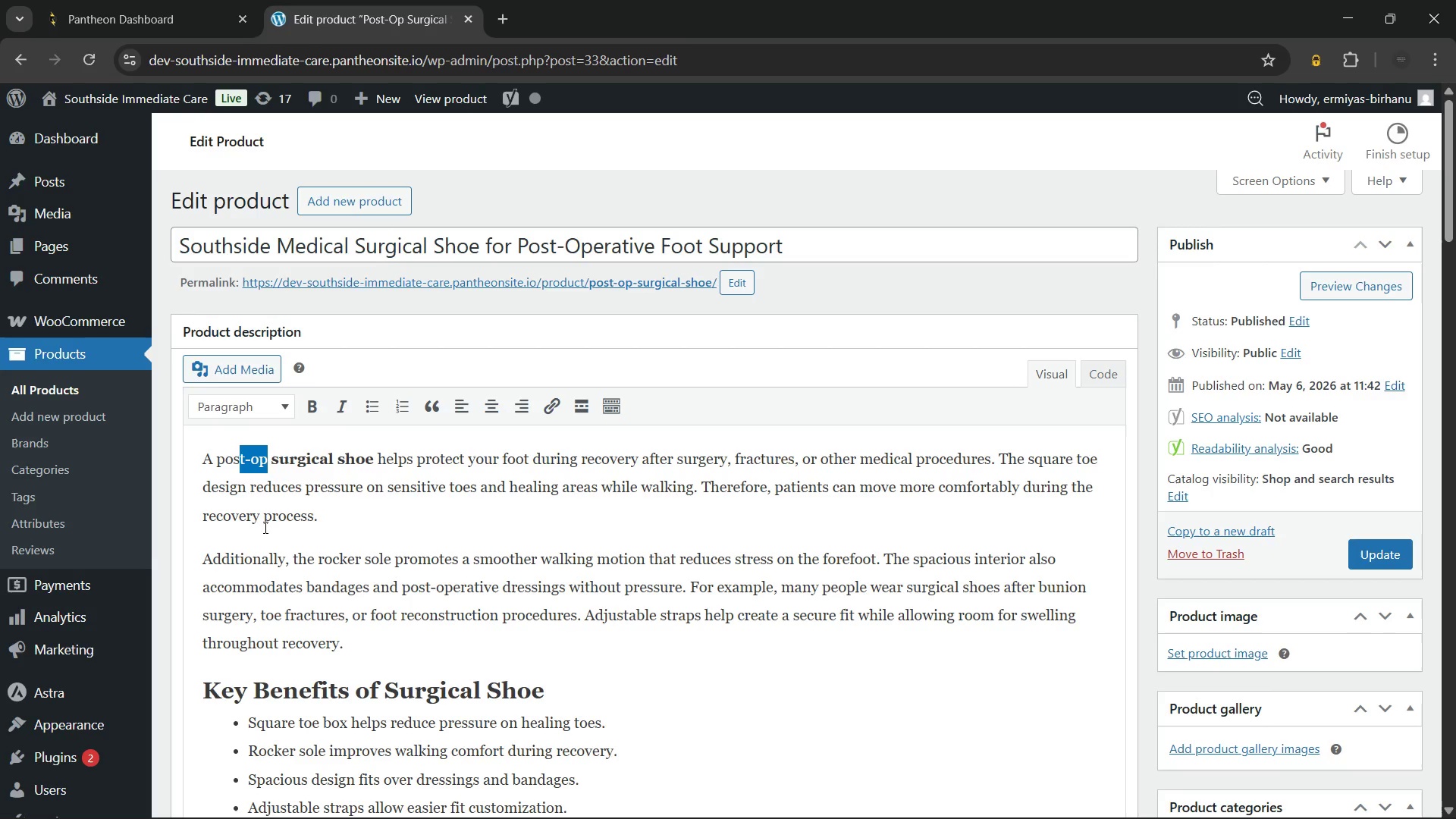 
key(Shift+ArrowLeft)
 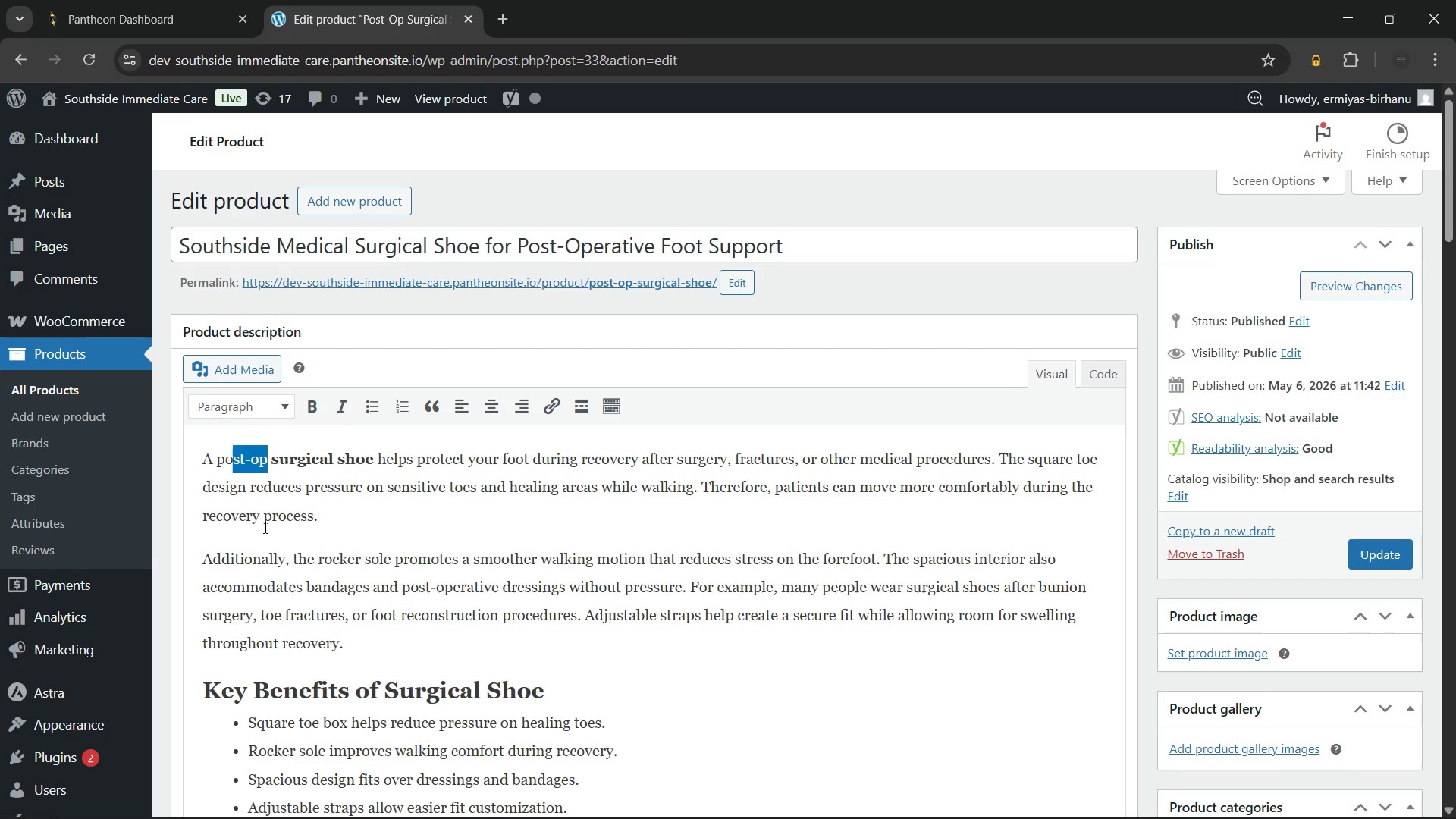 
key(Shift+ArrowLeft)
 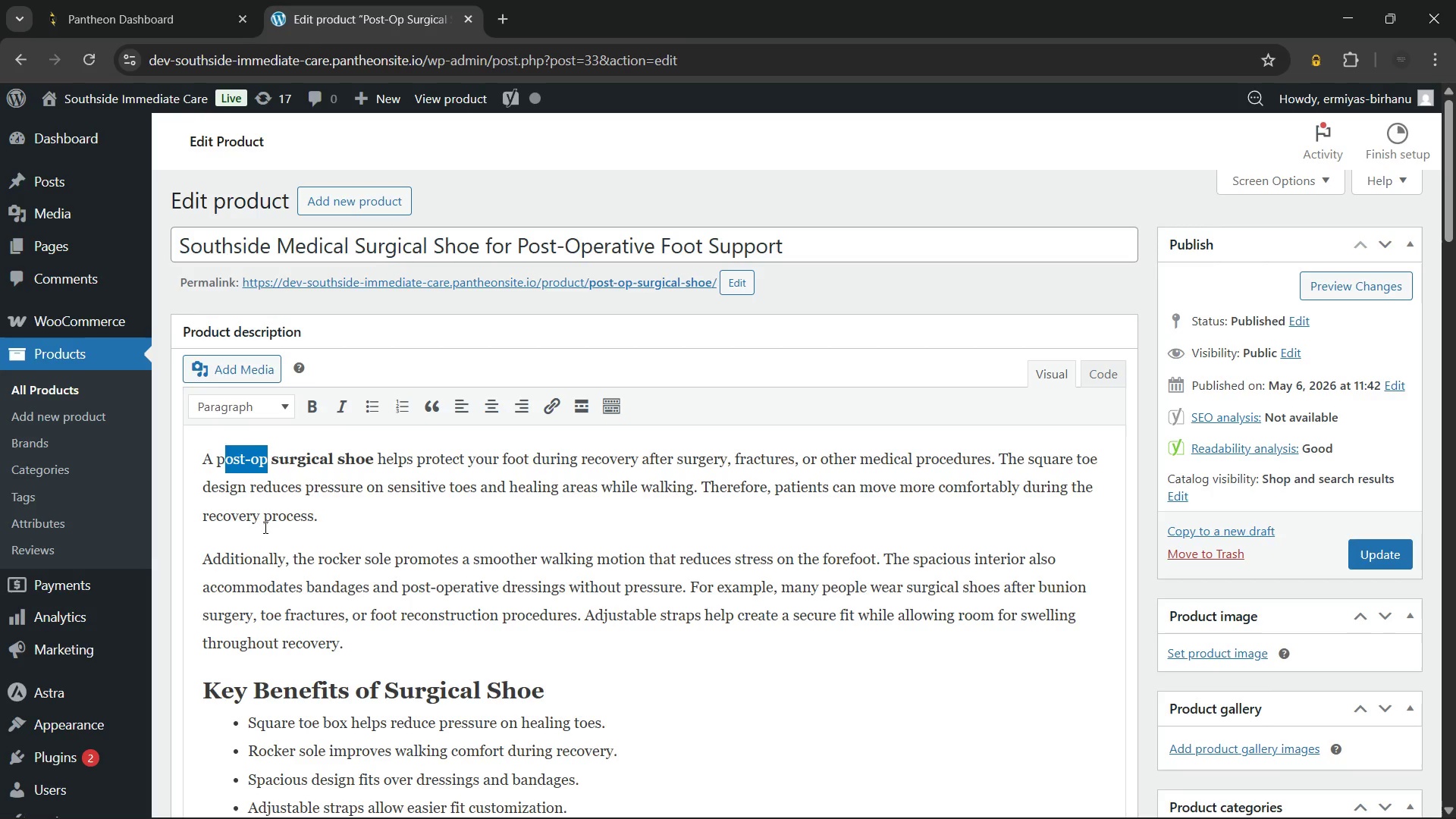 
key(Shift+ArrowLeft)
 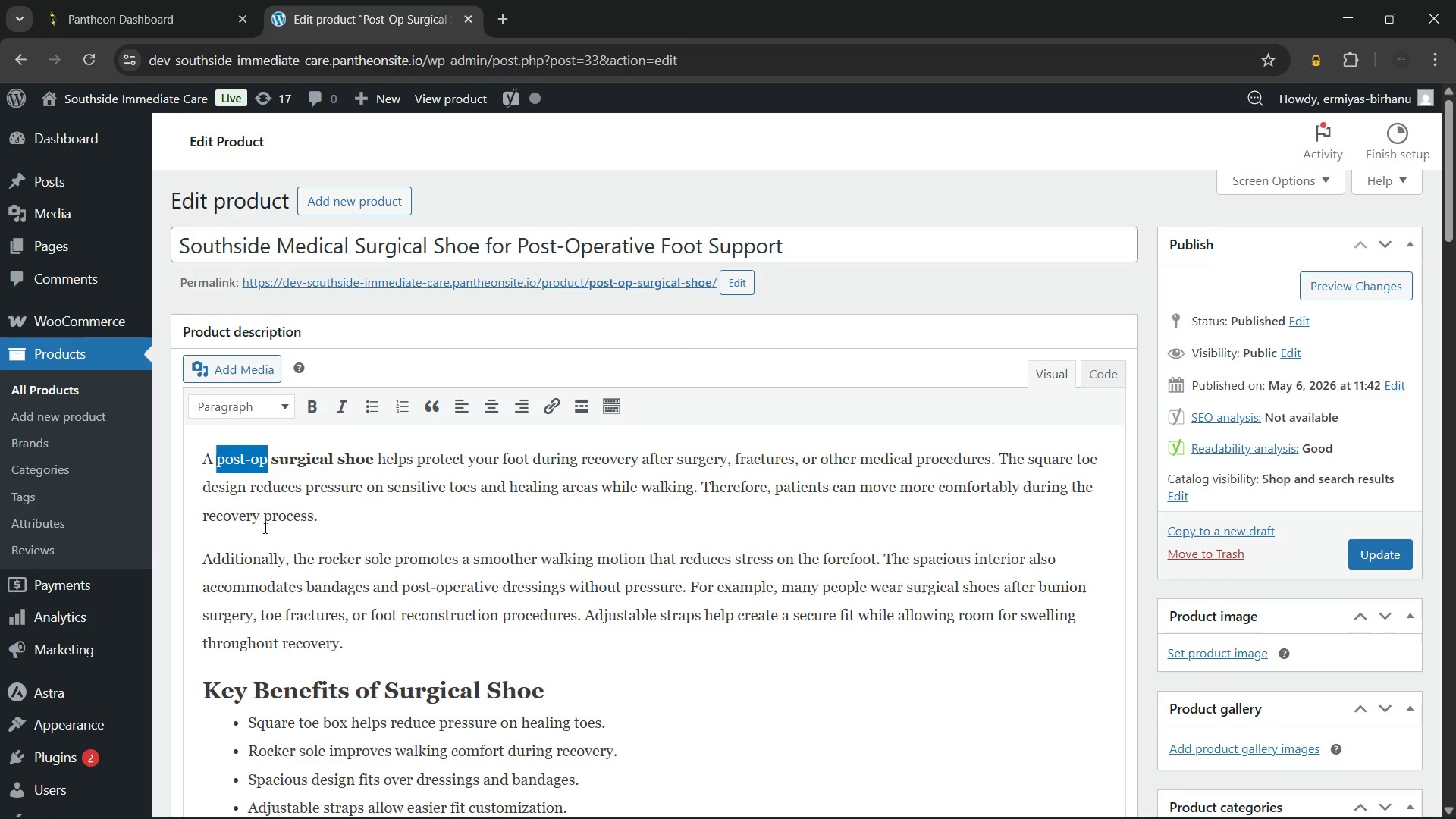 
key(Control+B)
 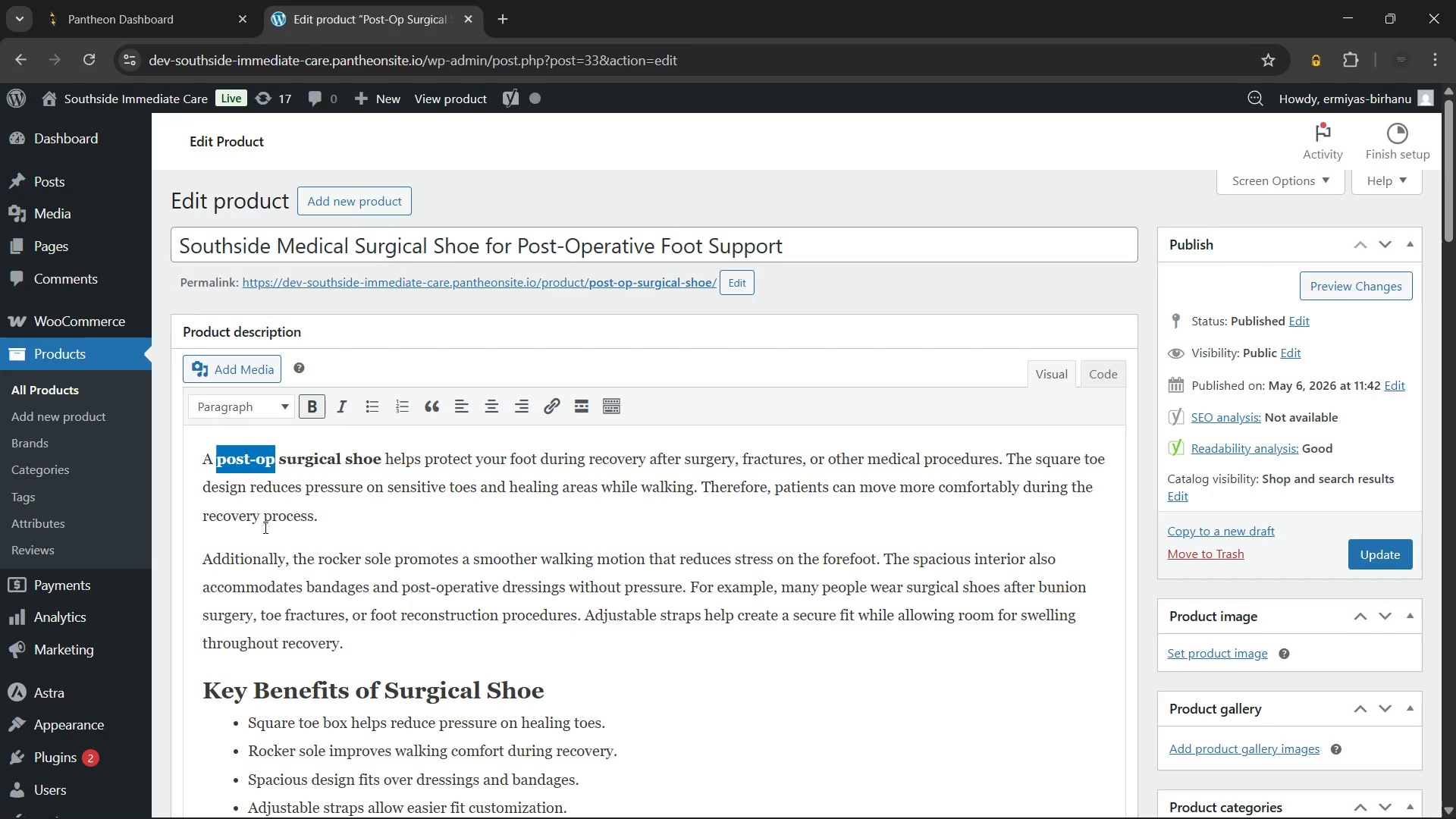 
key(Control+ControlLeft)
 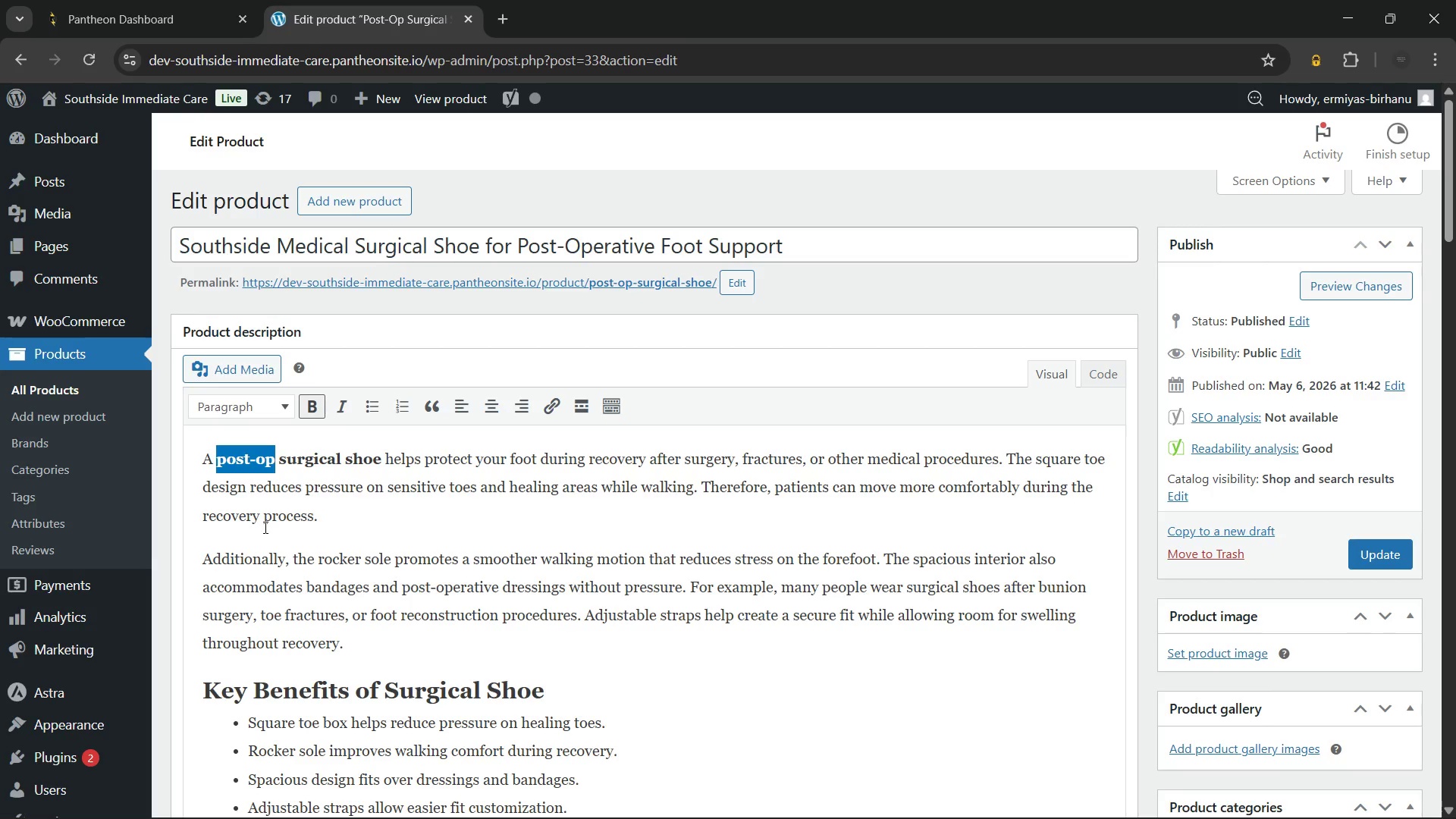 
key(ArrowRight)
 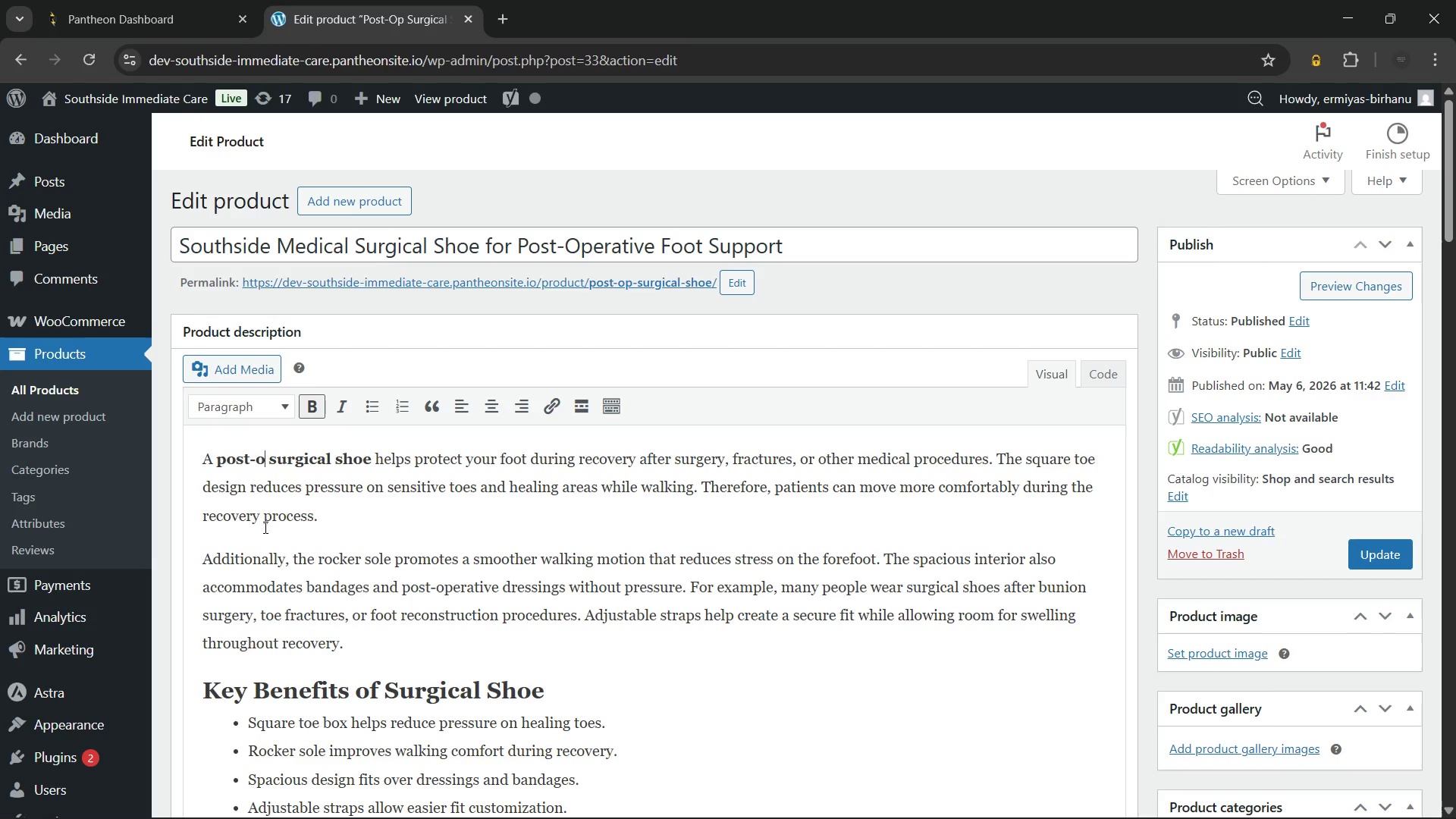 
key(Backspace)
 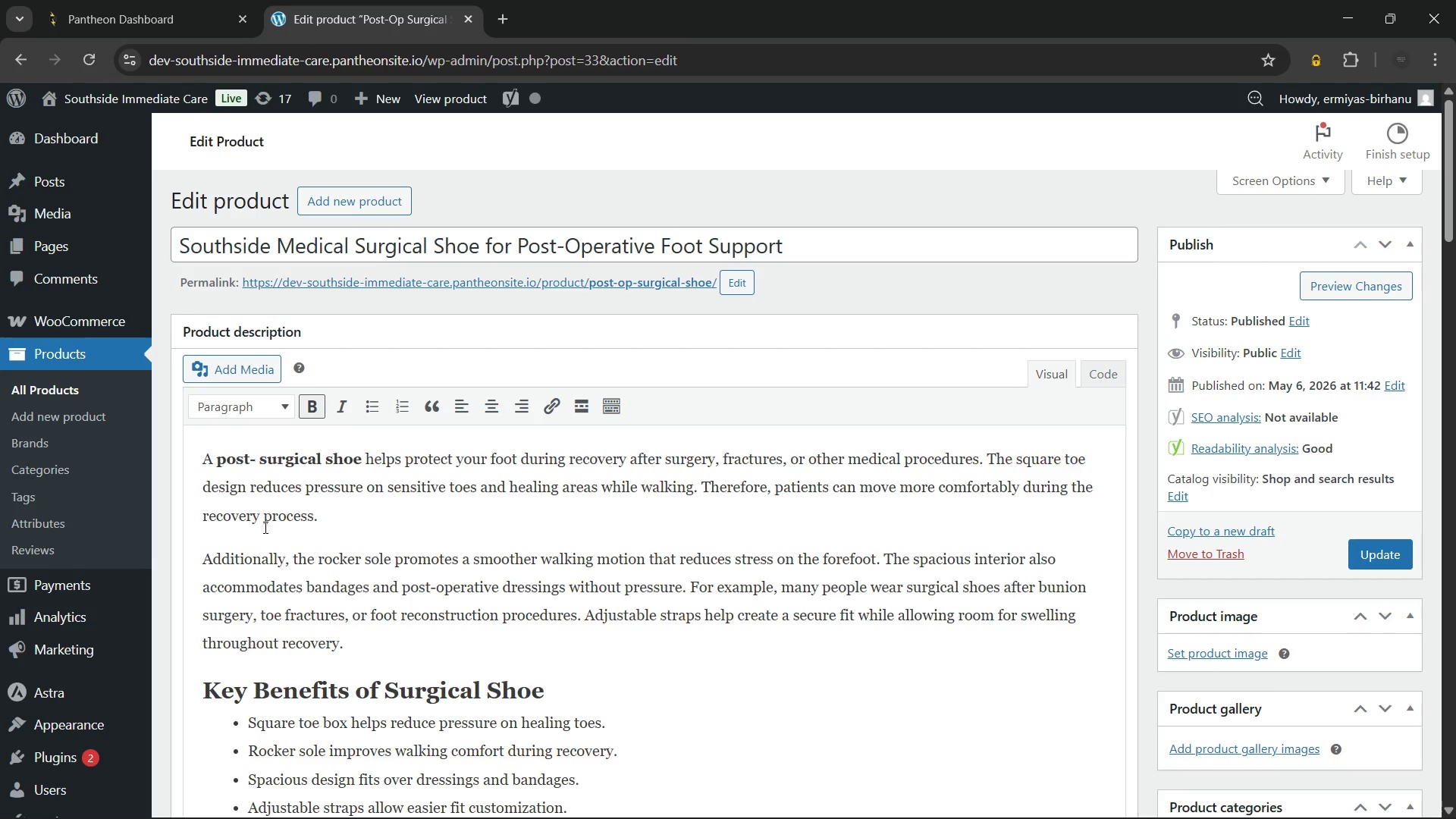 
key(Backspace)
 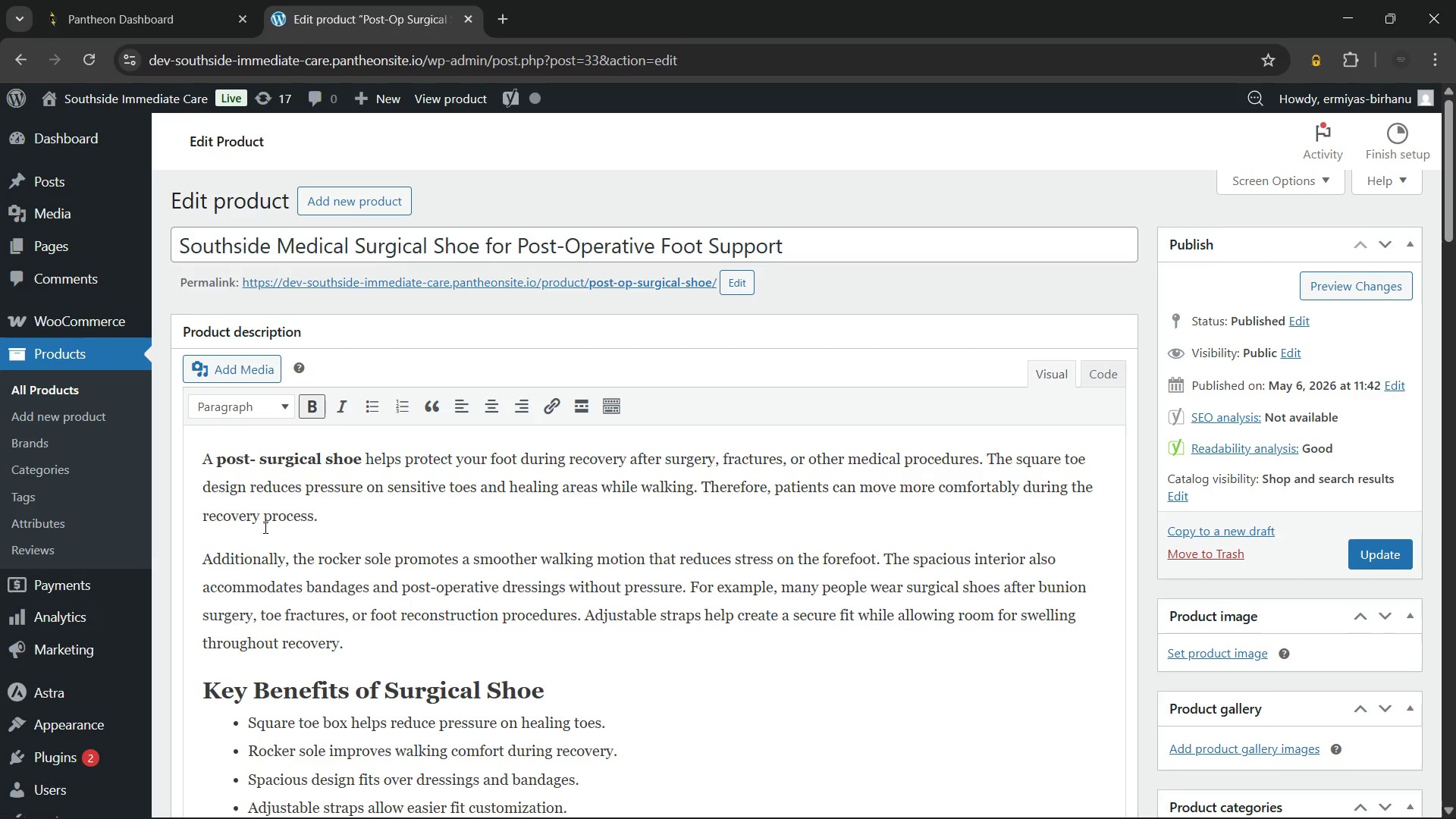 
key(Backspace)
 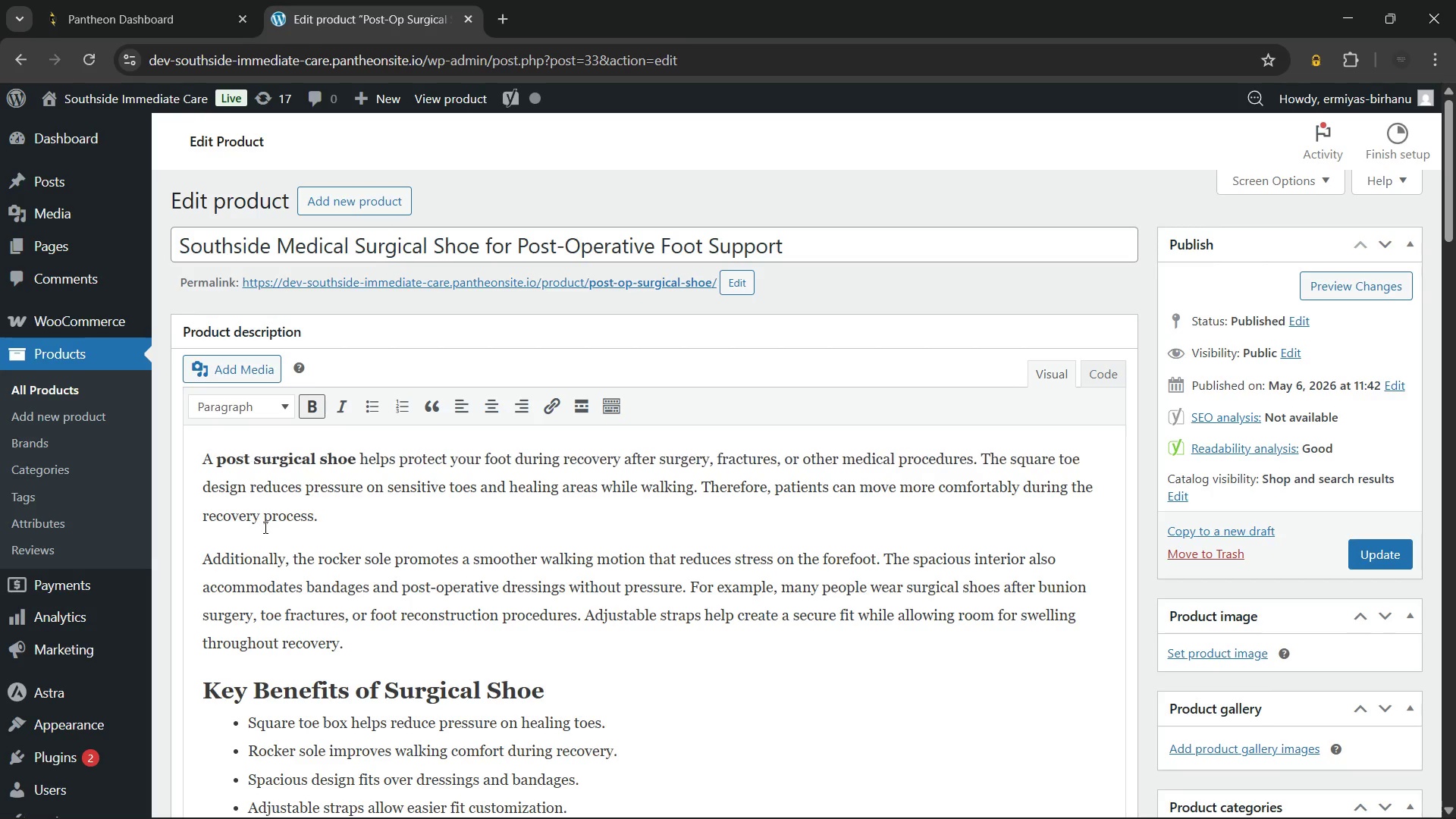 
key(Backspace)
 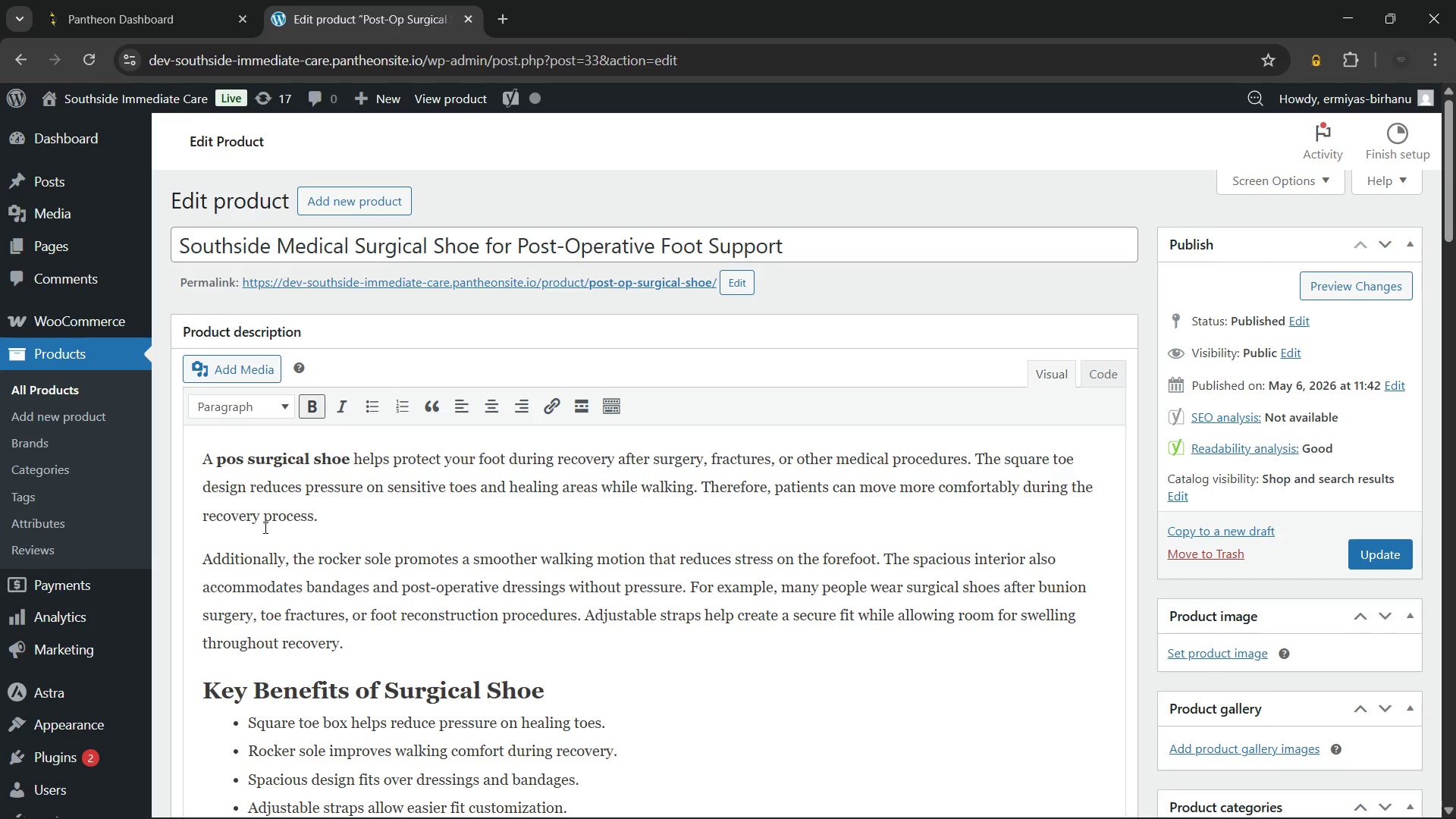 
key(Backspace)
 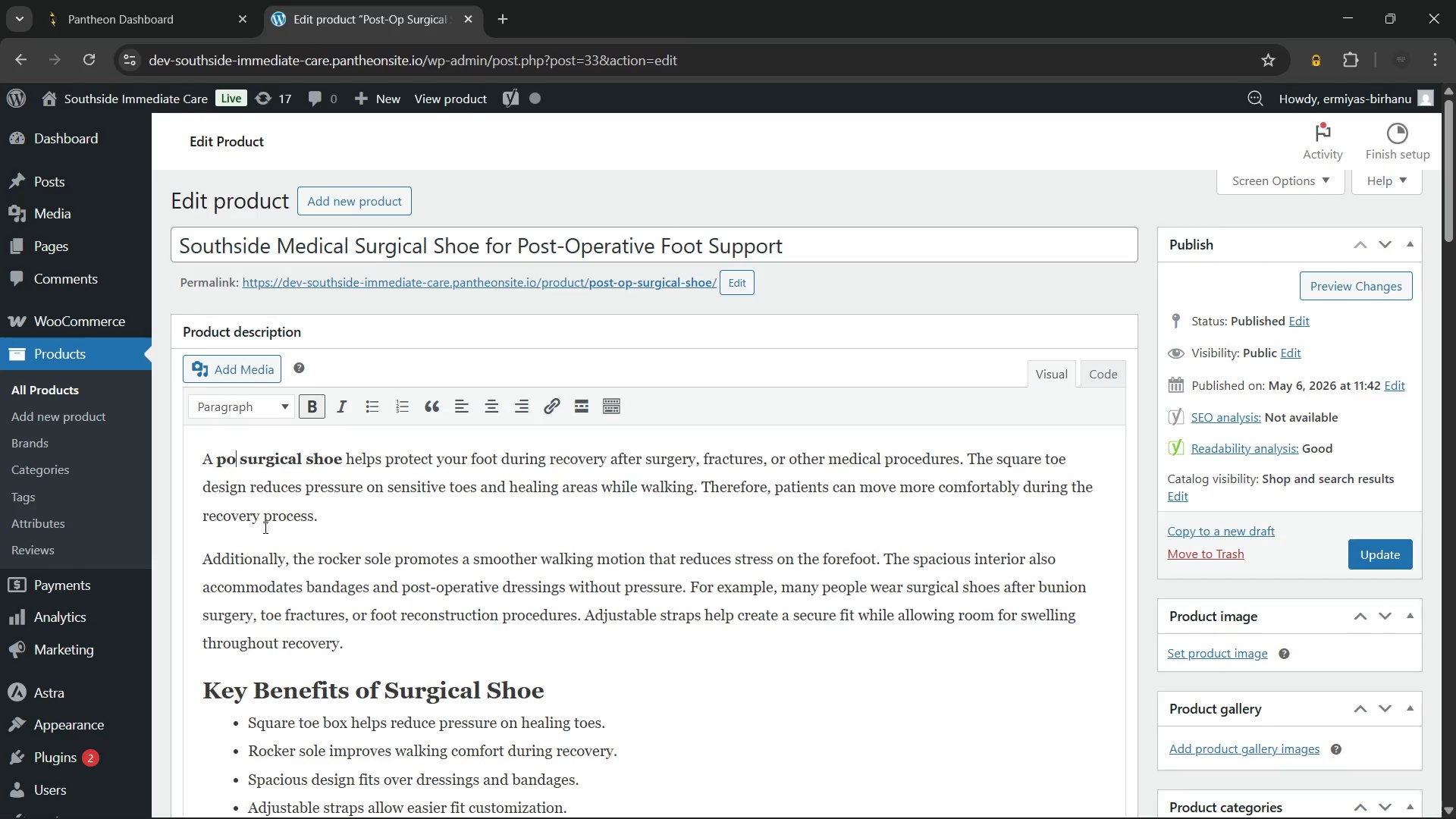 
key(Backspace)
 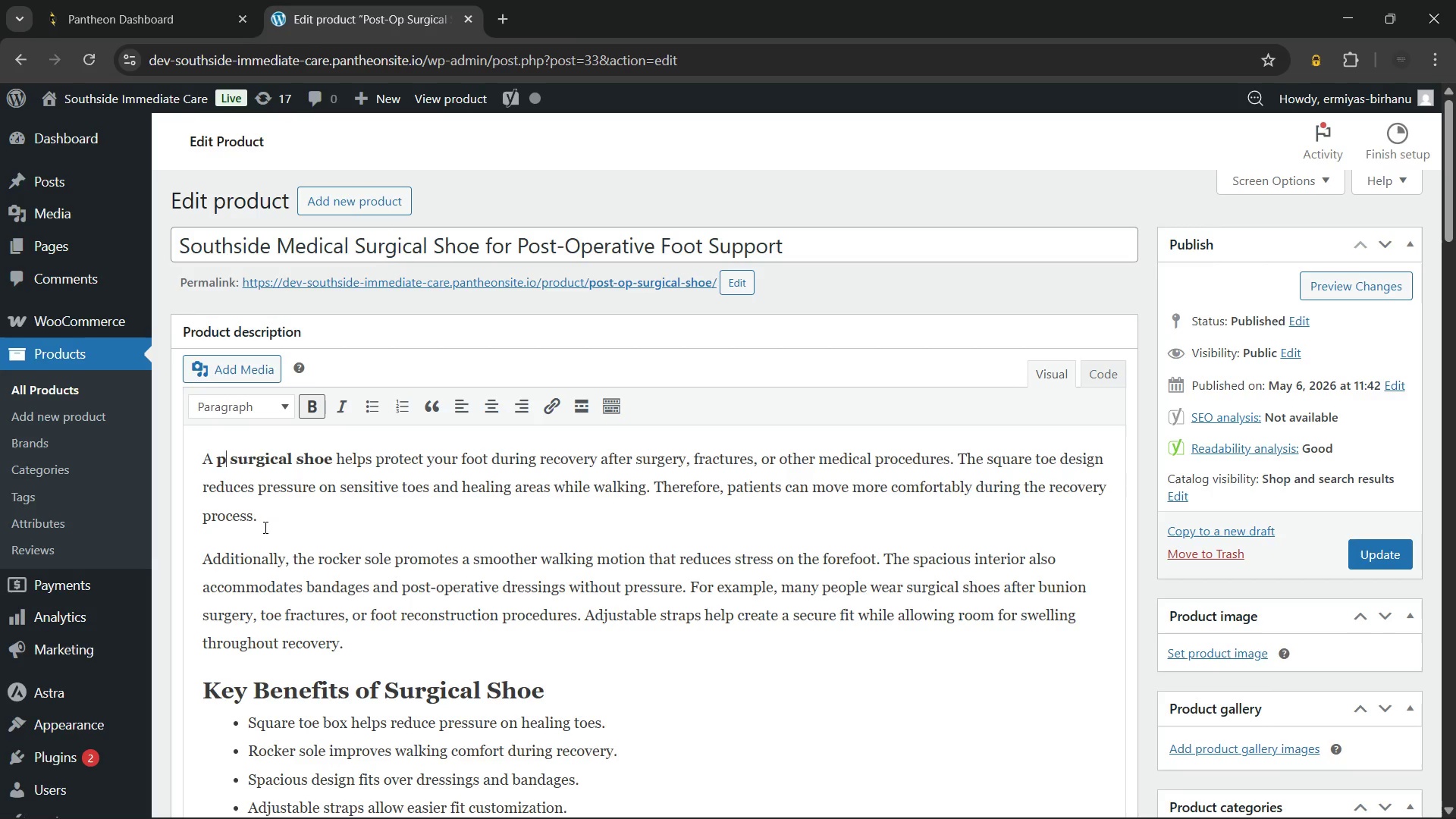 
key(Backspace)
 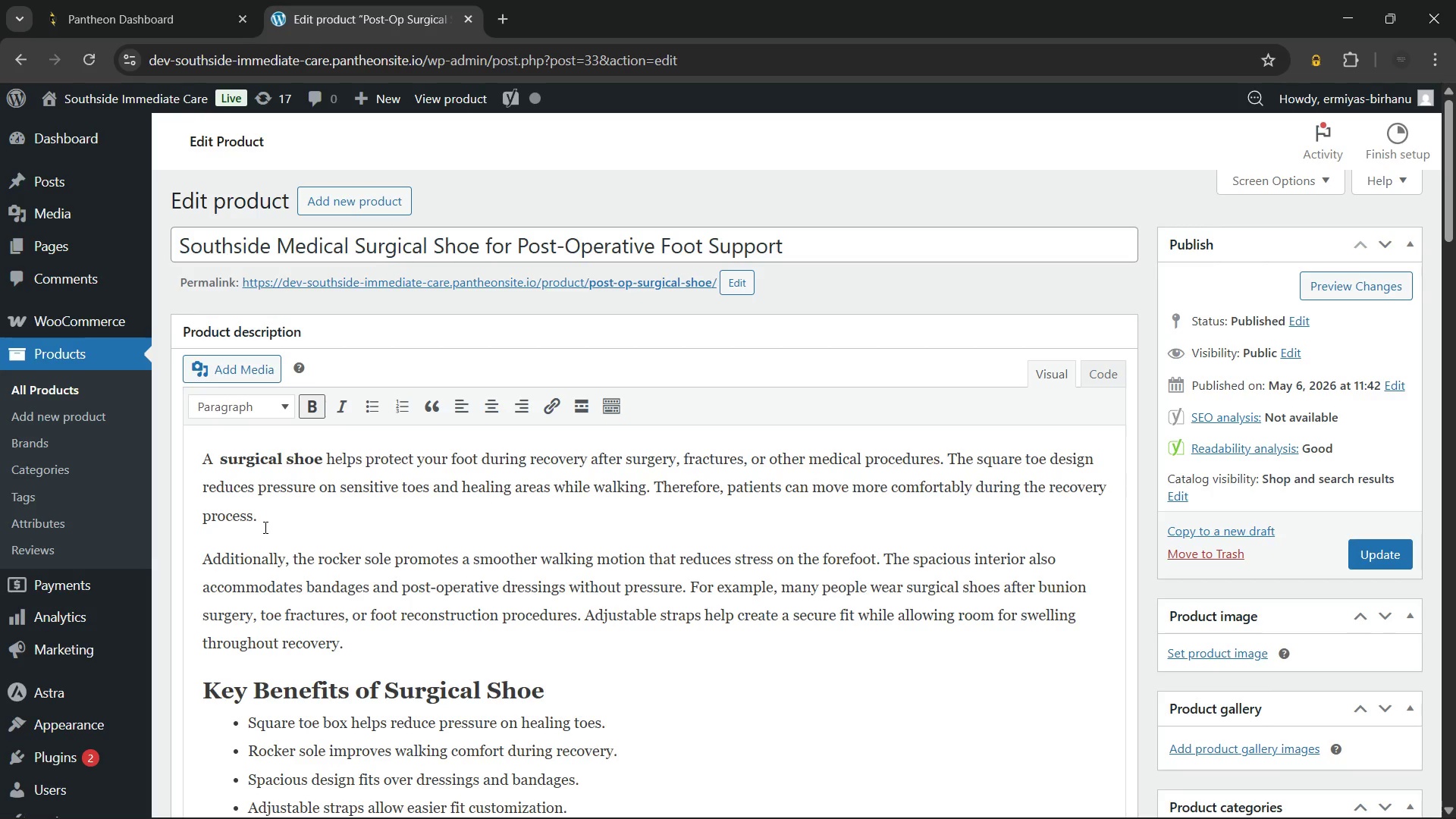 
key(ArrowRight)
 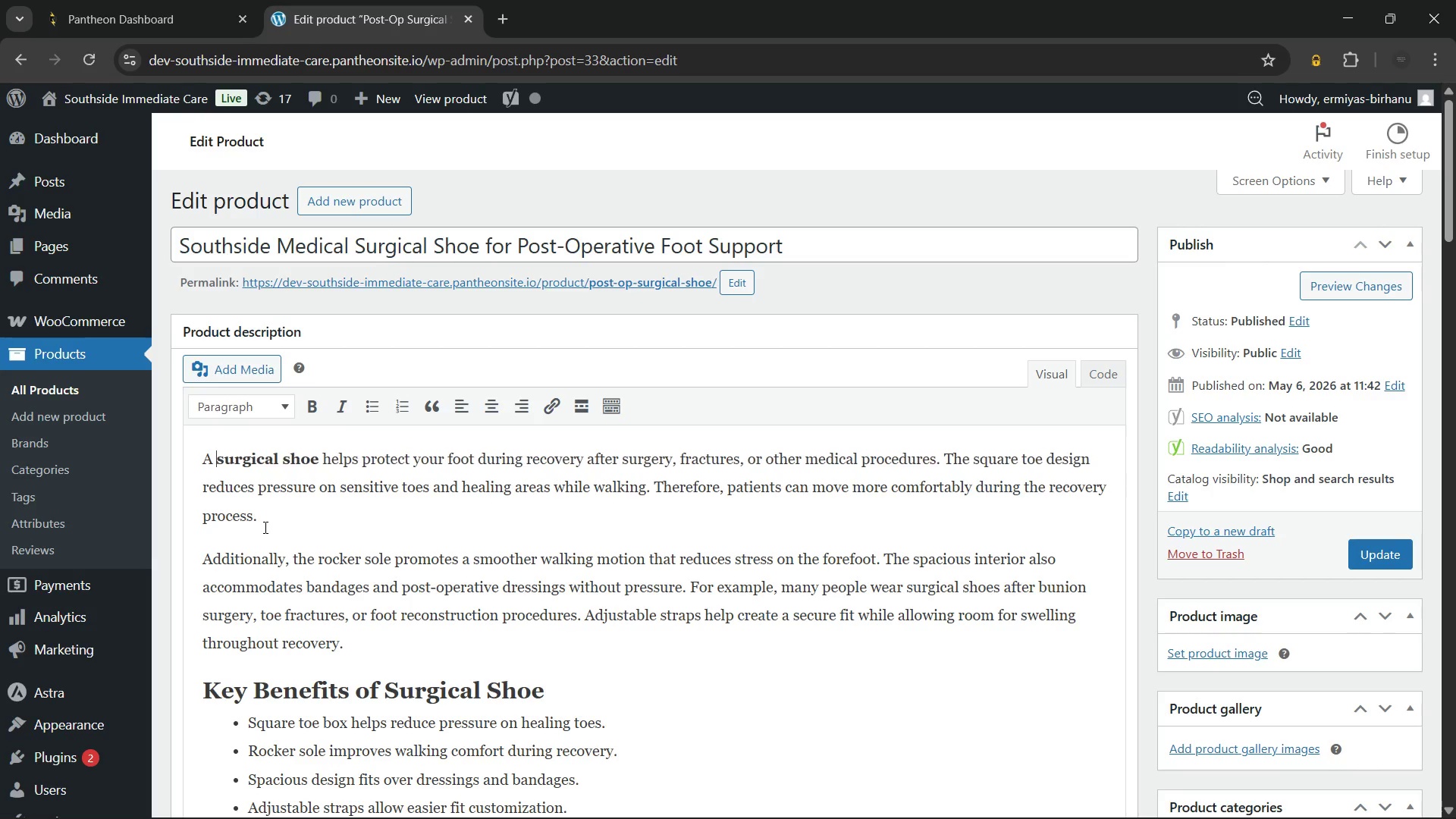 
key(Backspace)
 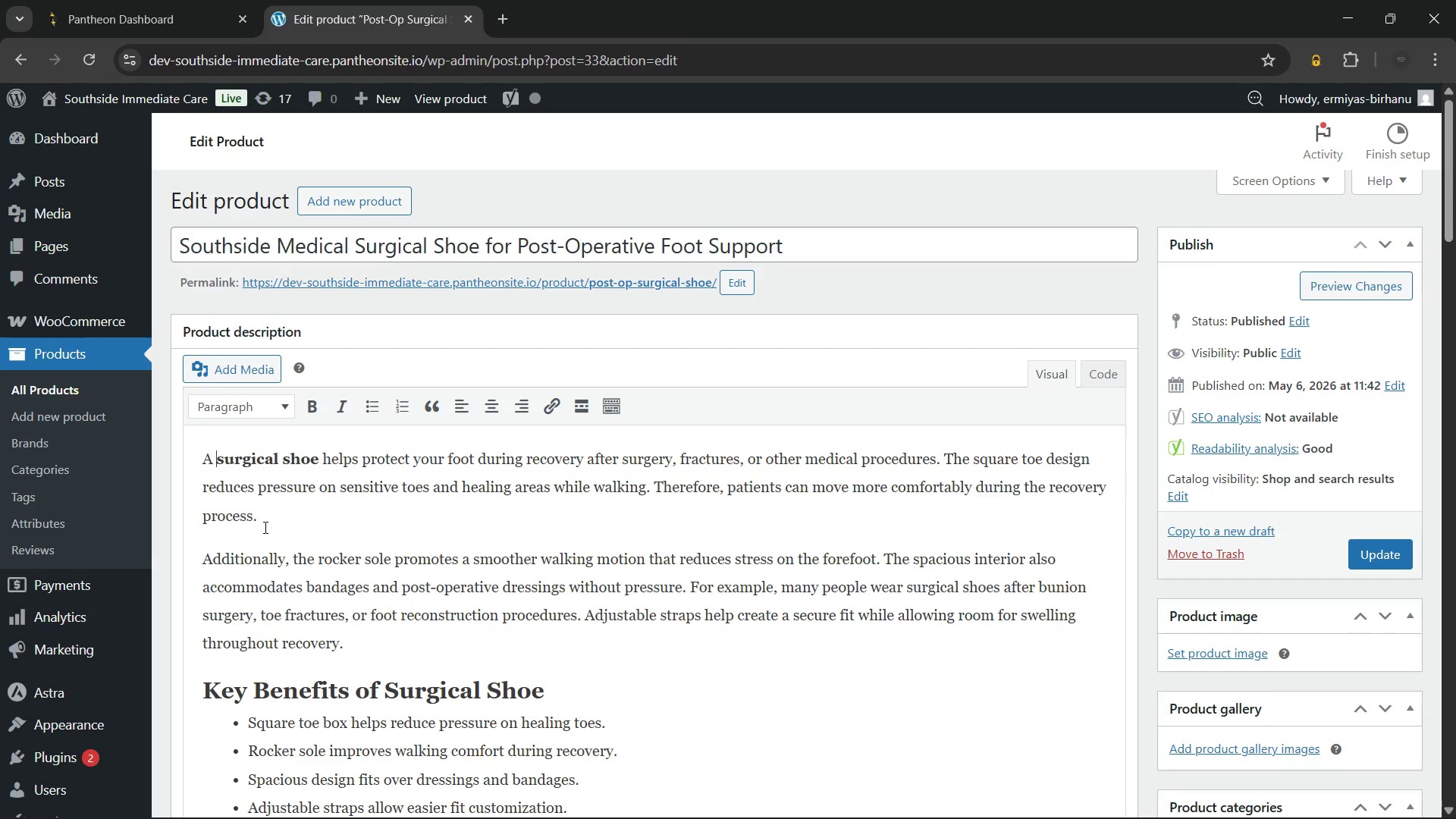 
key(Backspace)
 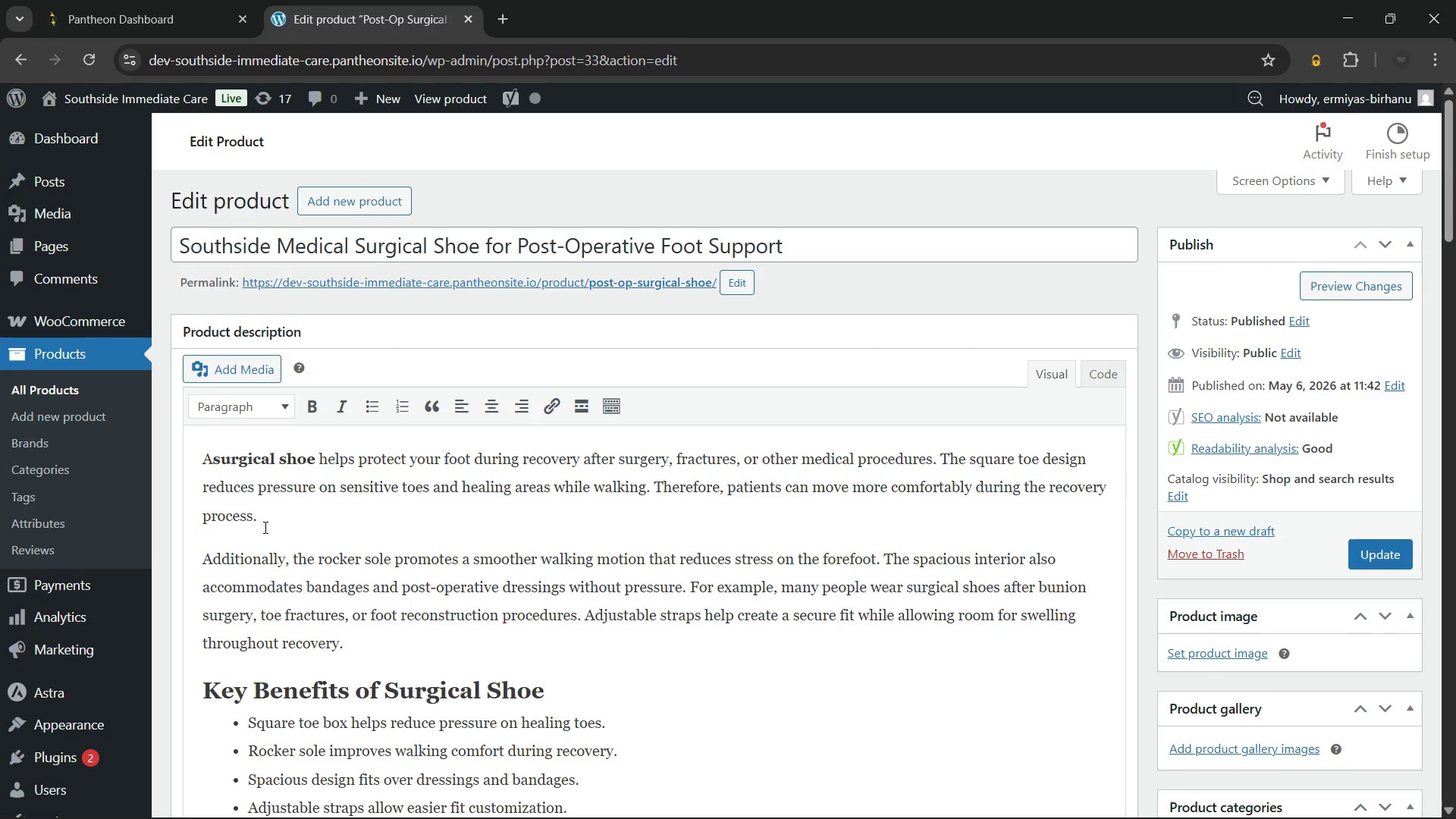 
key(Space)
 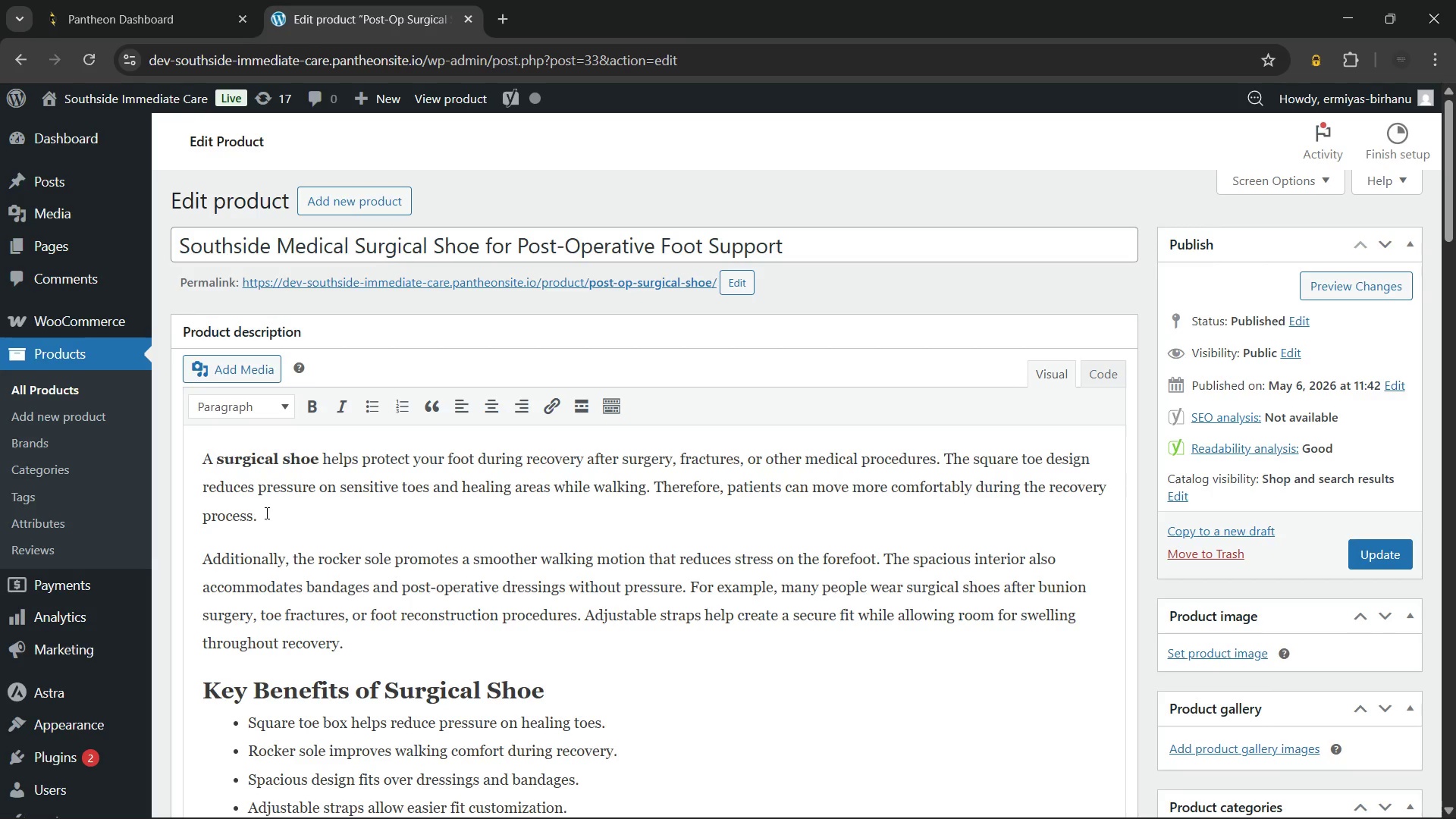 
scroll: coordinate [582, 407], scroll_direction: down, amount: 4.0
 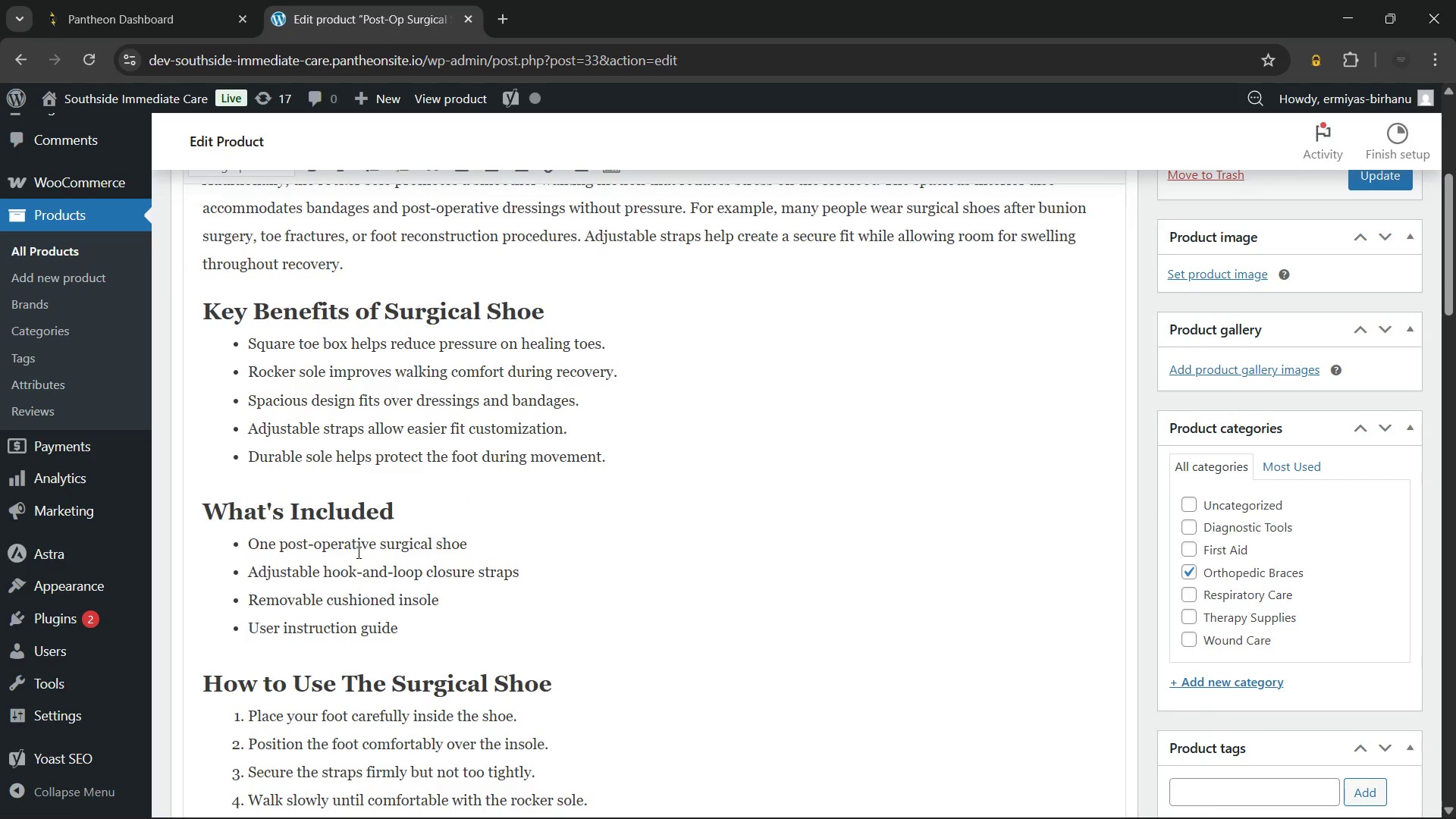 
scroll: coordinate [406, 551], scroll_direction: up, amount: 4.0
 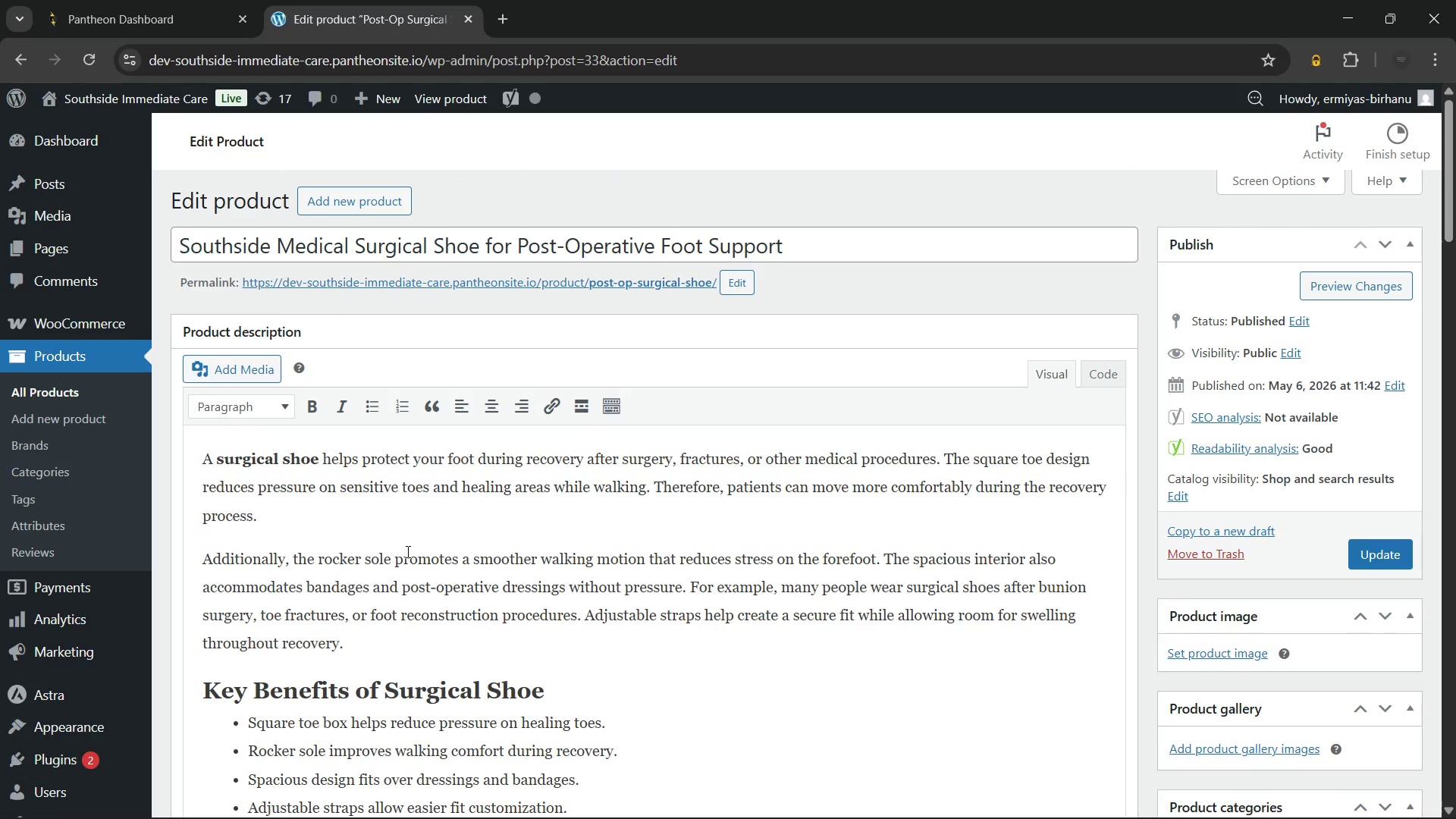 
scroll: coordinate [627, 548], scroll_direction: down, amount: 5.0
 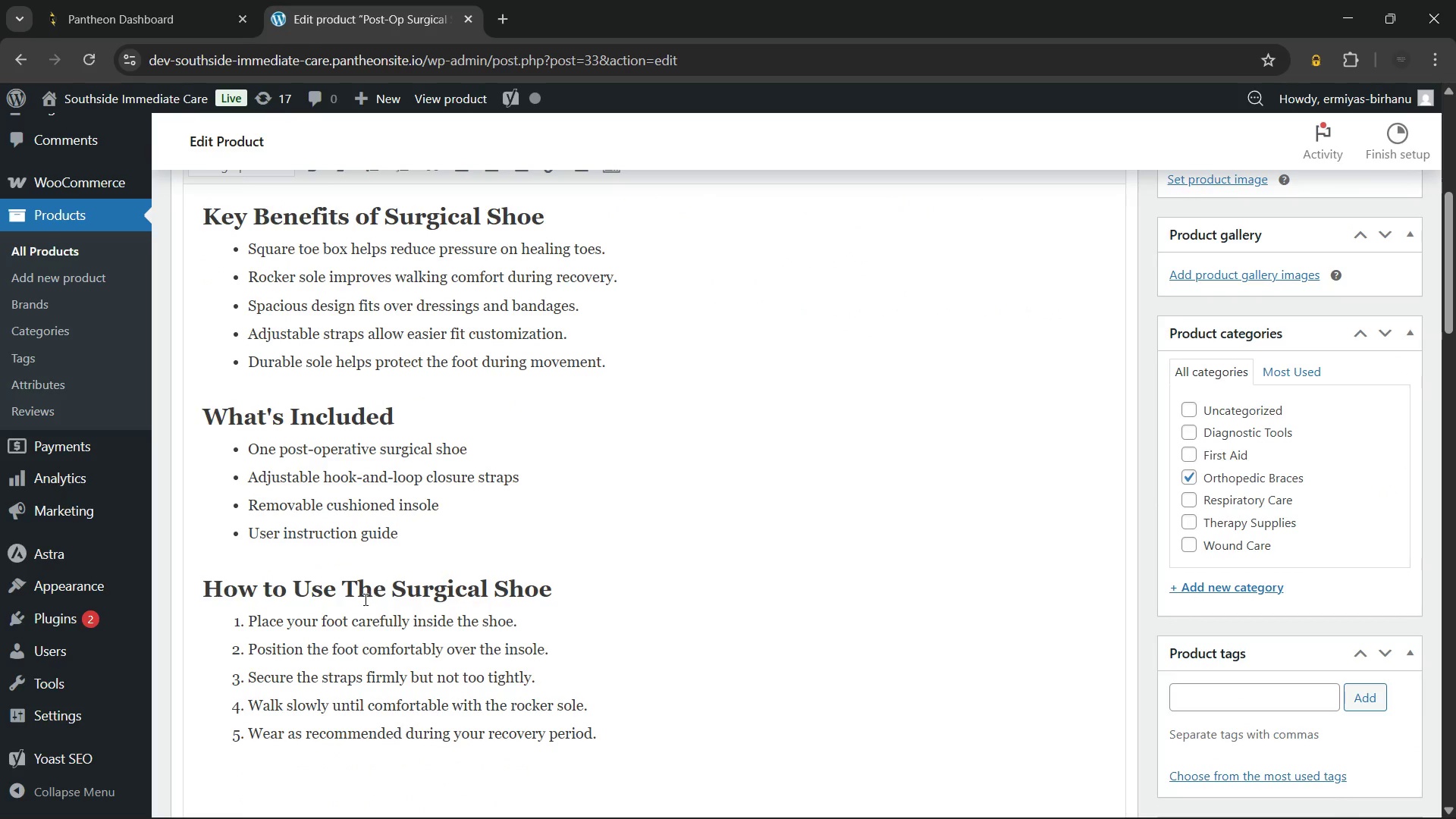 
left_click([386, 591])
 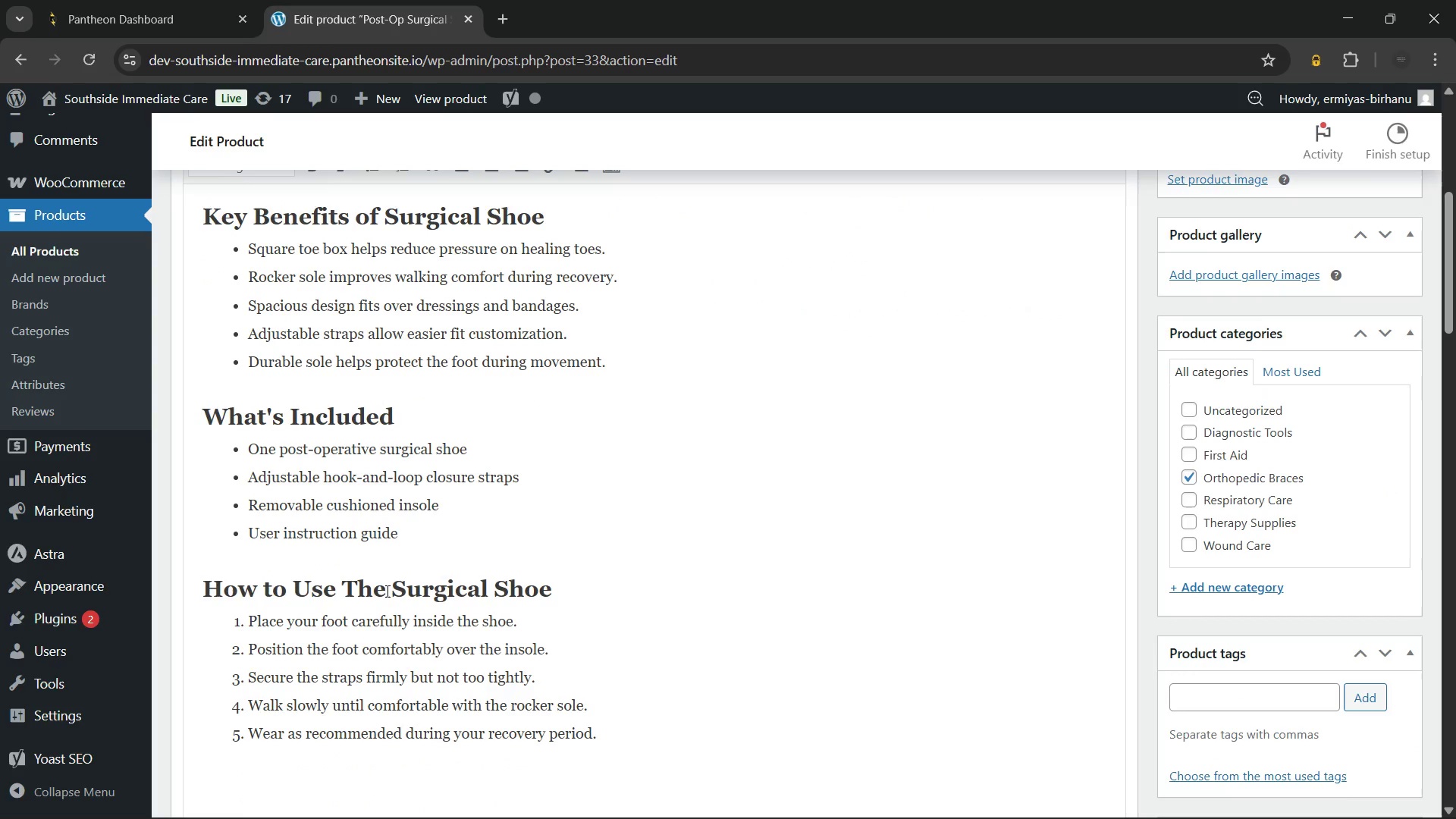 
type( Post-Op)
 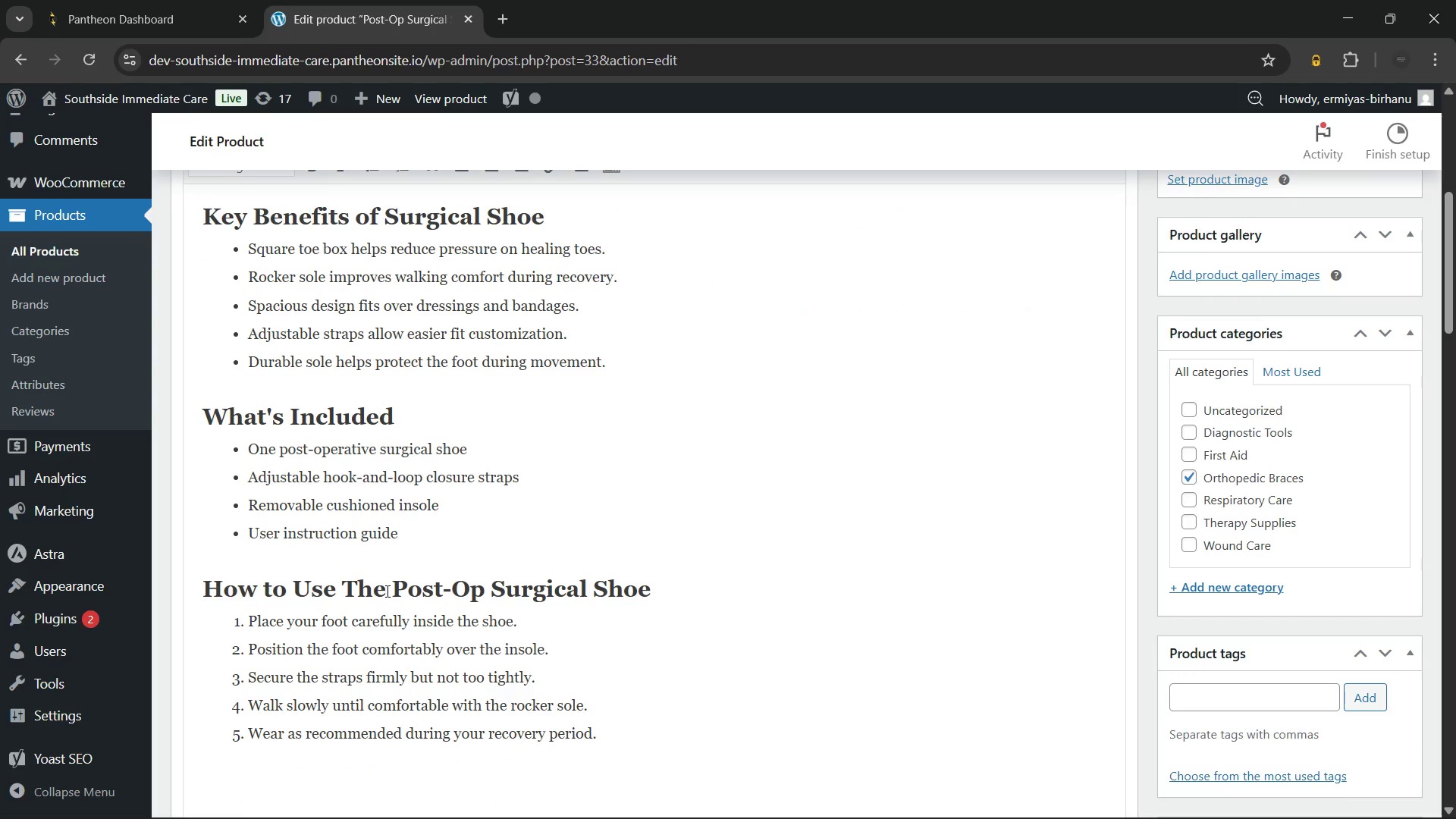 
left_click([679, 725])
 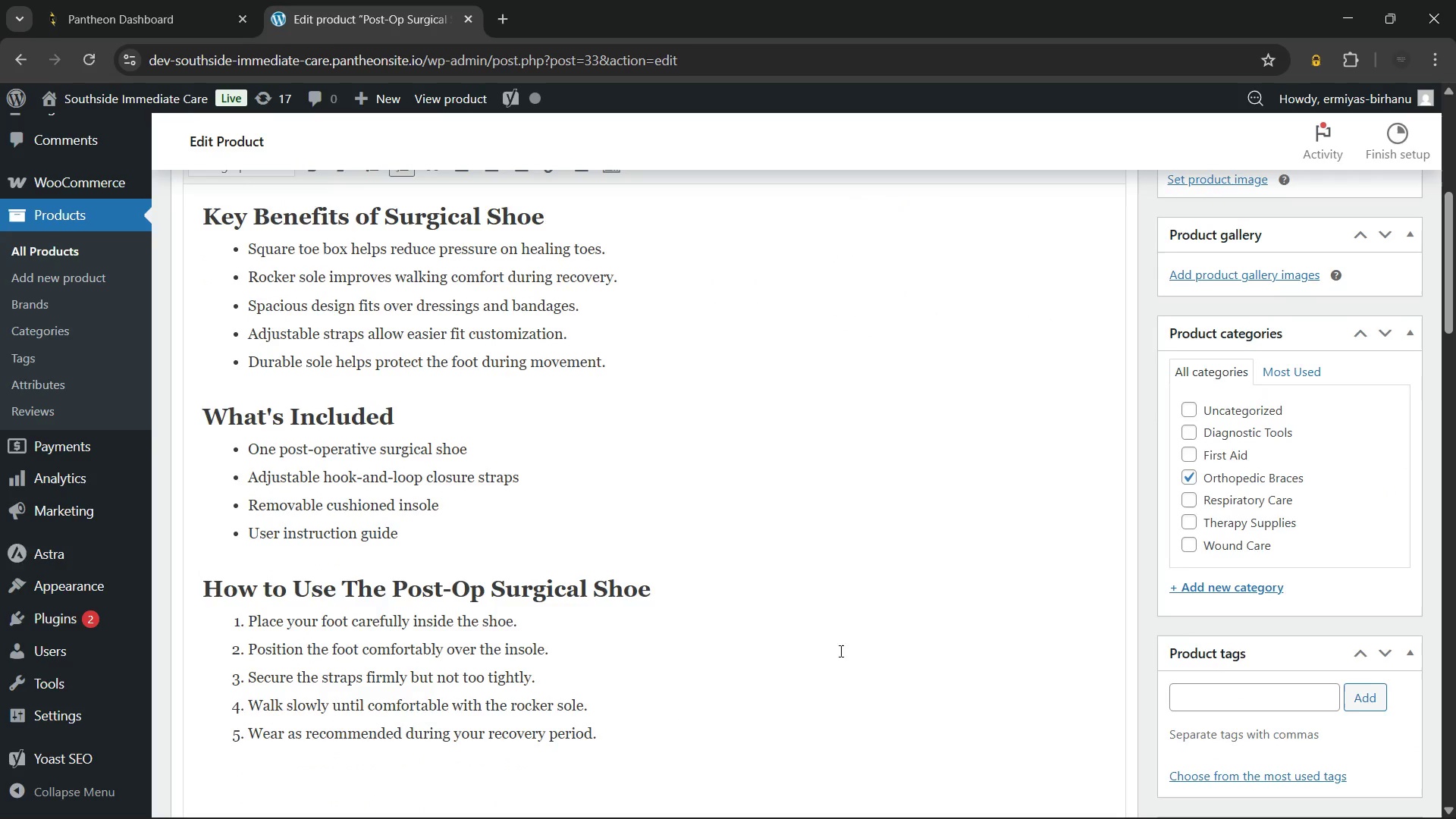 
scroll: coordinate [847, 648], scroll_direction: up, amount: 7.0
 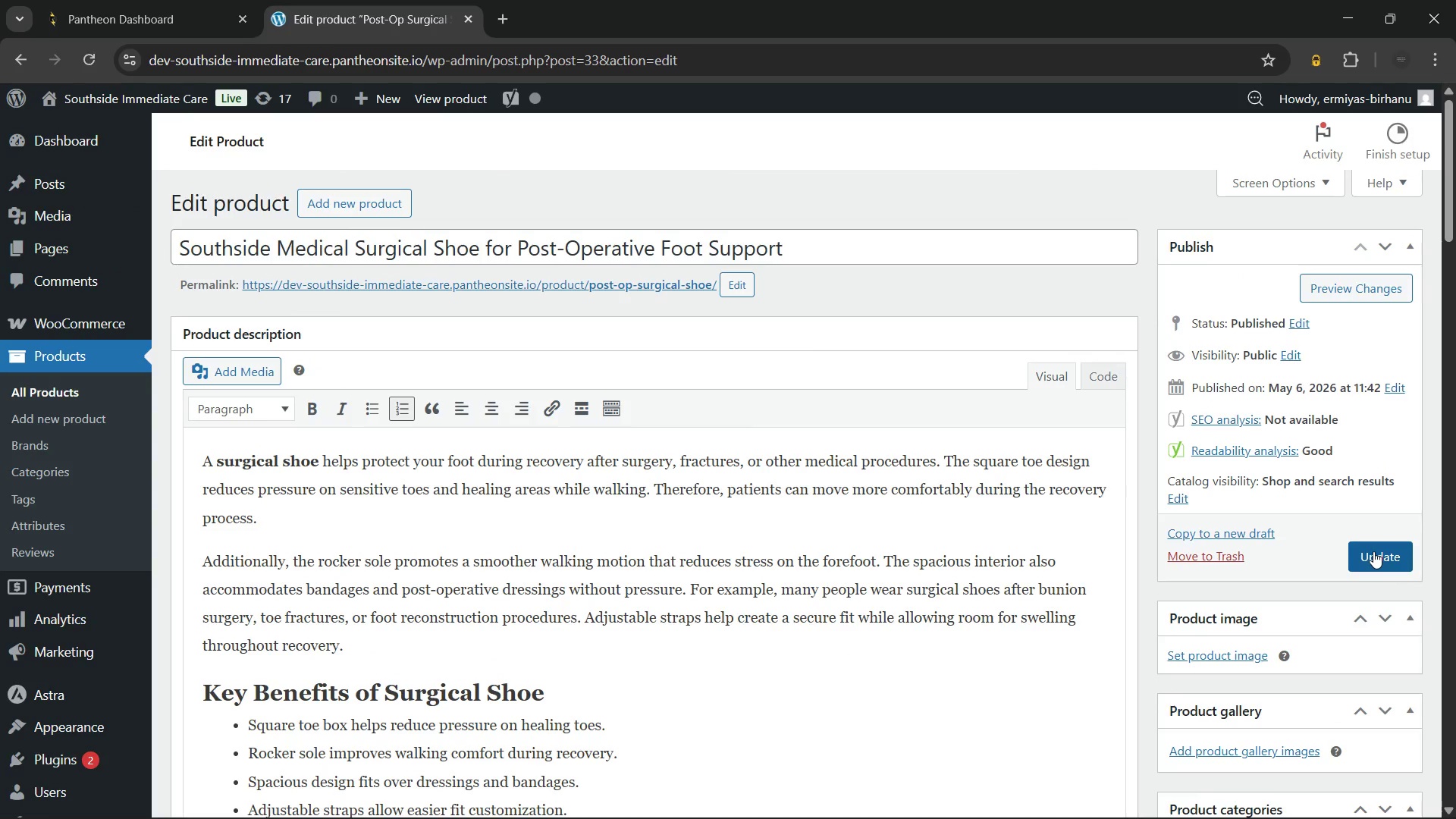 
left_click([1373, 551])
 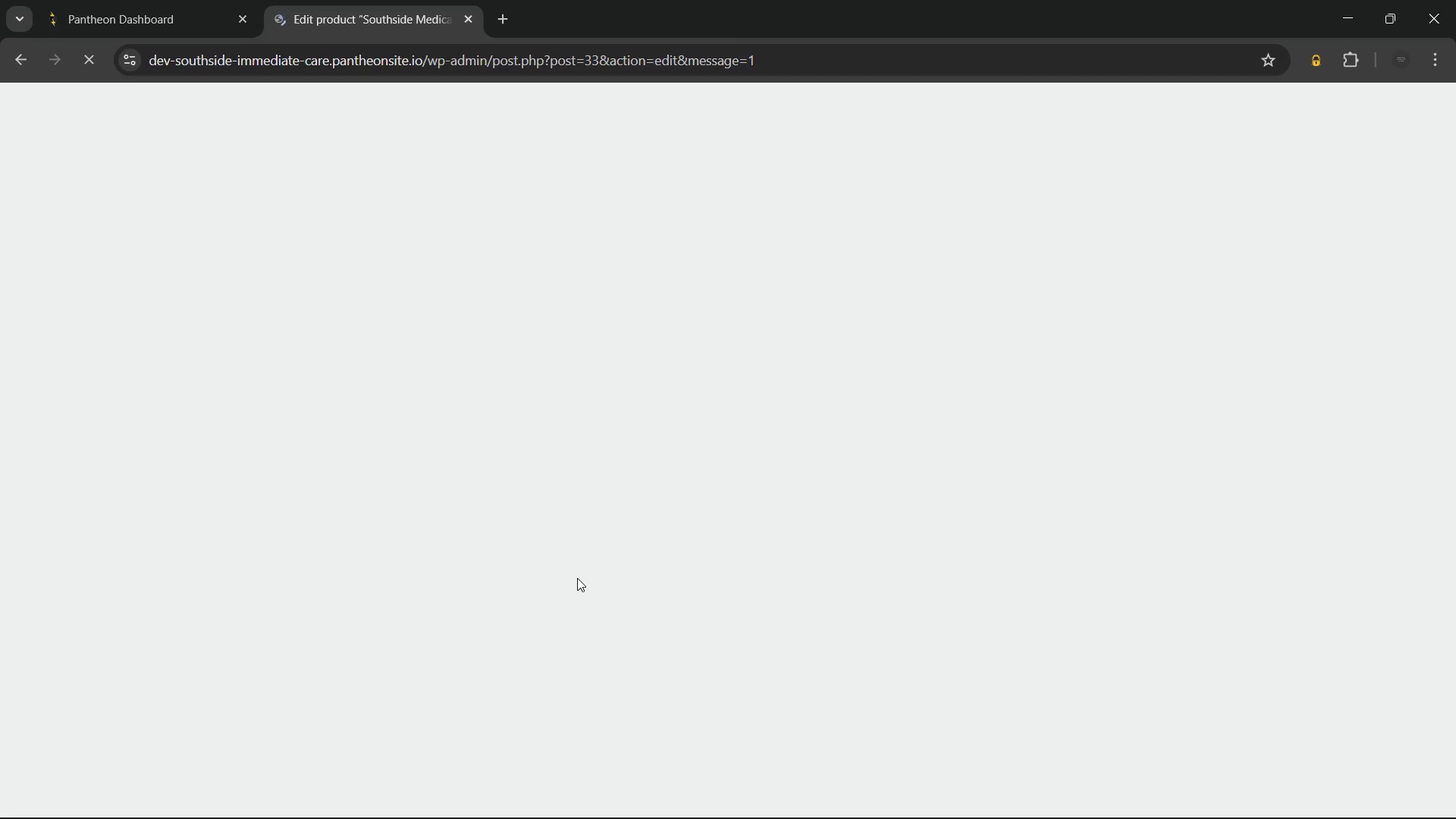 
wait(39.56)
 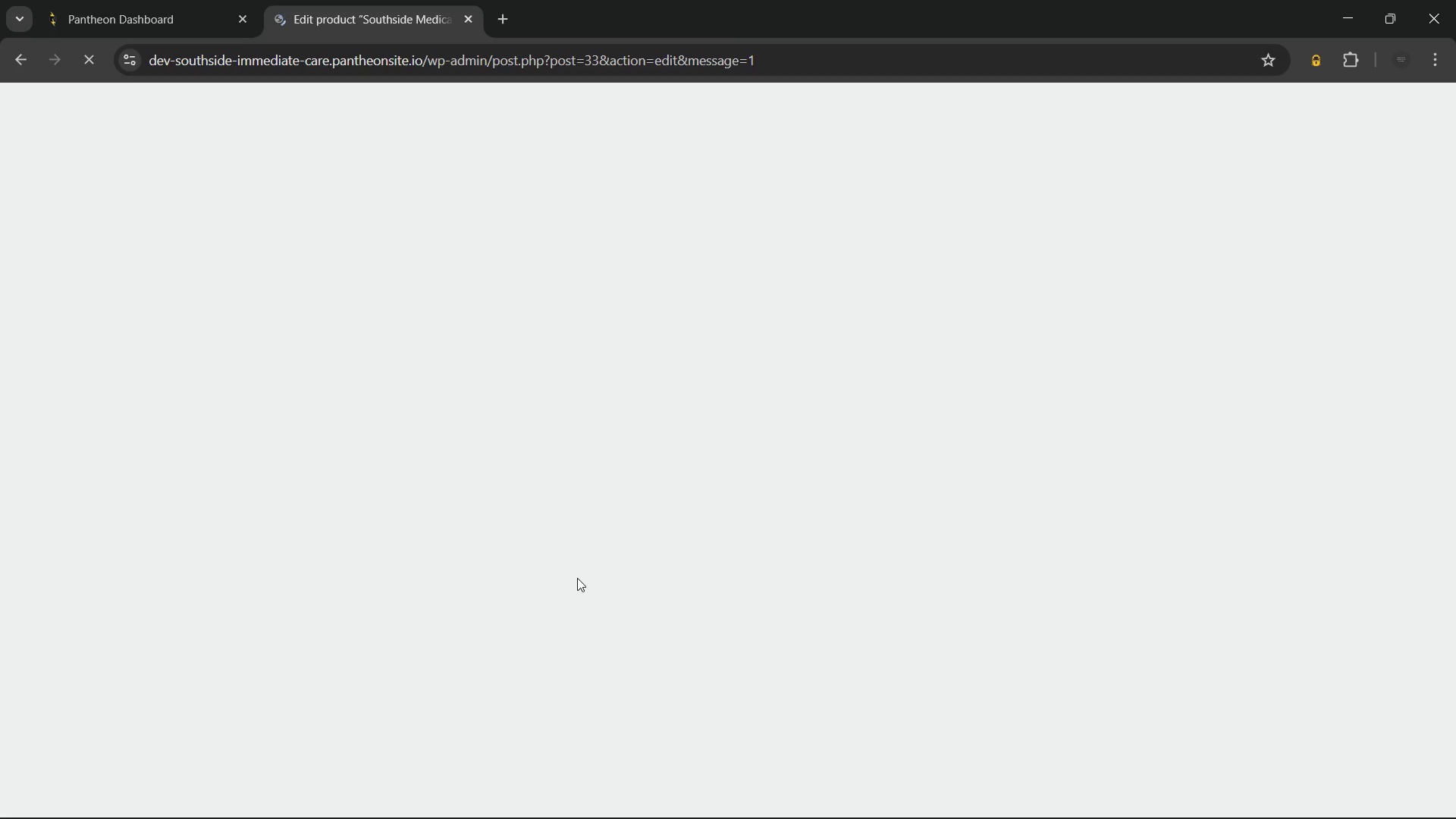 
scroll: coordinate [466, 406], scroll_direction: down, amount: 5.0
 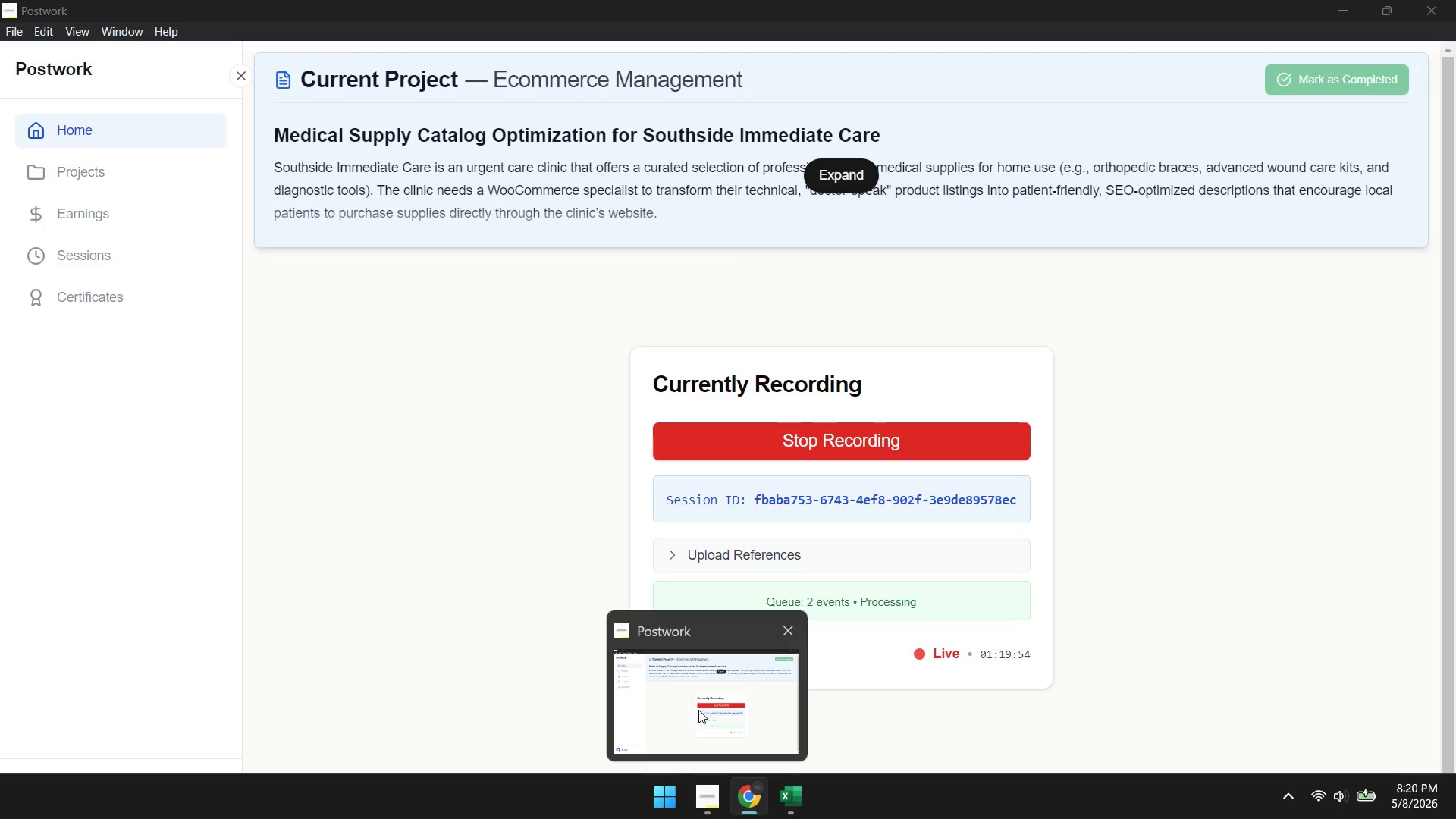 
wait(6.16)
 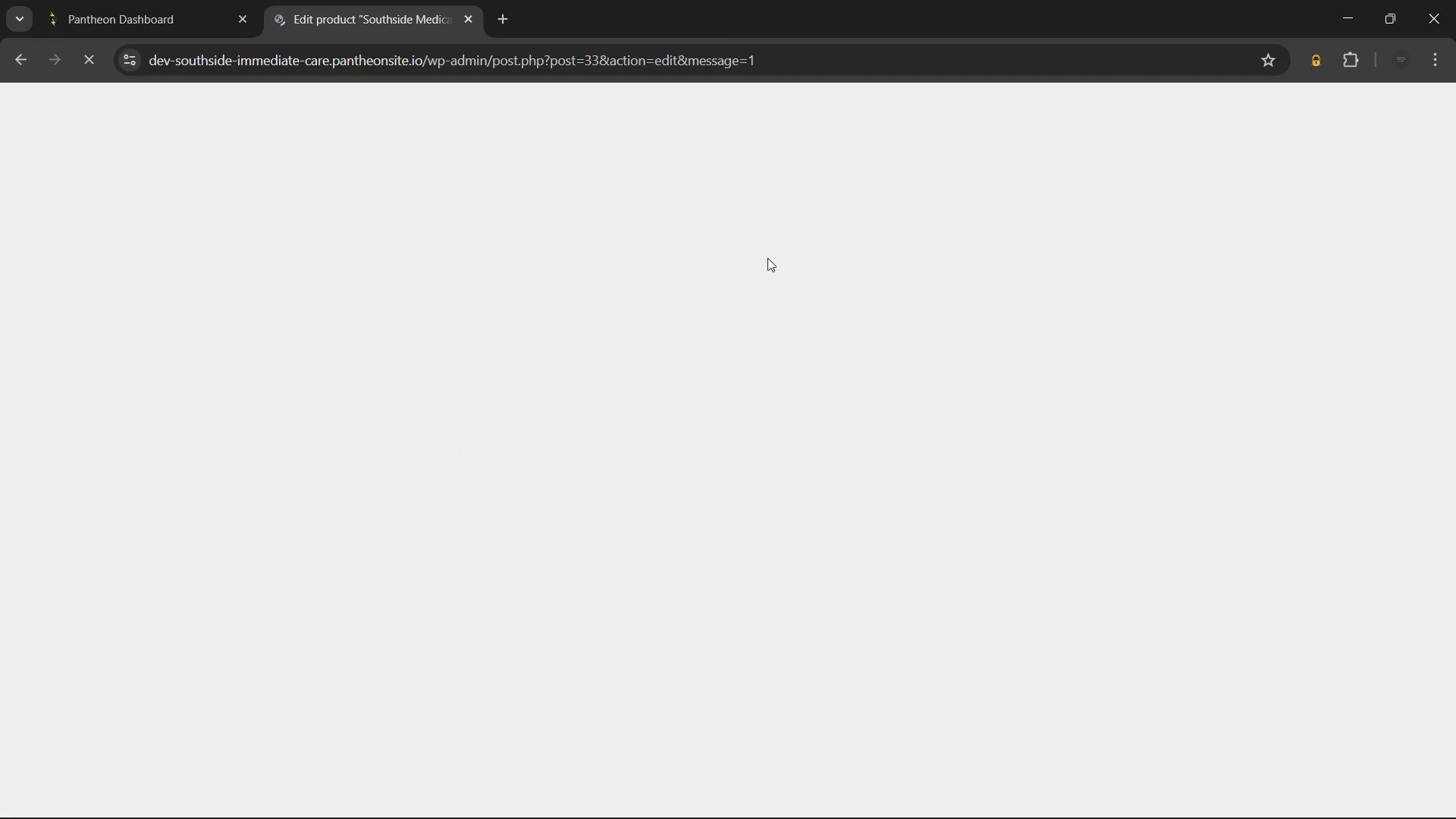 
left_click([1282, 805])
 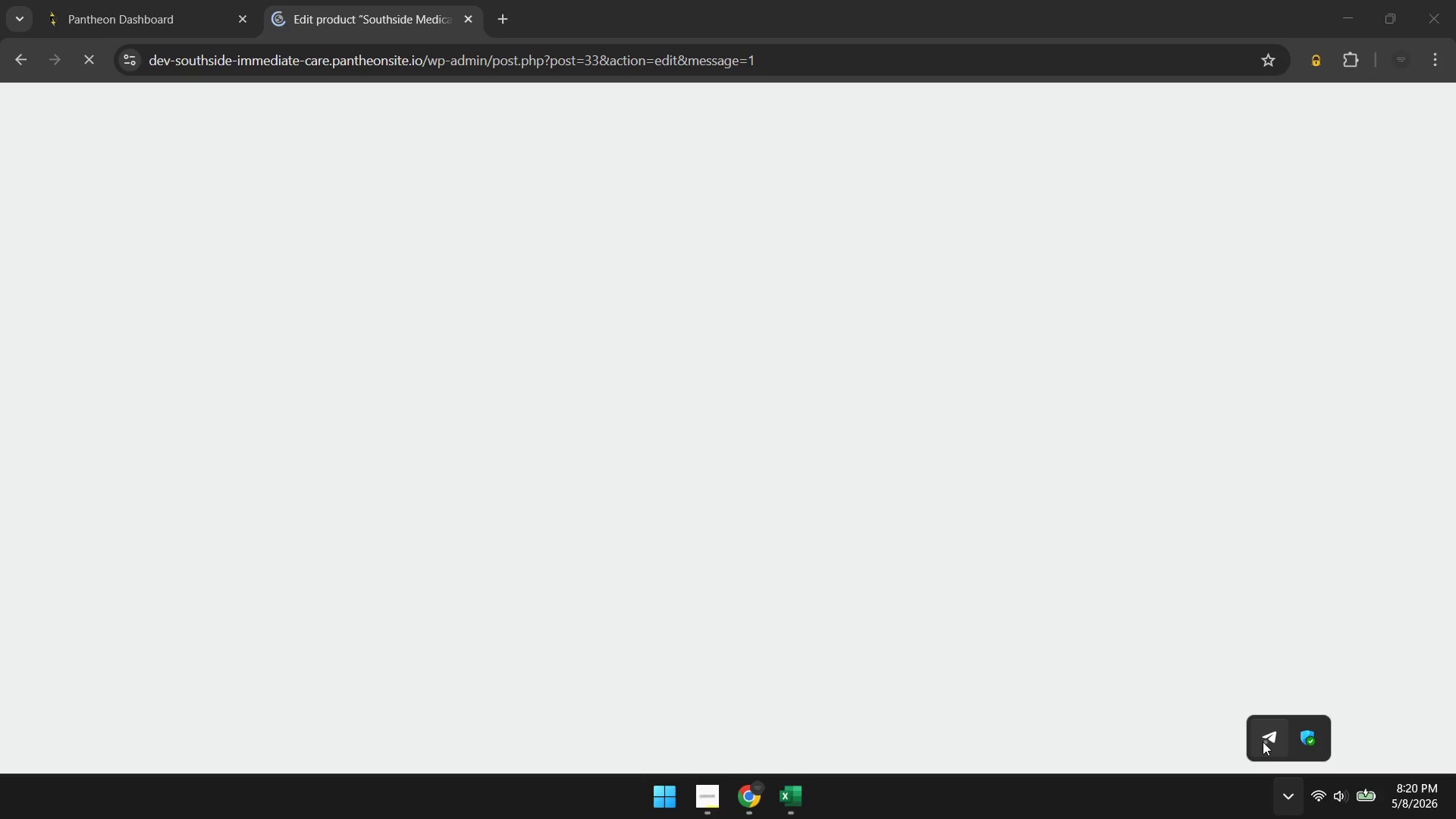 
left_click([1263, 742])
 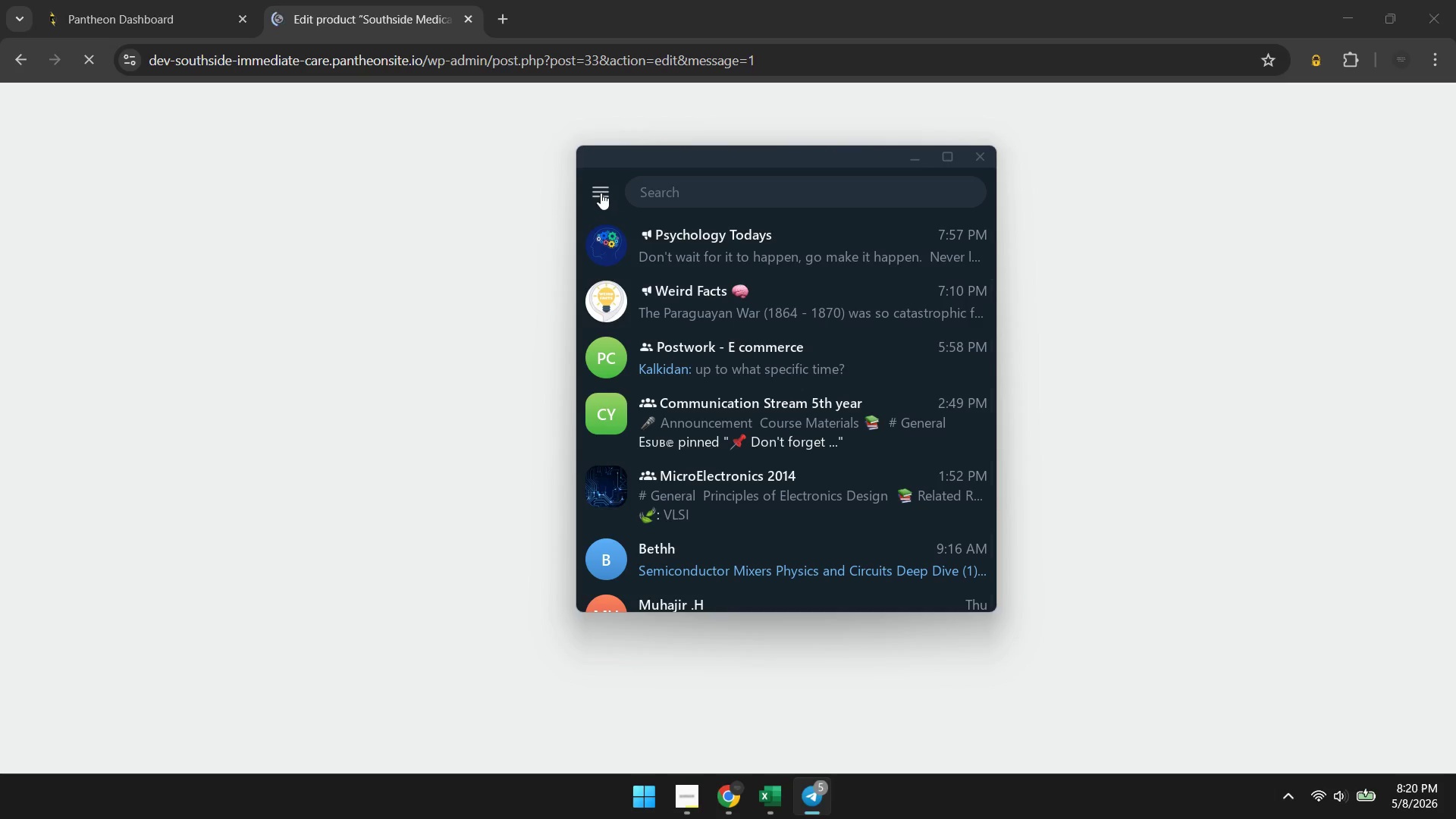 
scroll: coordinate [805, 422], scroll_direction: up, amount: 4.0
 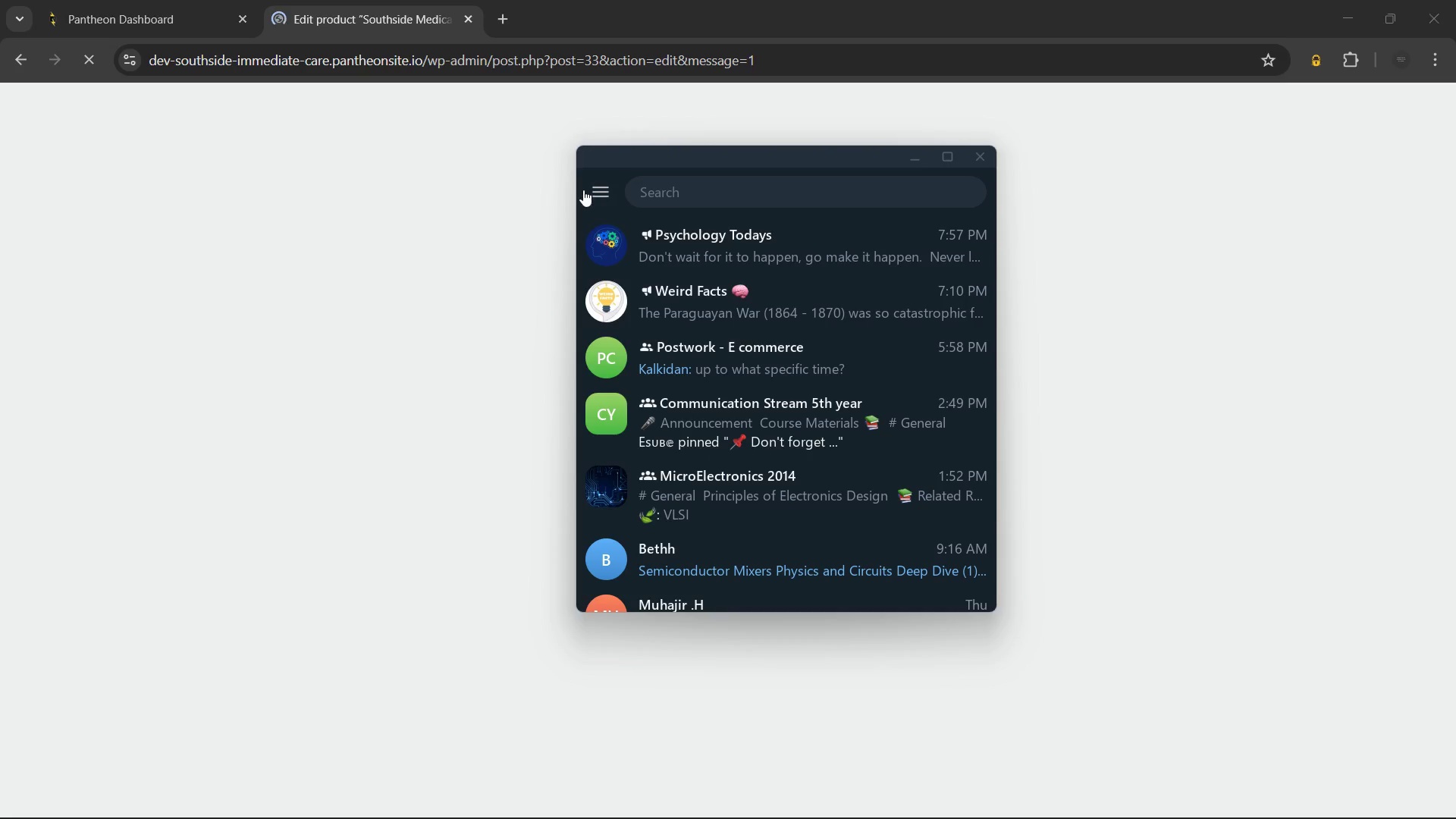 
left_click([583, 190])
 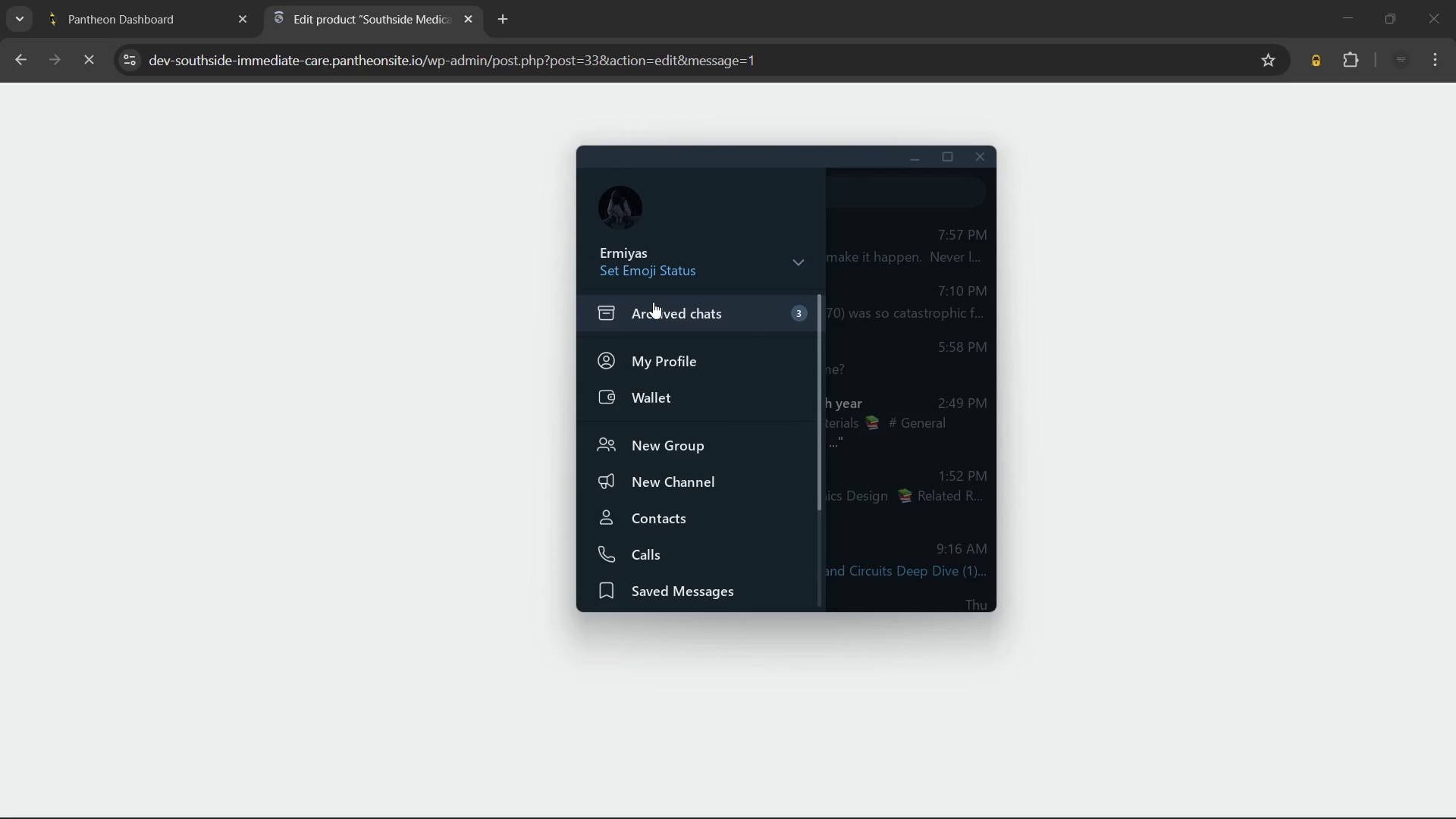 
left_click([653, 302])
 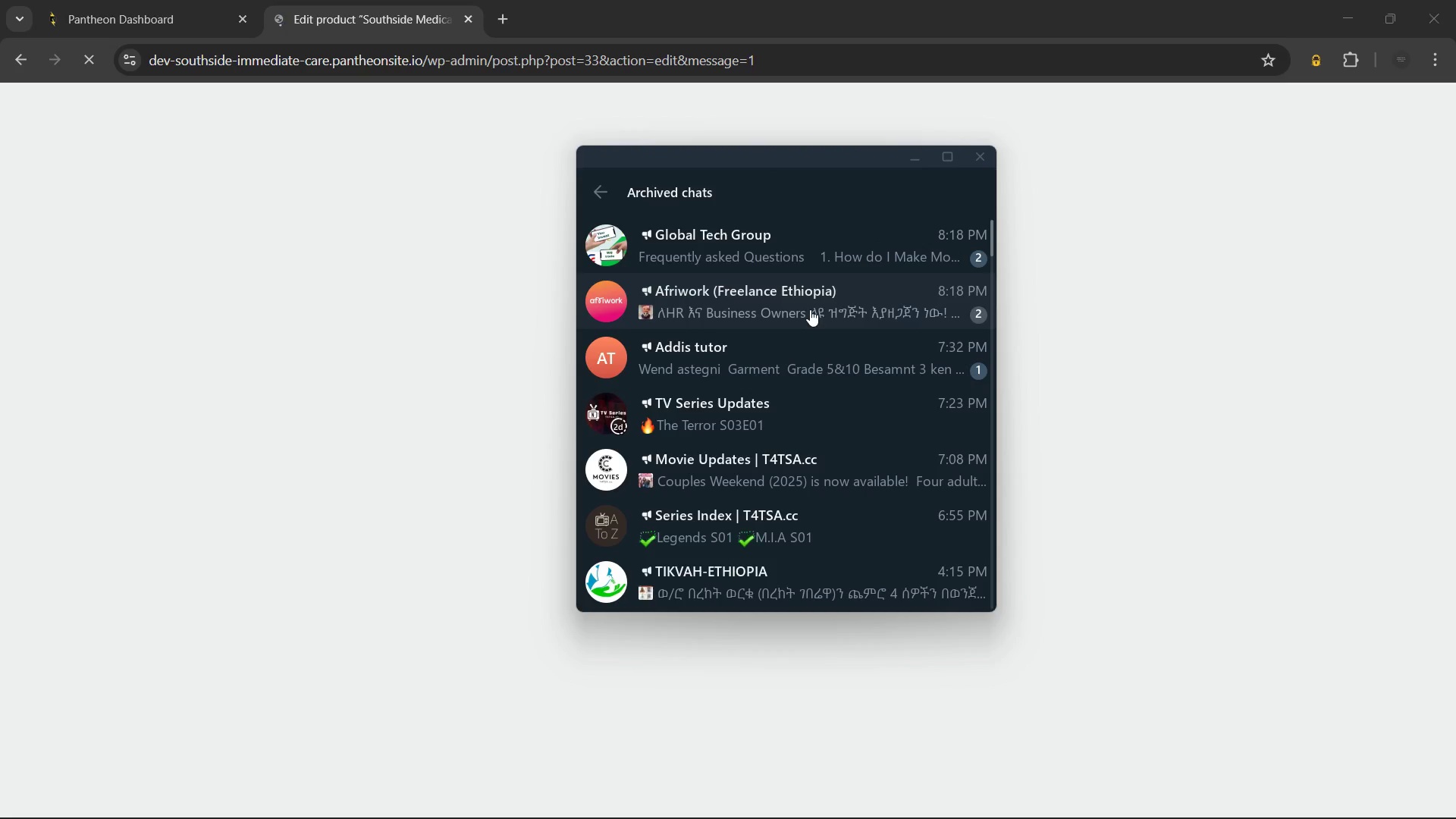 
left_click([835, 352])
 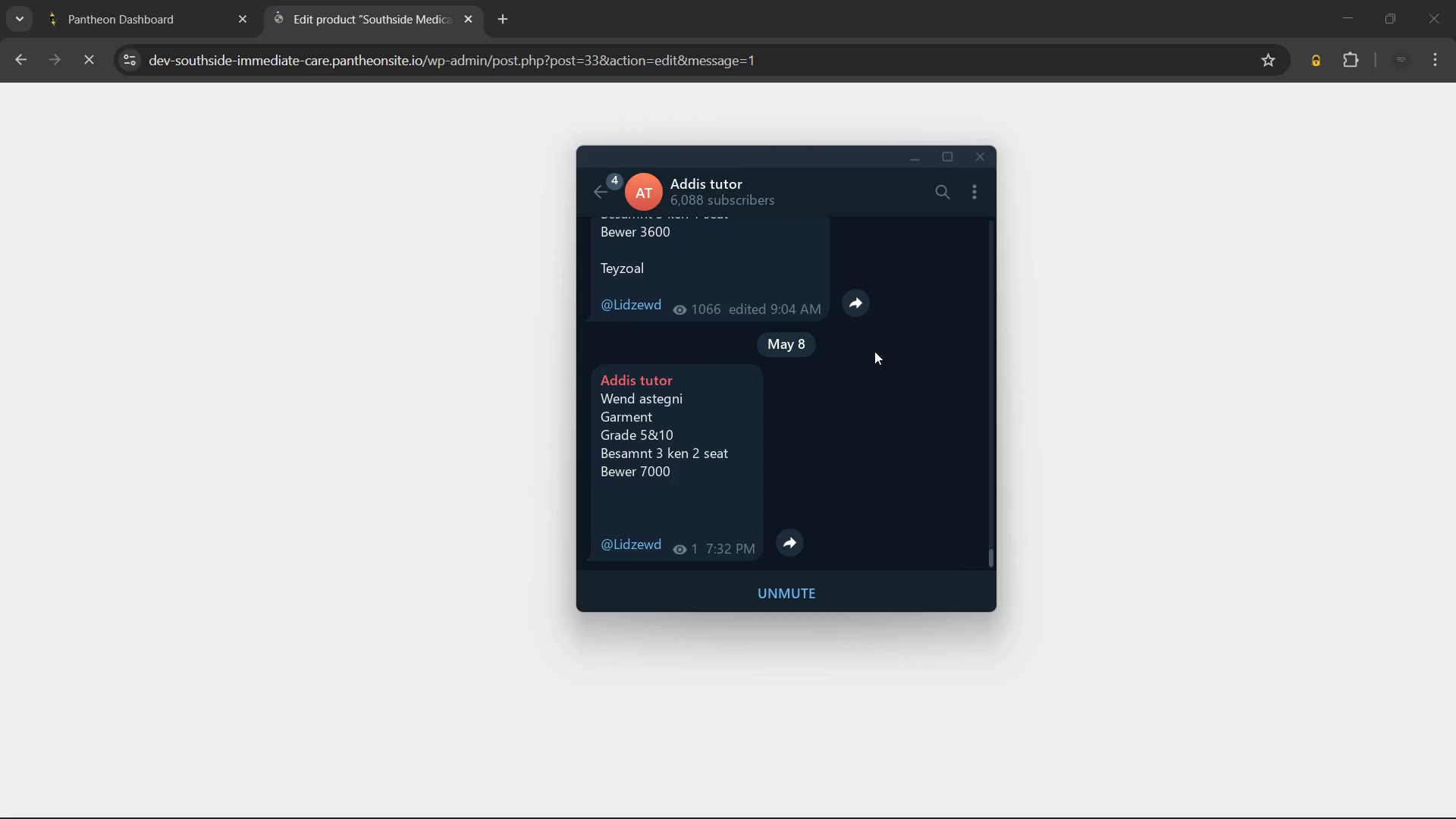 
scroll: coordinate [883, 345], scroll_direction: up, amount: 14.0
 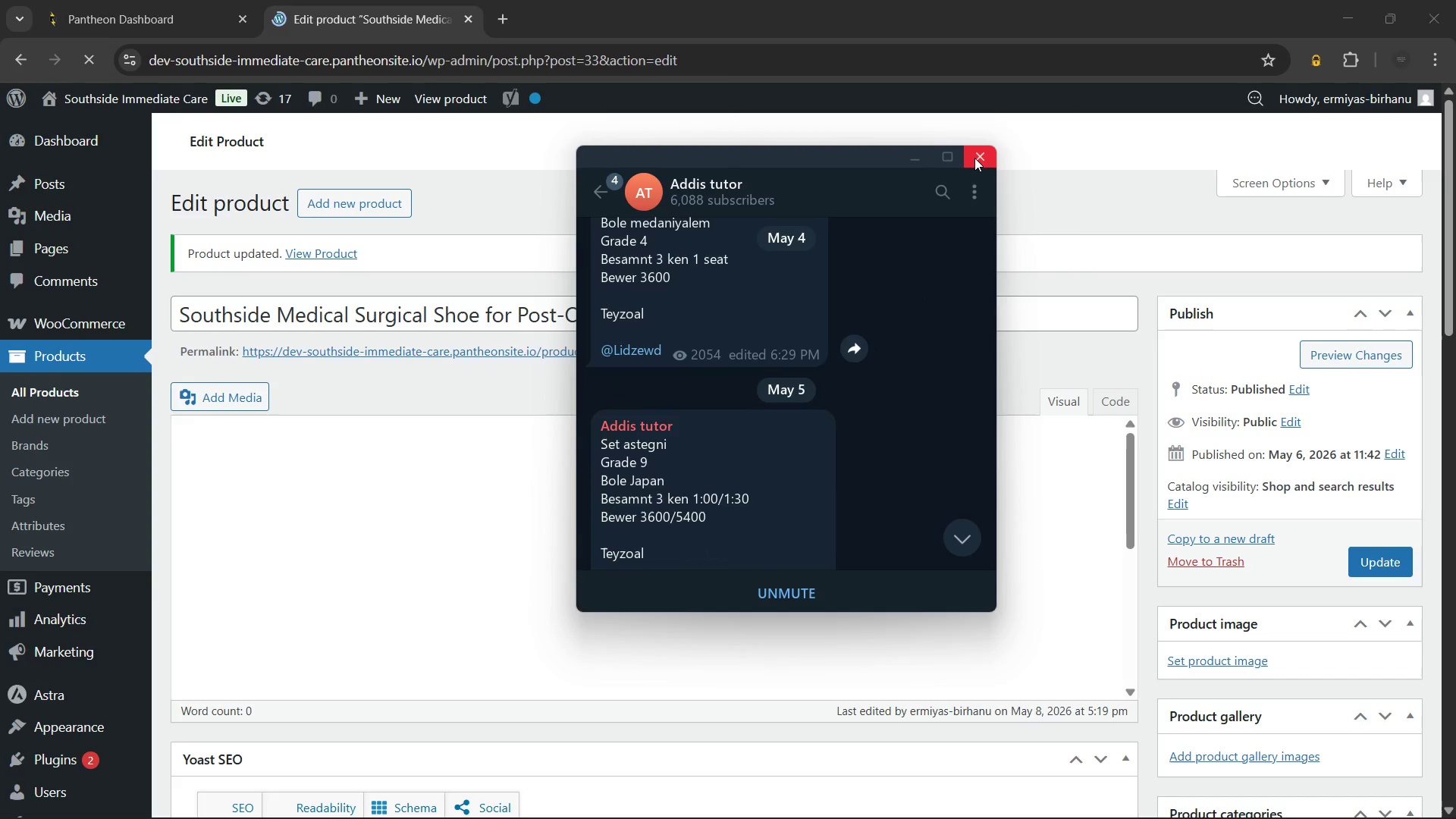 
left_click([974, 158])
 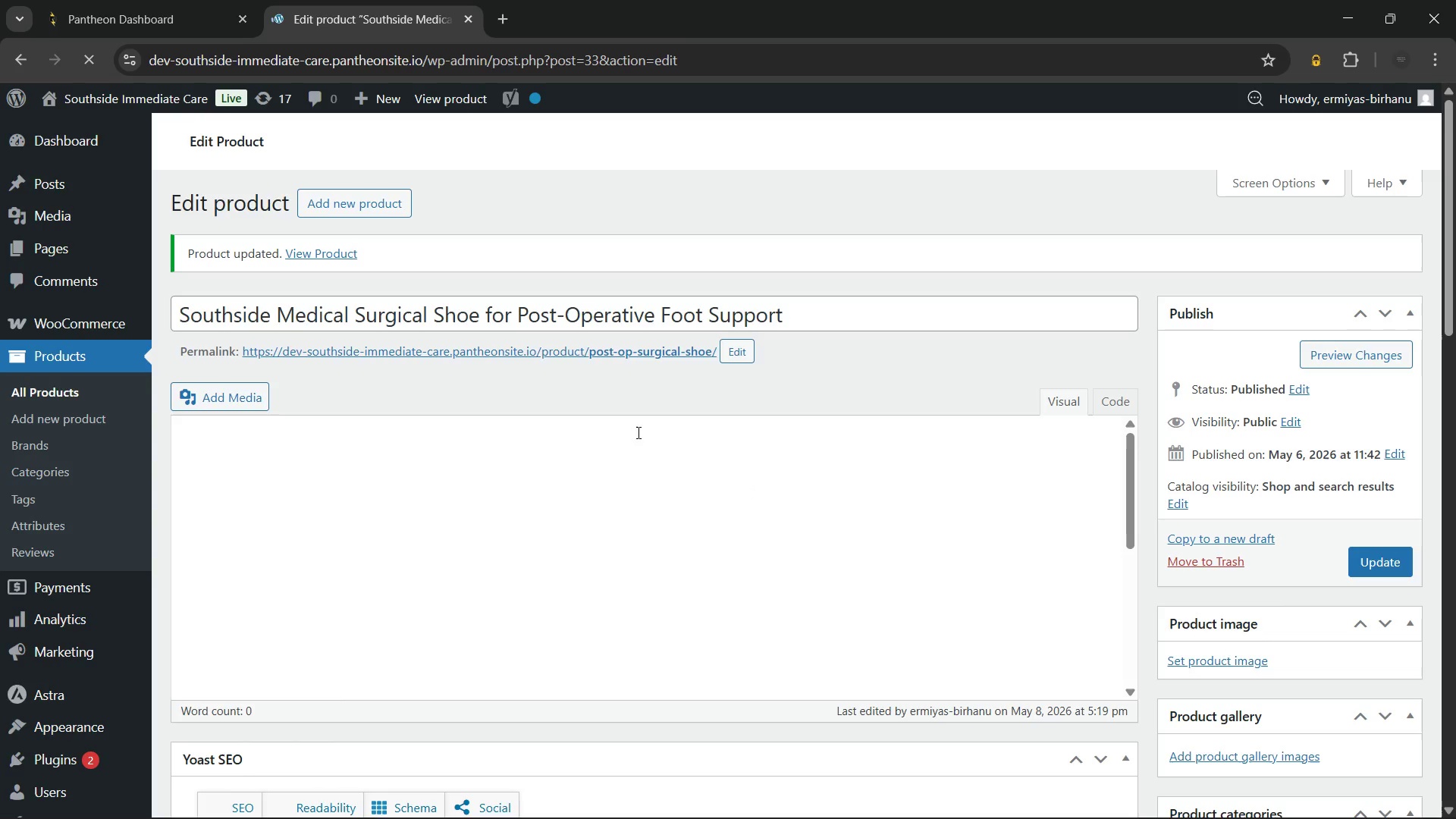 
wait(7.83)
 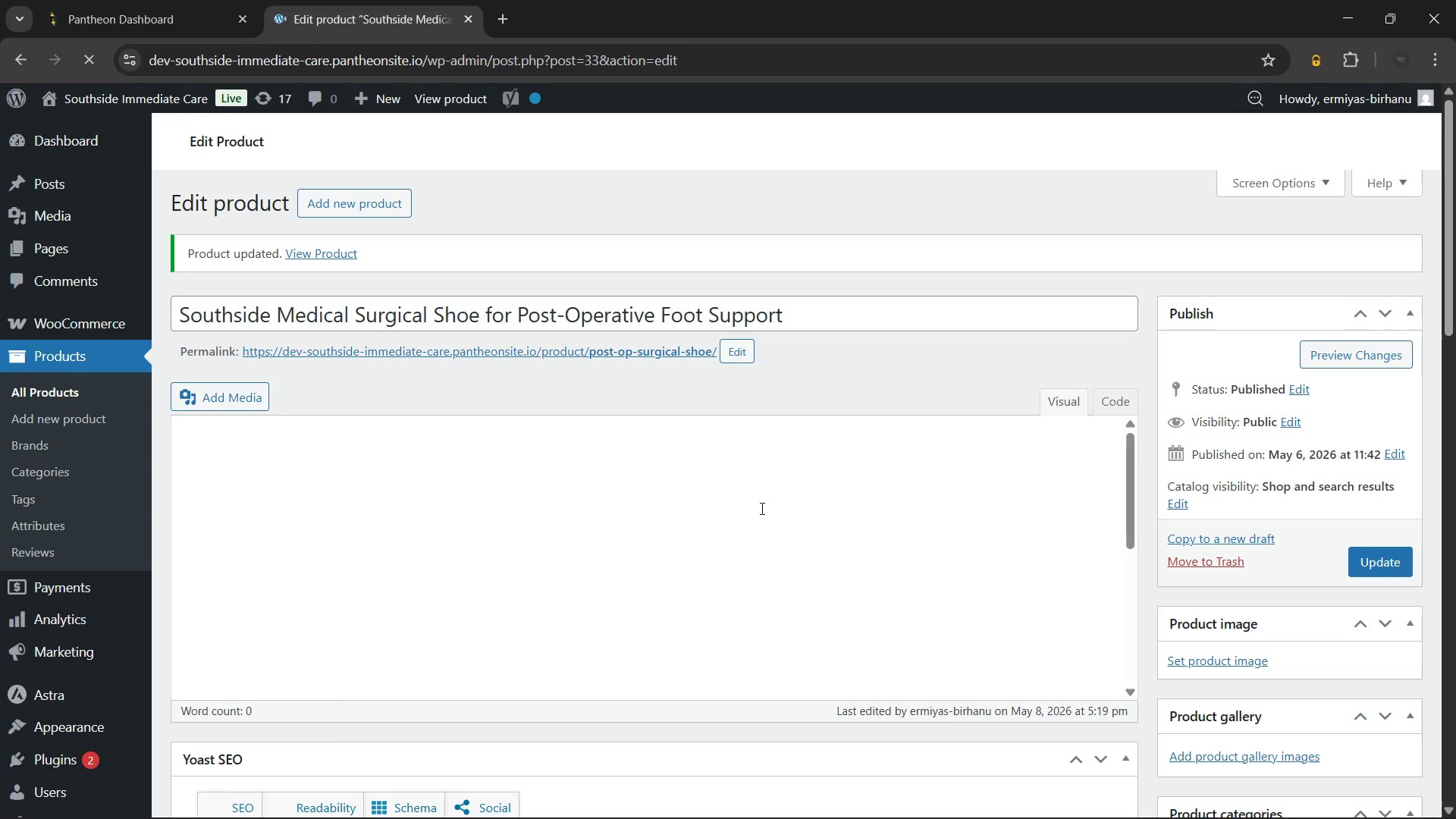 
scroll: coordinate [1238, 450], scroll_direction: down, amount: 5.0
 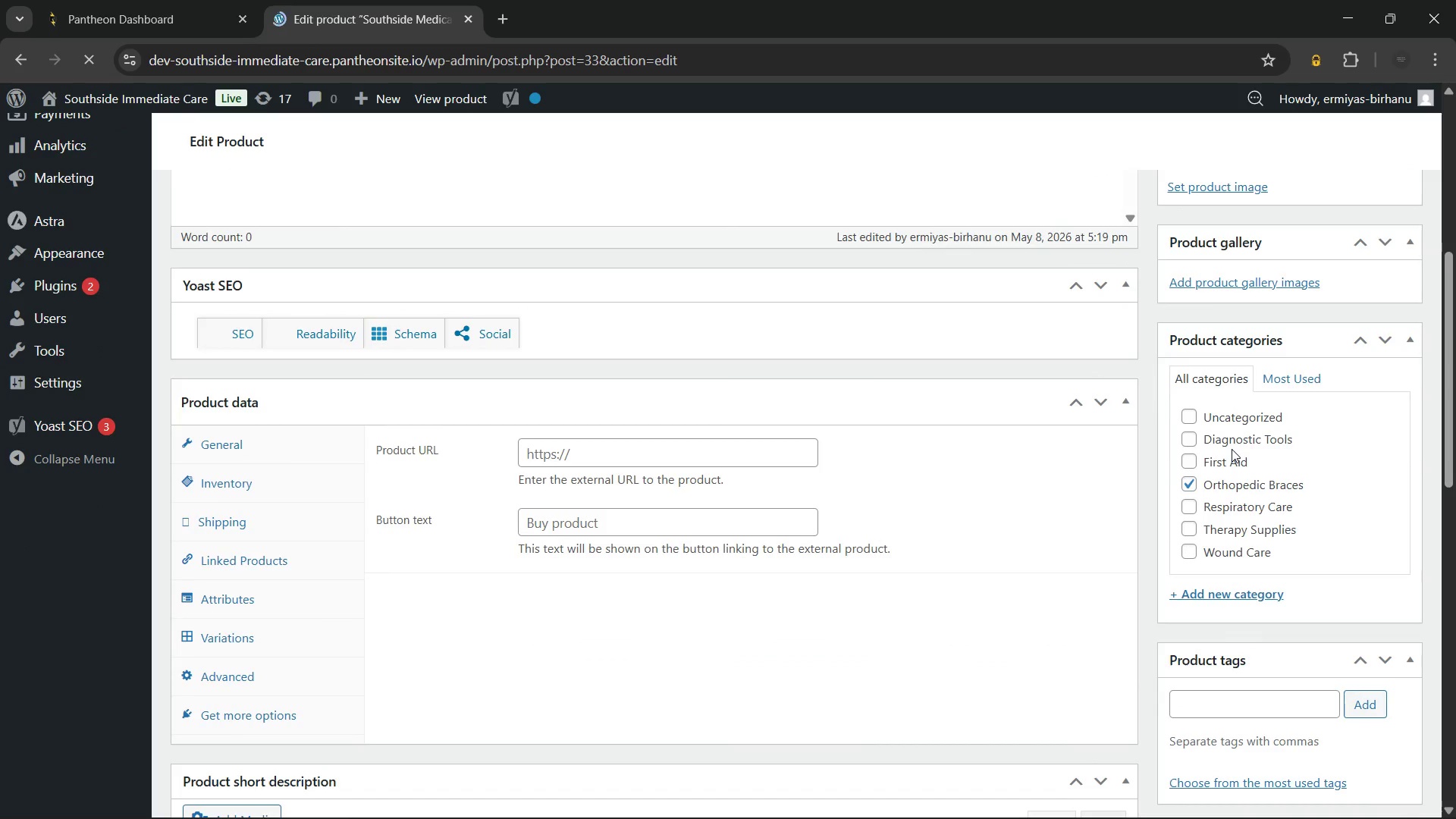 
scroll: coordinate [1230, 448], scroll_direction: up, amount: 8.0
 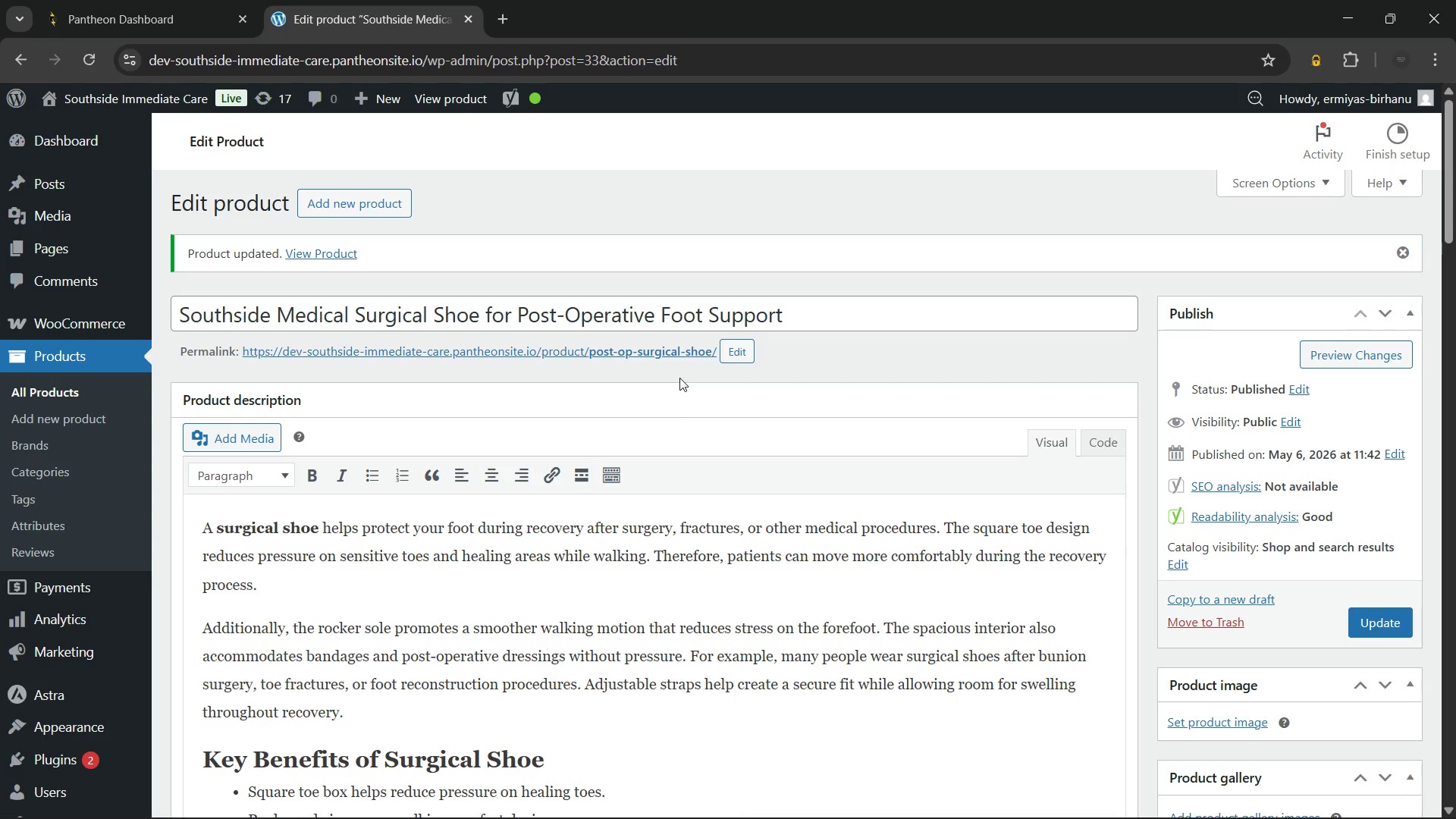 
wait(19.14)
 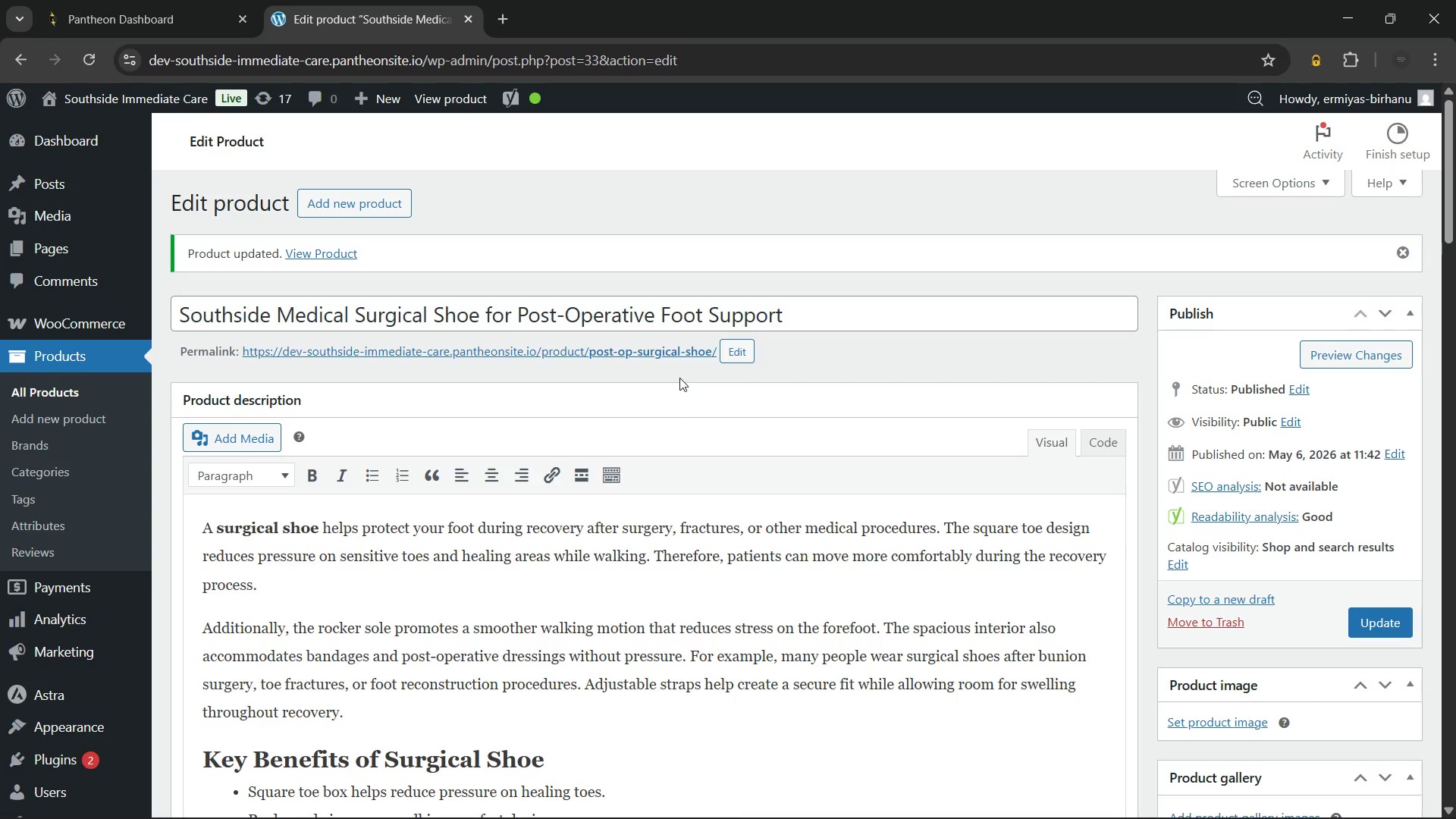 
left_click([70, 215])
 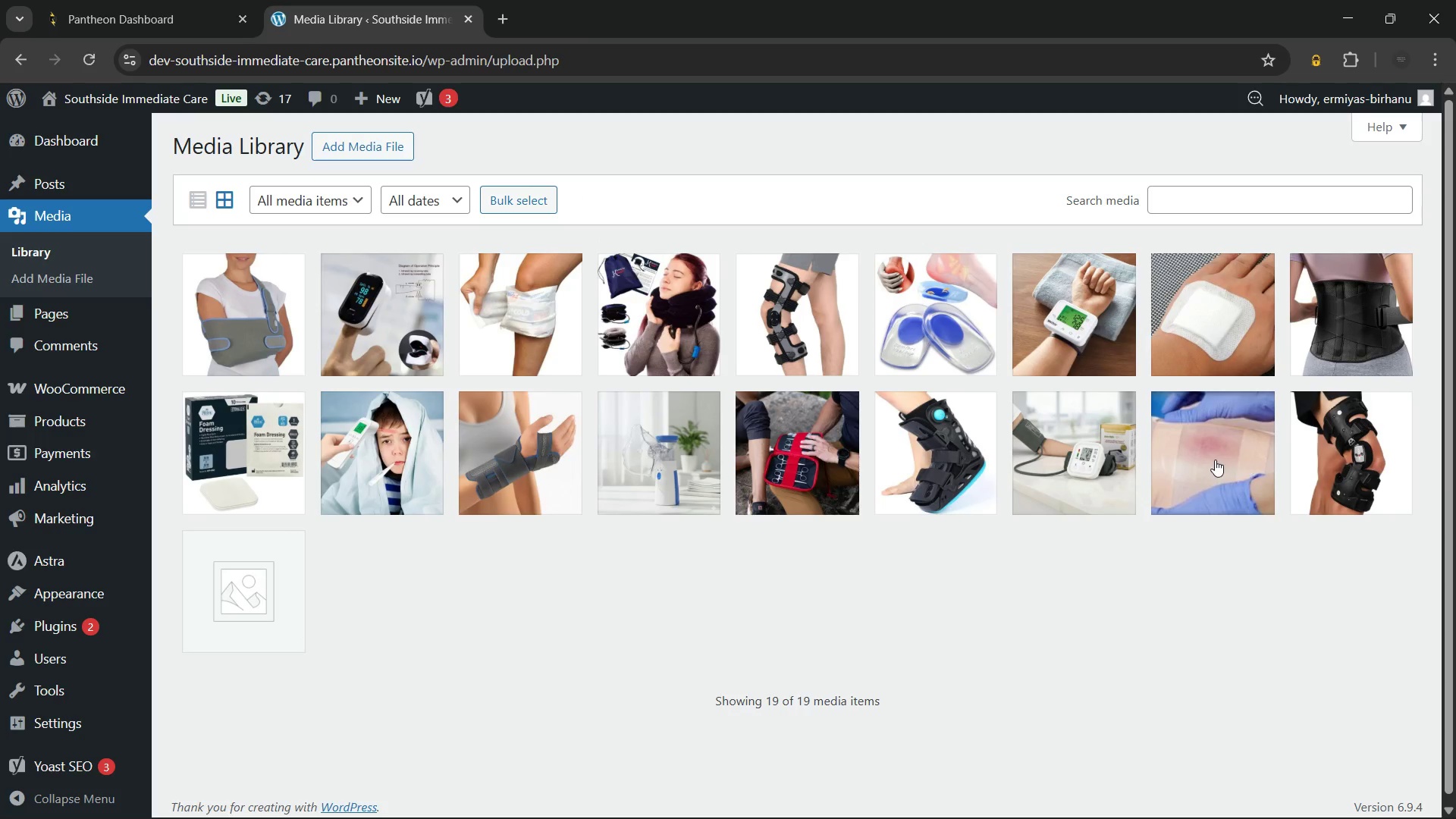 
wait(48.22)
 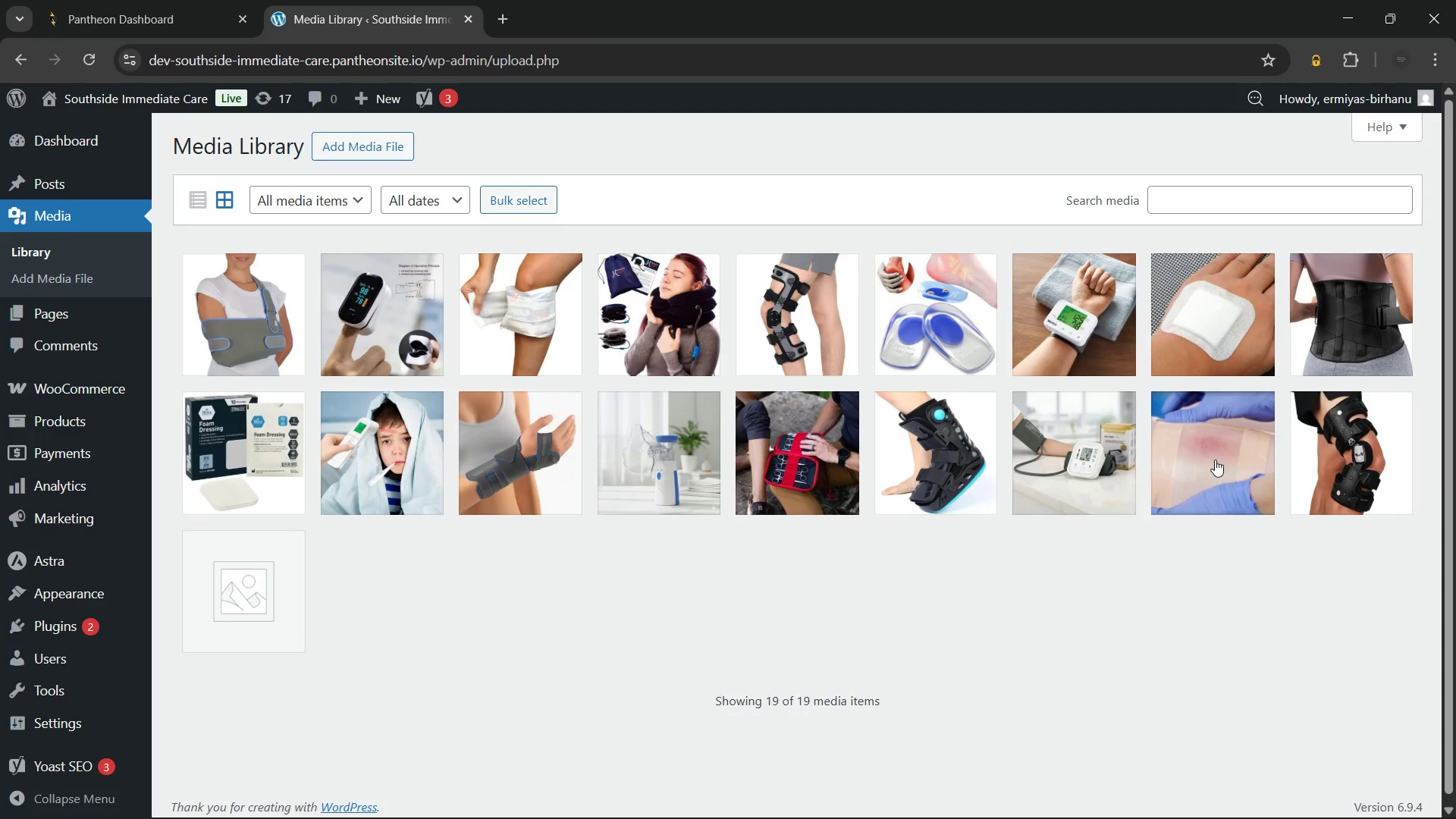 
left_click([359, 135])
 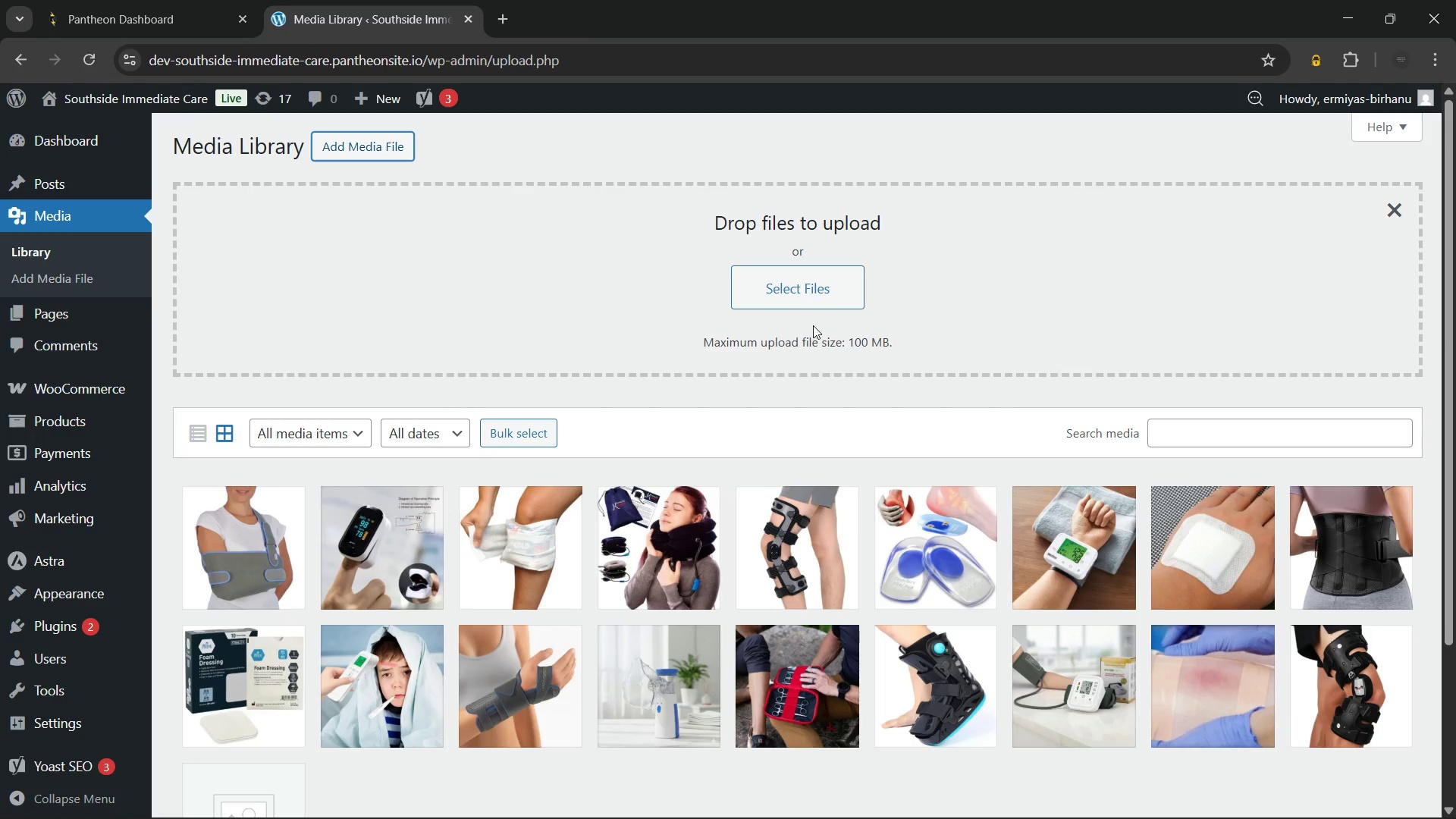 
left_click([802, 286])
 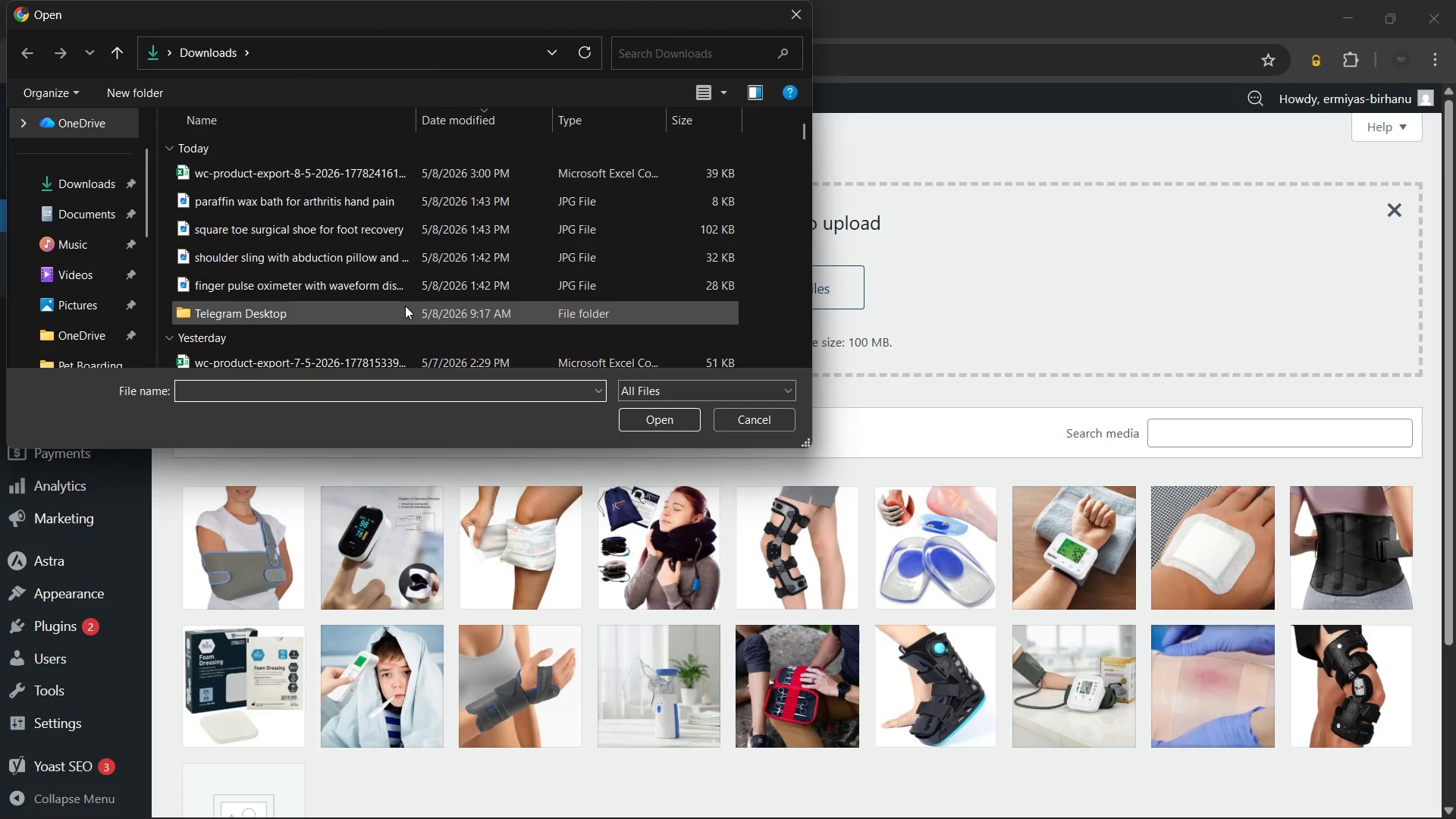 
left_click([390, 231])
 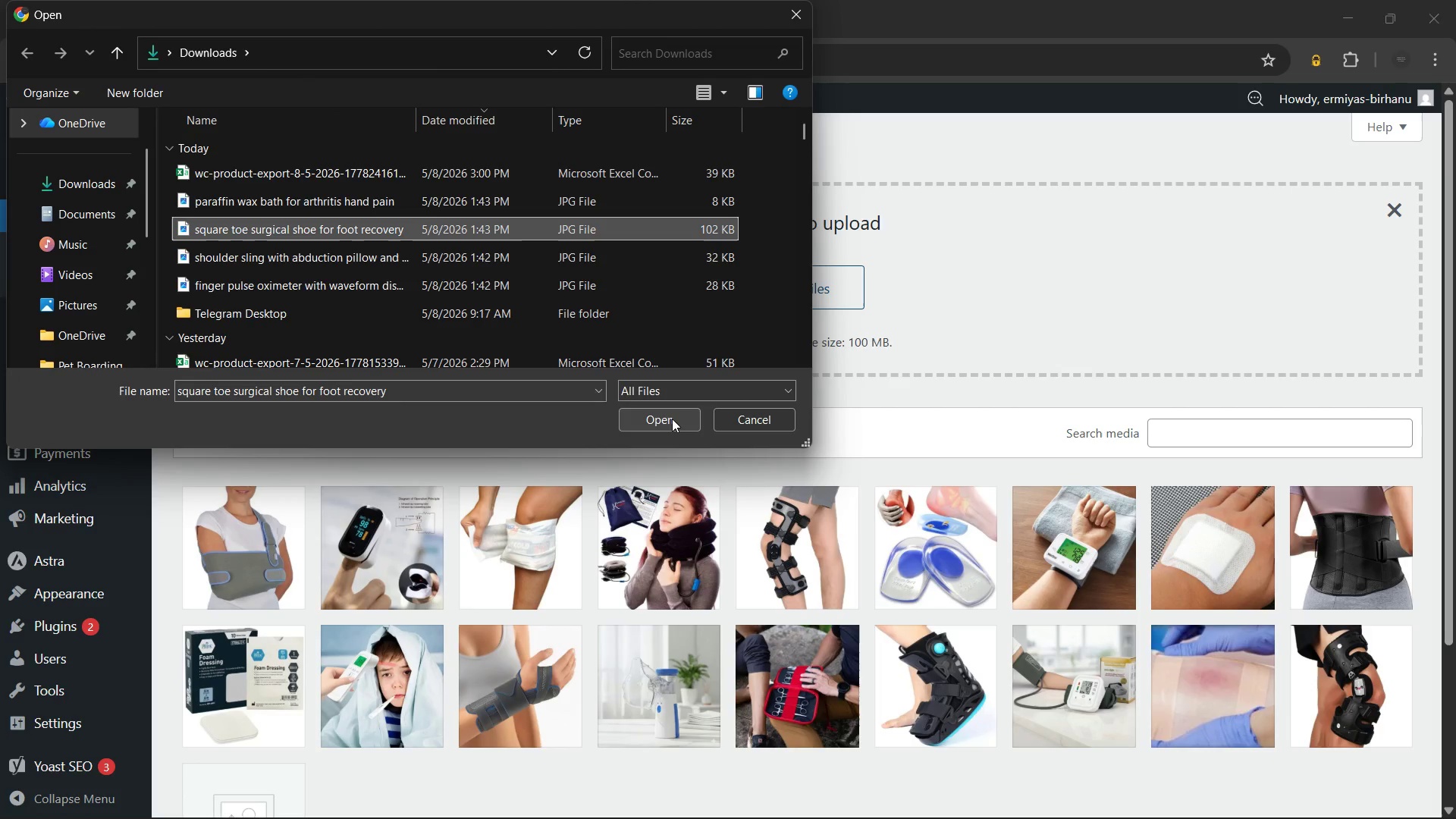 
left_click([672, 419])
 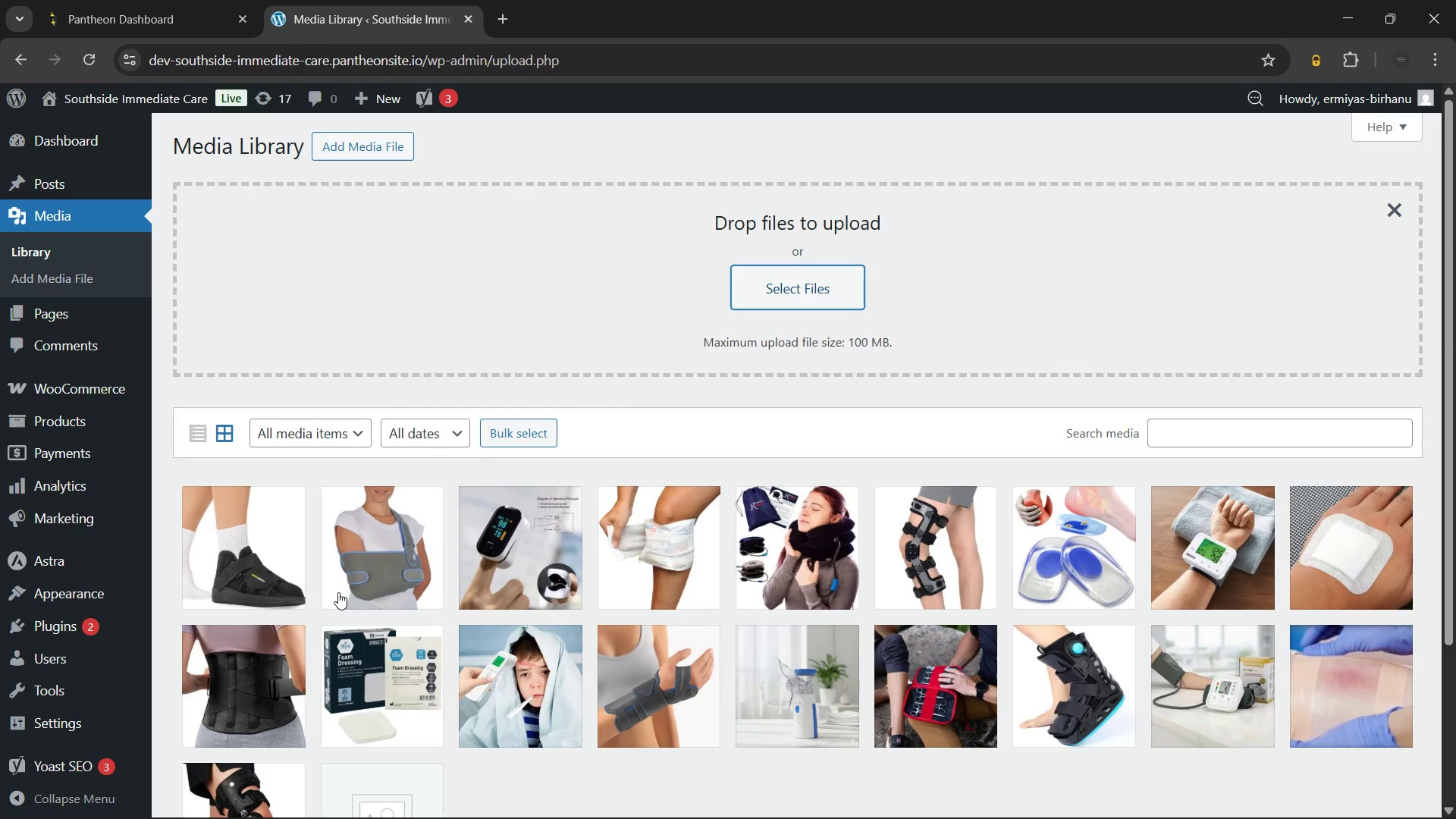 
wait(13.5)
 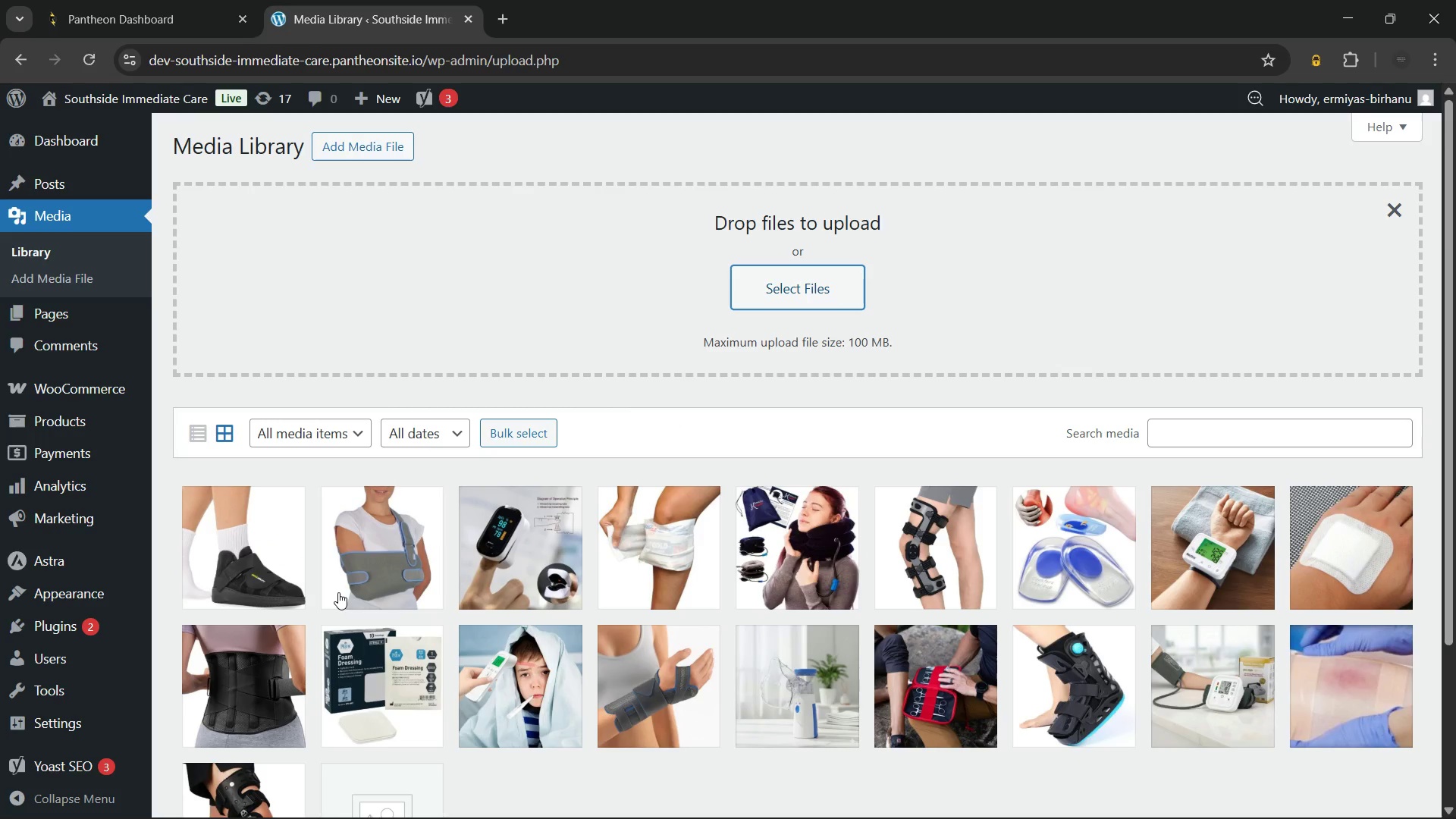 
left_click([240, 538])
 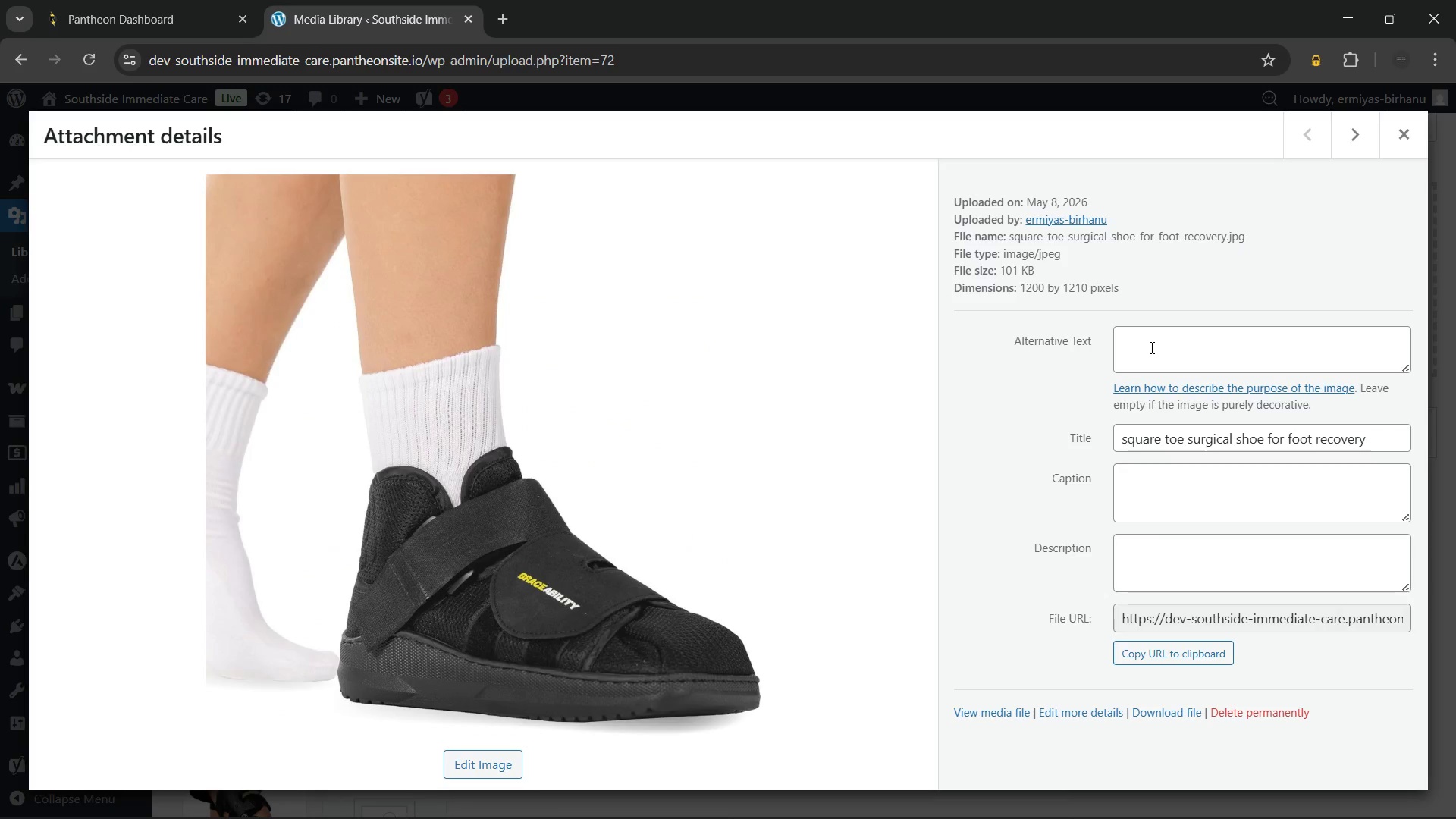 
left_click([1150, 347])
 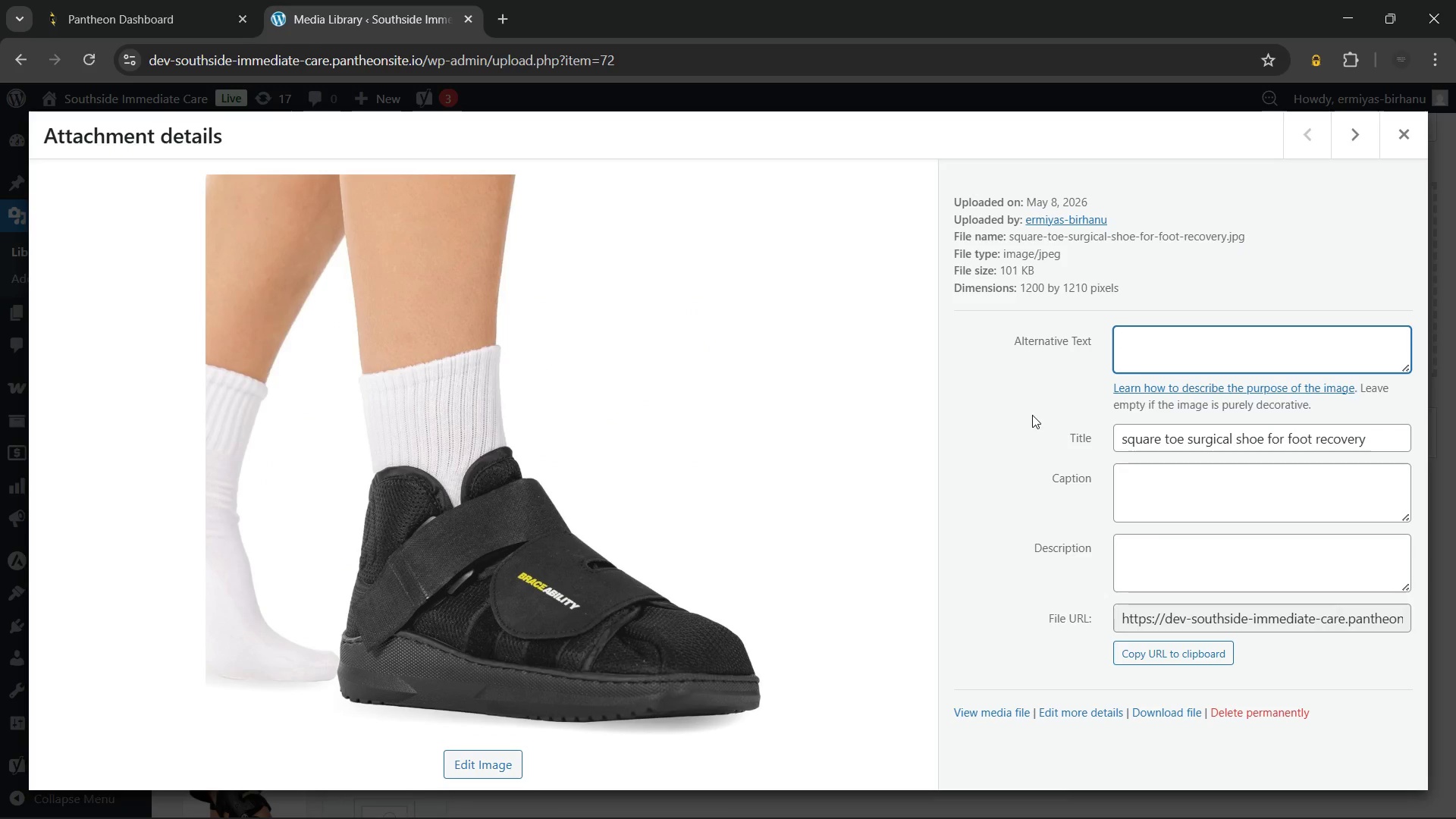 
type(Surgical shoe with square toe design and)
 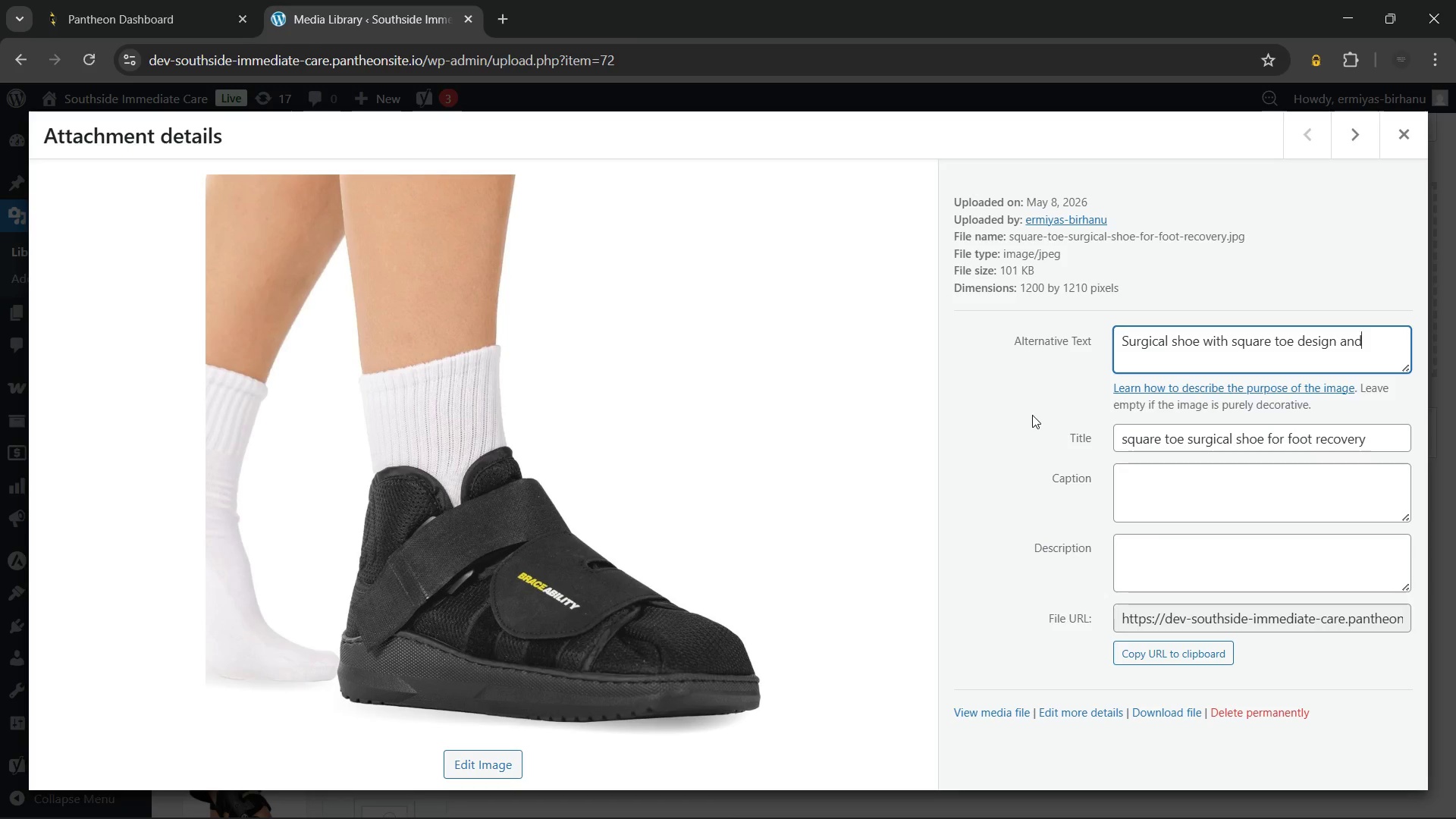 
wait(17.98)
 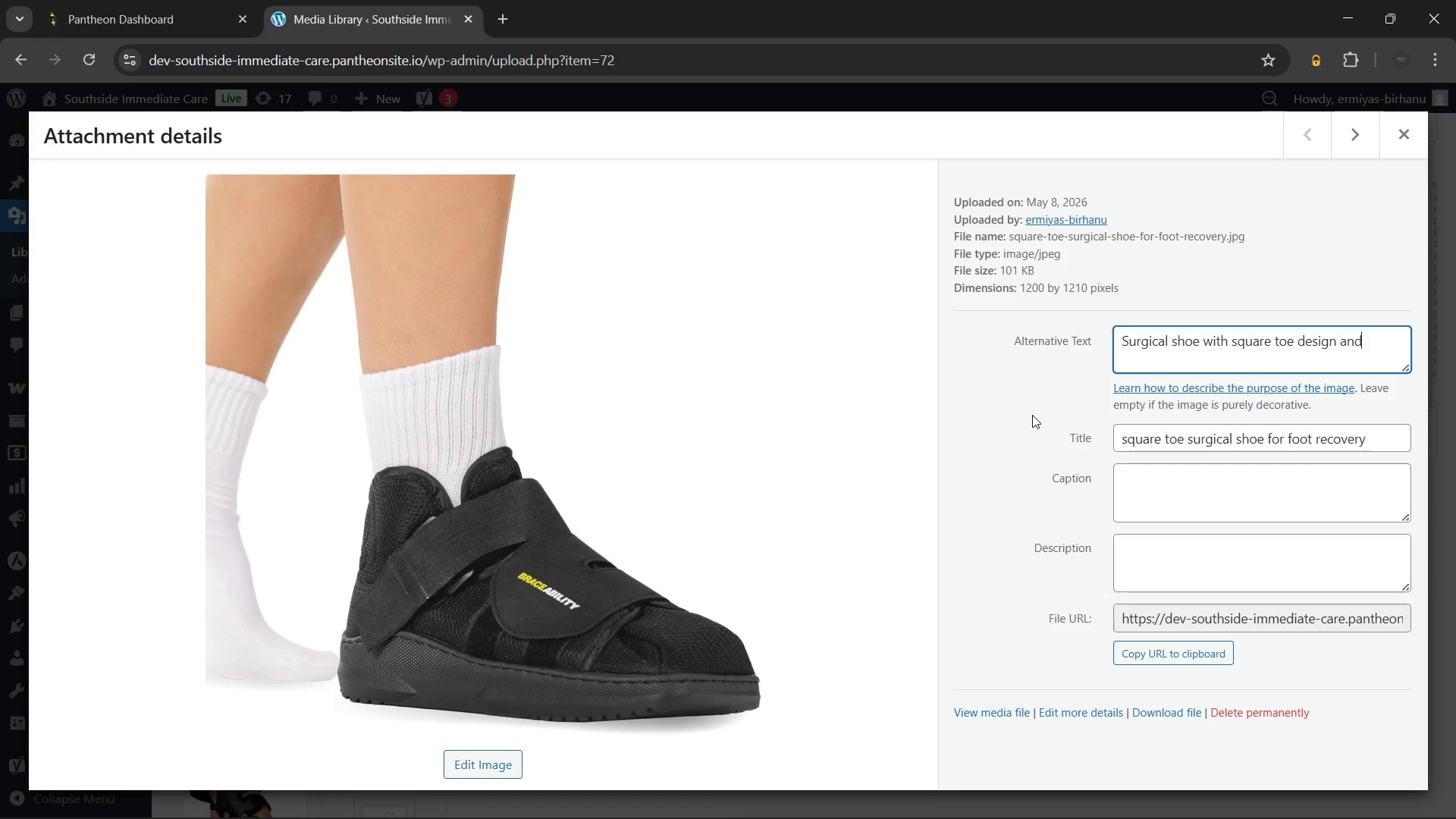 
type( rocker sole)
 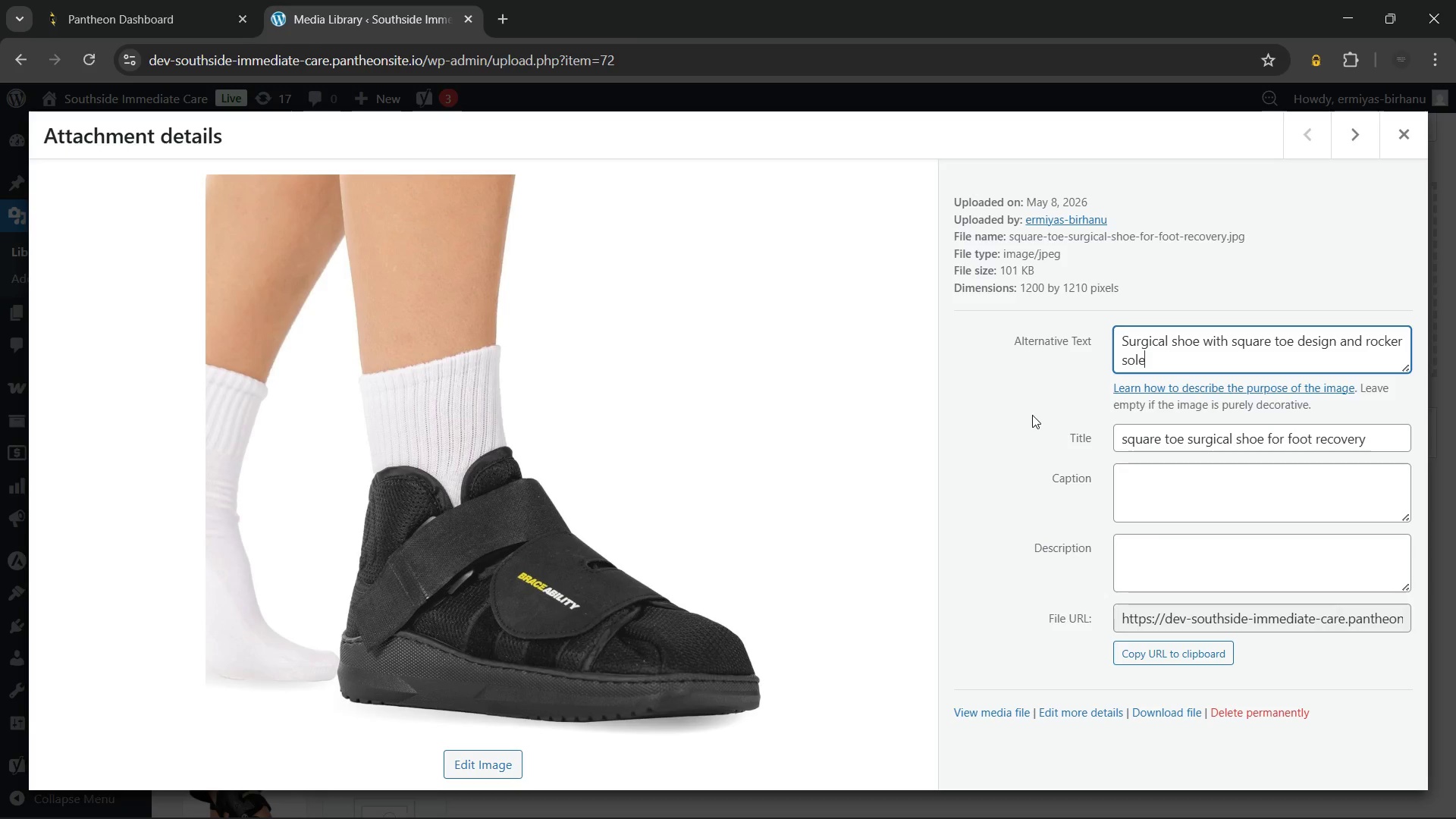 
wait(6.14)
 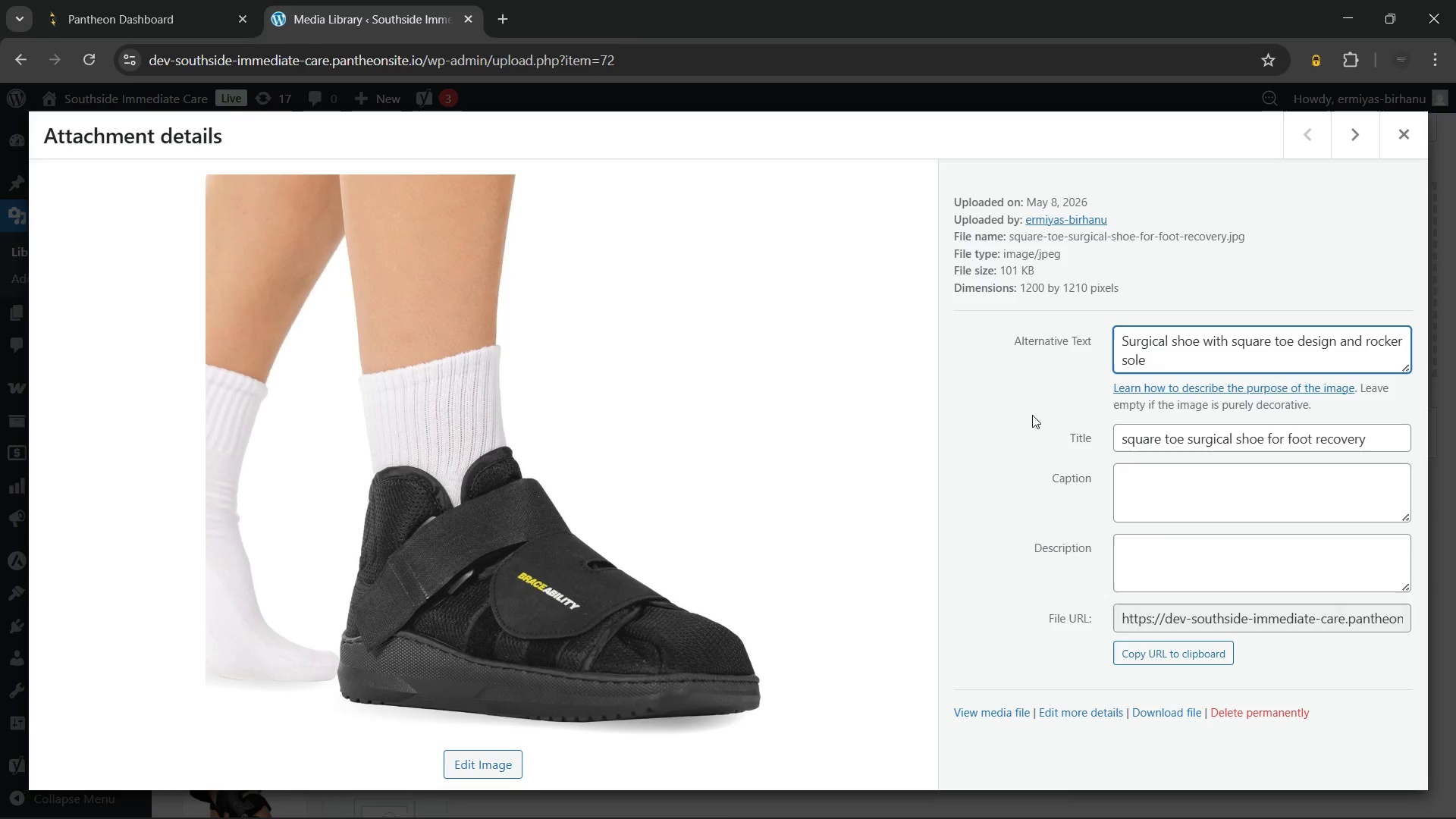 
type( for post-operative)
 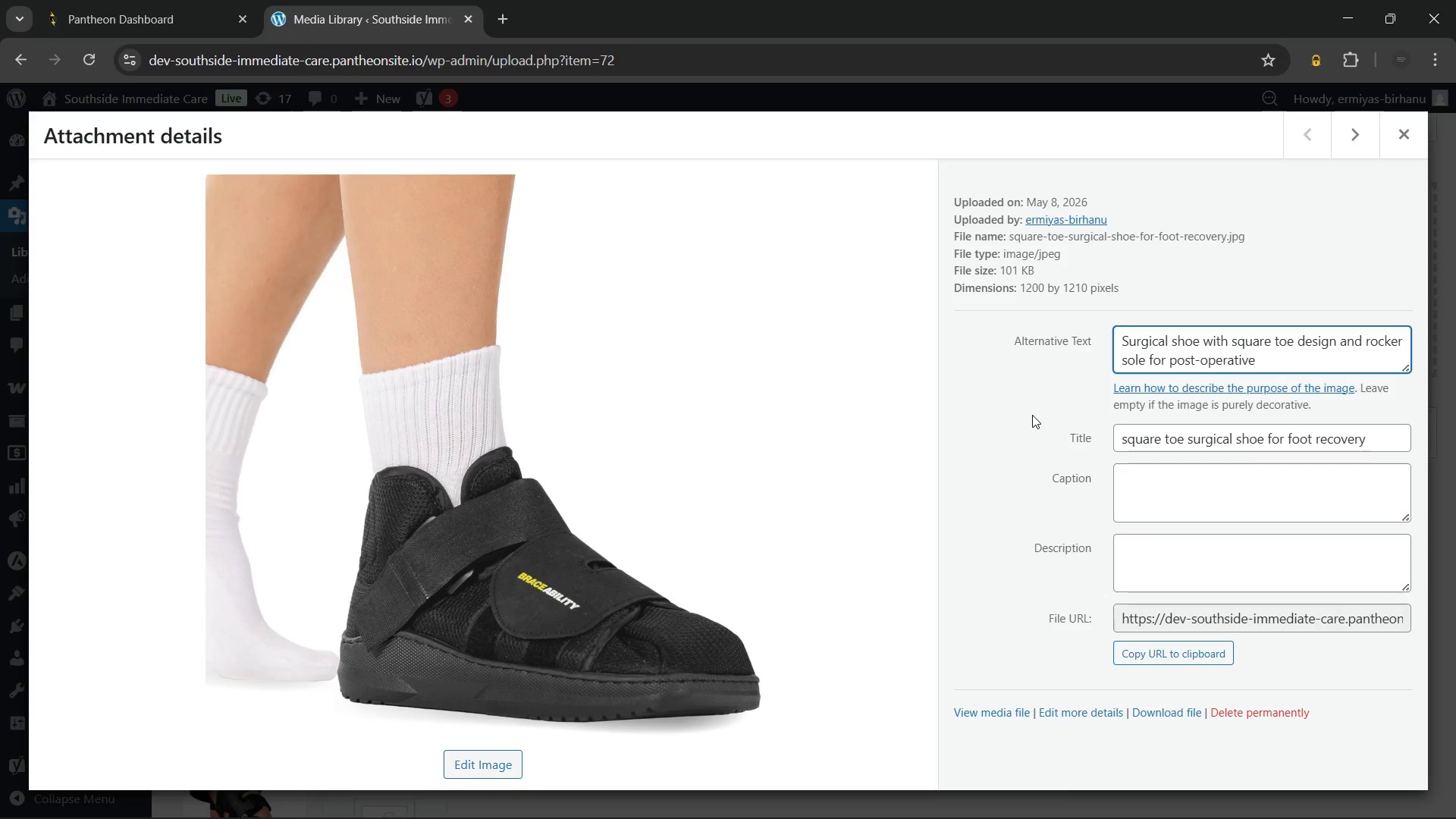 
wait(10.78)
 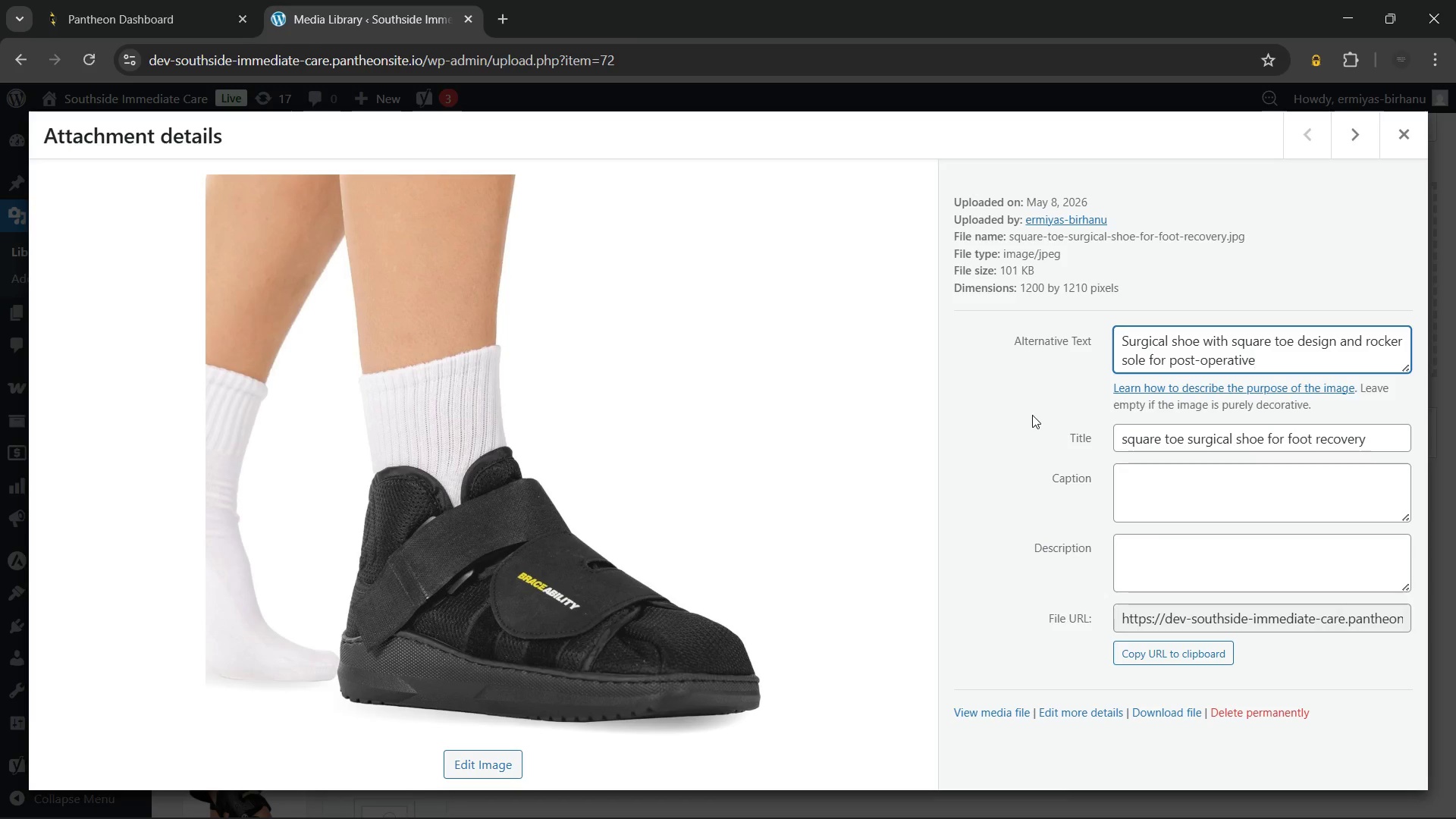 
type( foot recovery)
 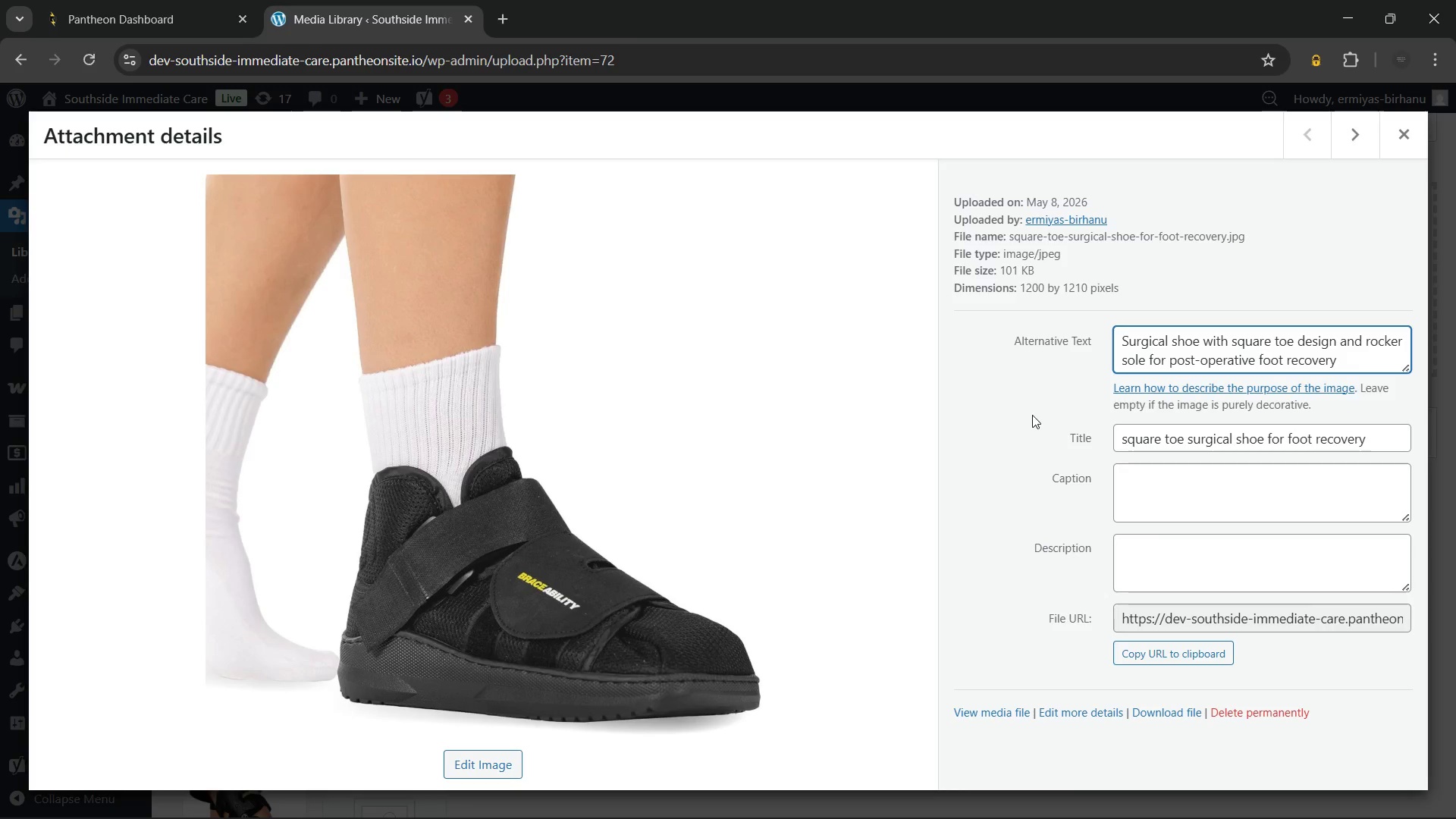 
wait(33.47)
 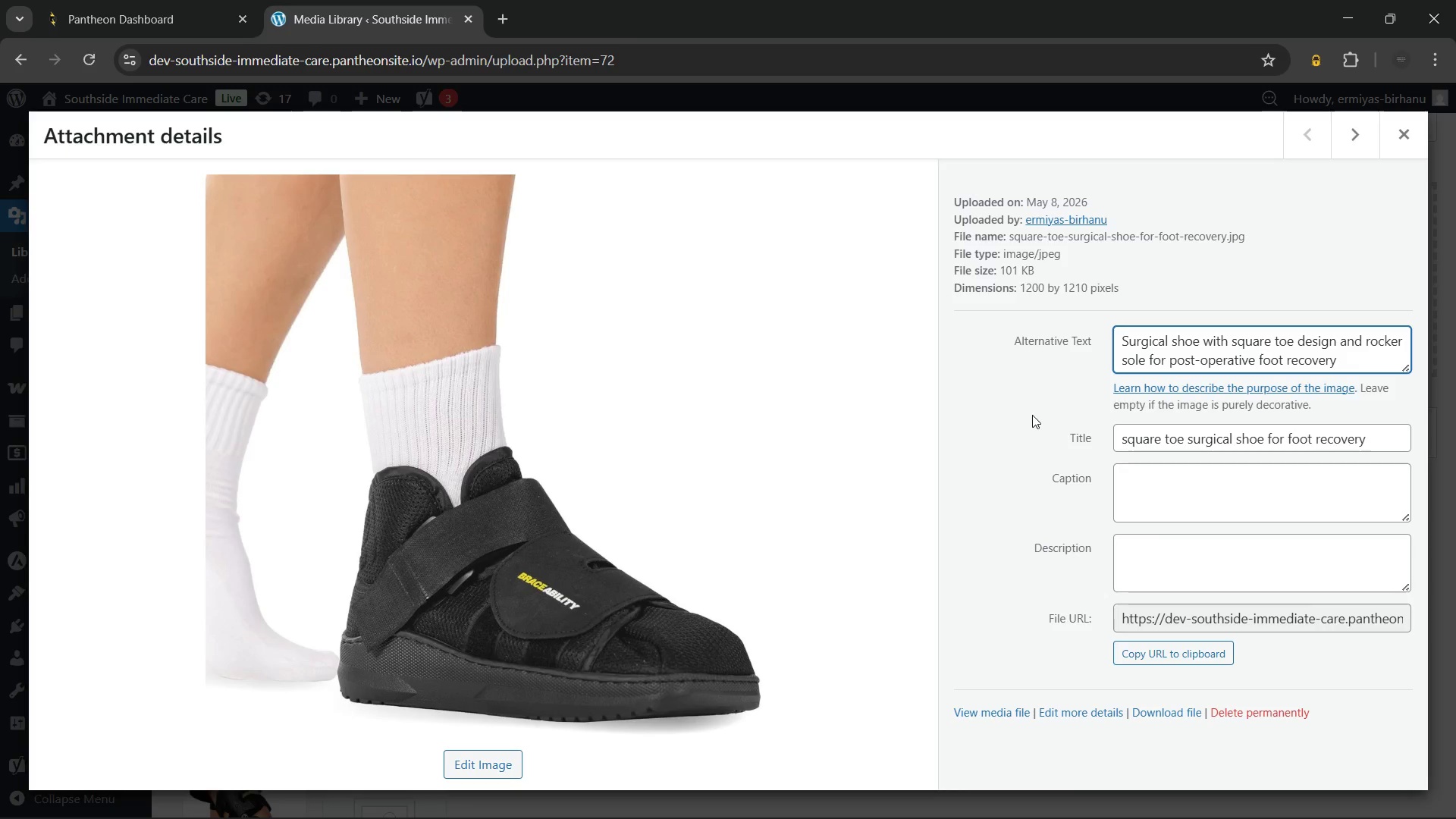 
left_click([1367, 222])
 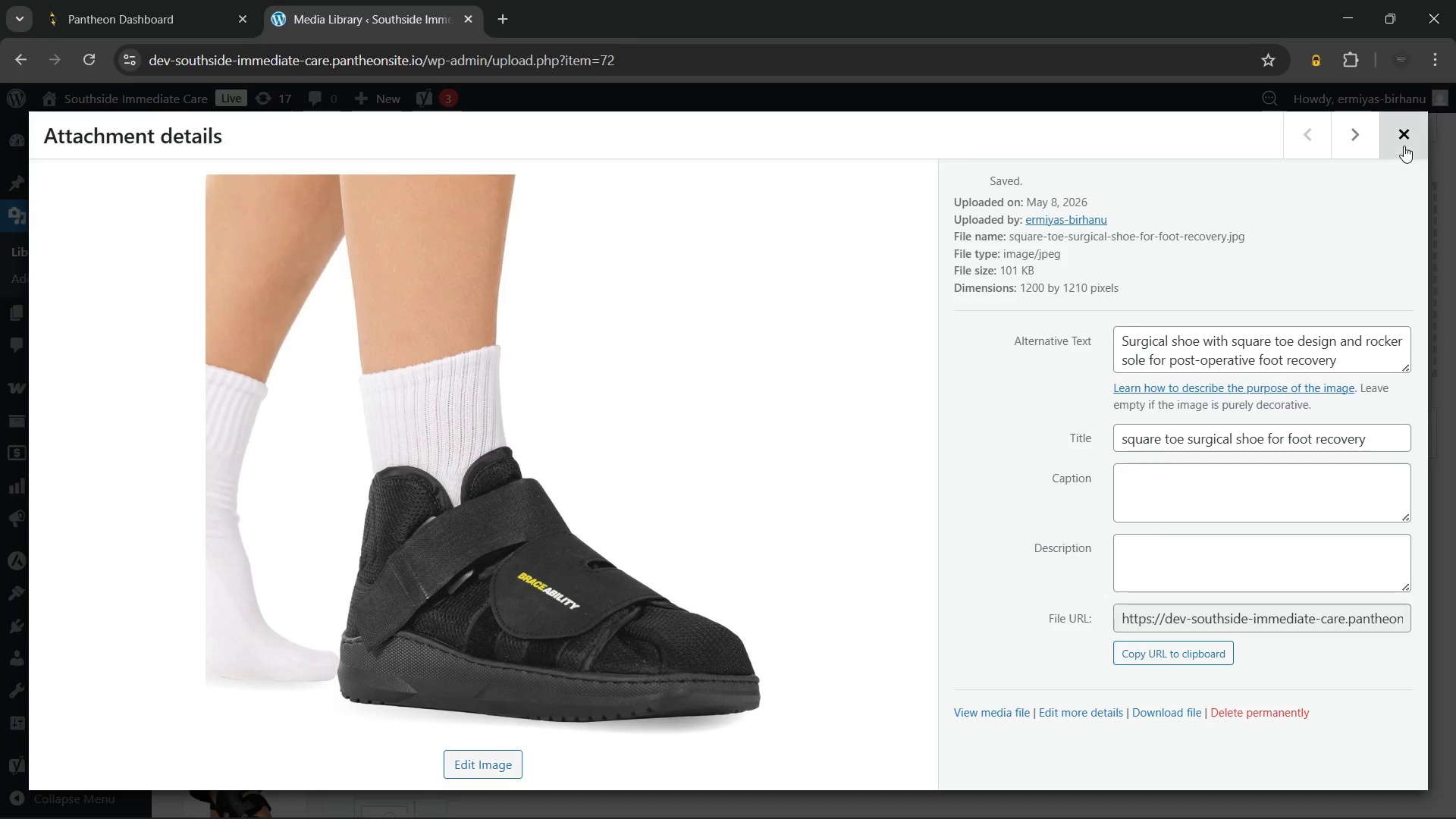 
left_click([1404, 136])
 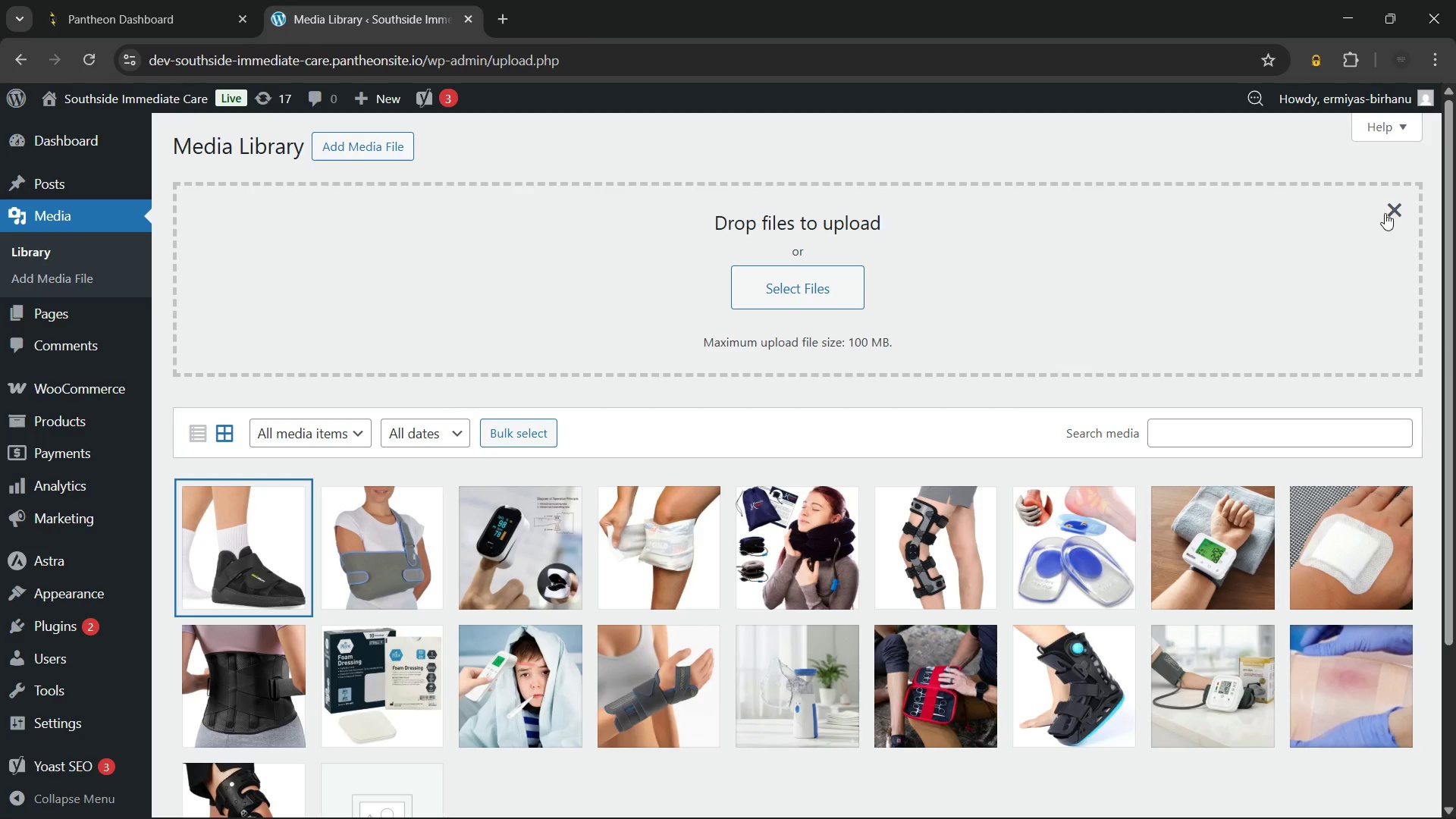 
left_click([1391, 206])
 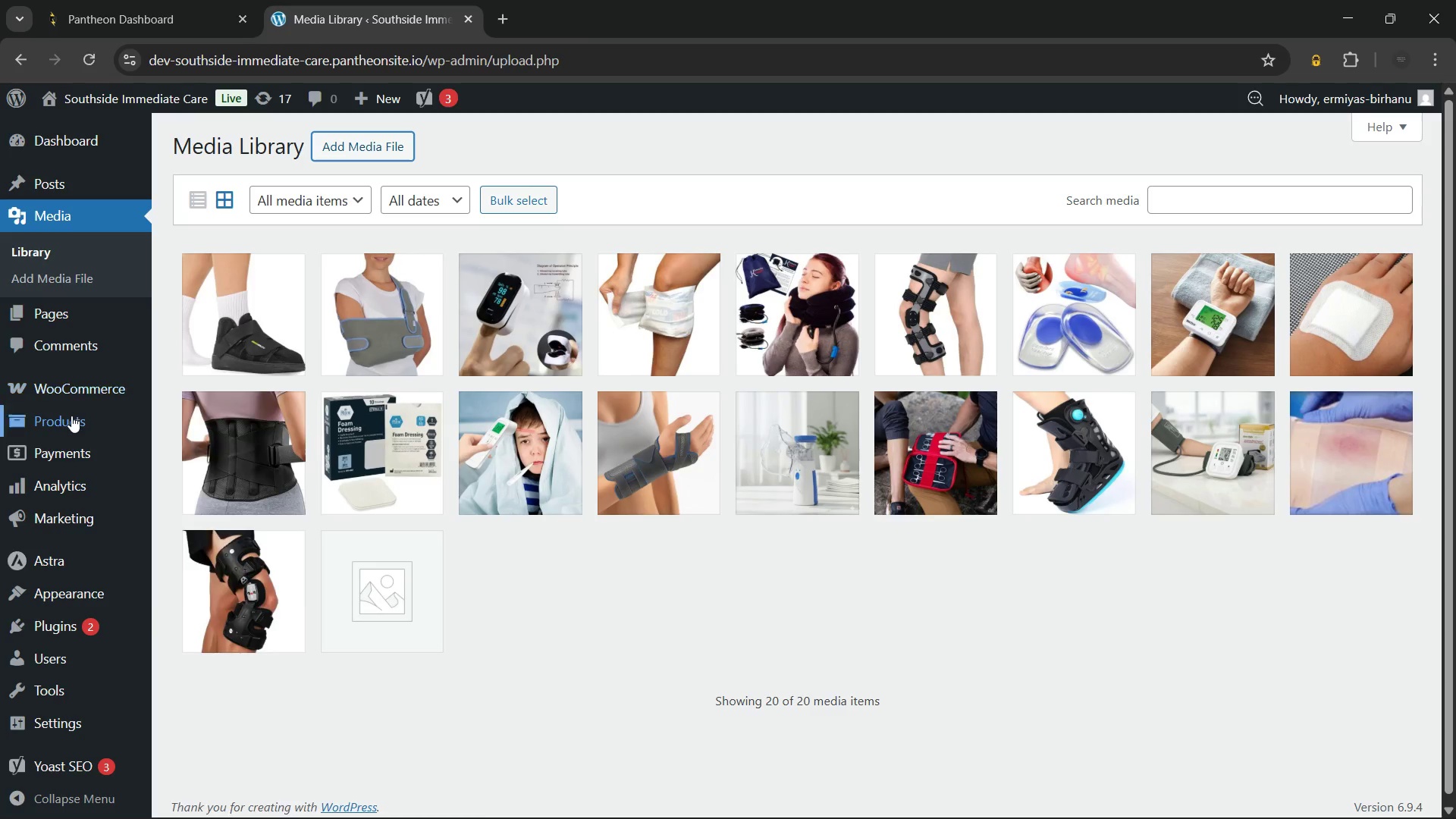 
left_click([71, 416])
 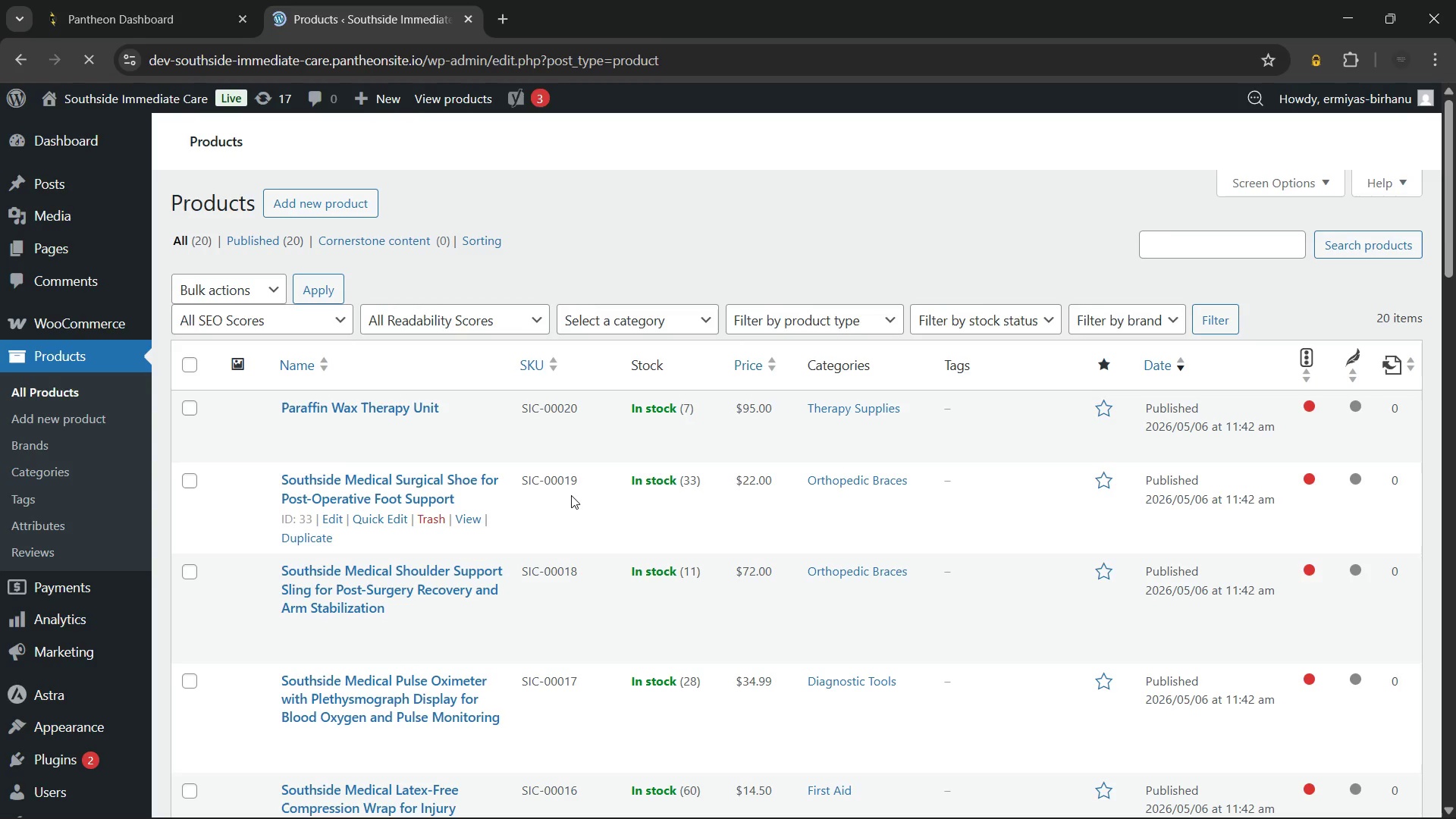 
wait(17.8)
 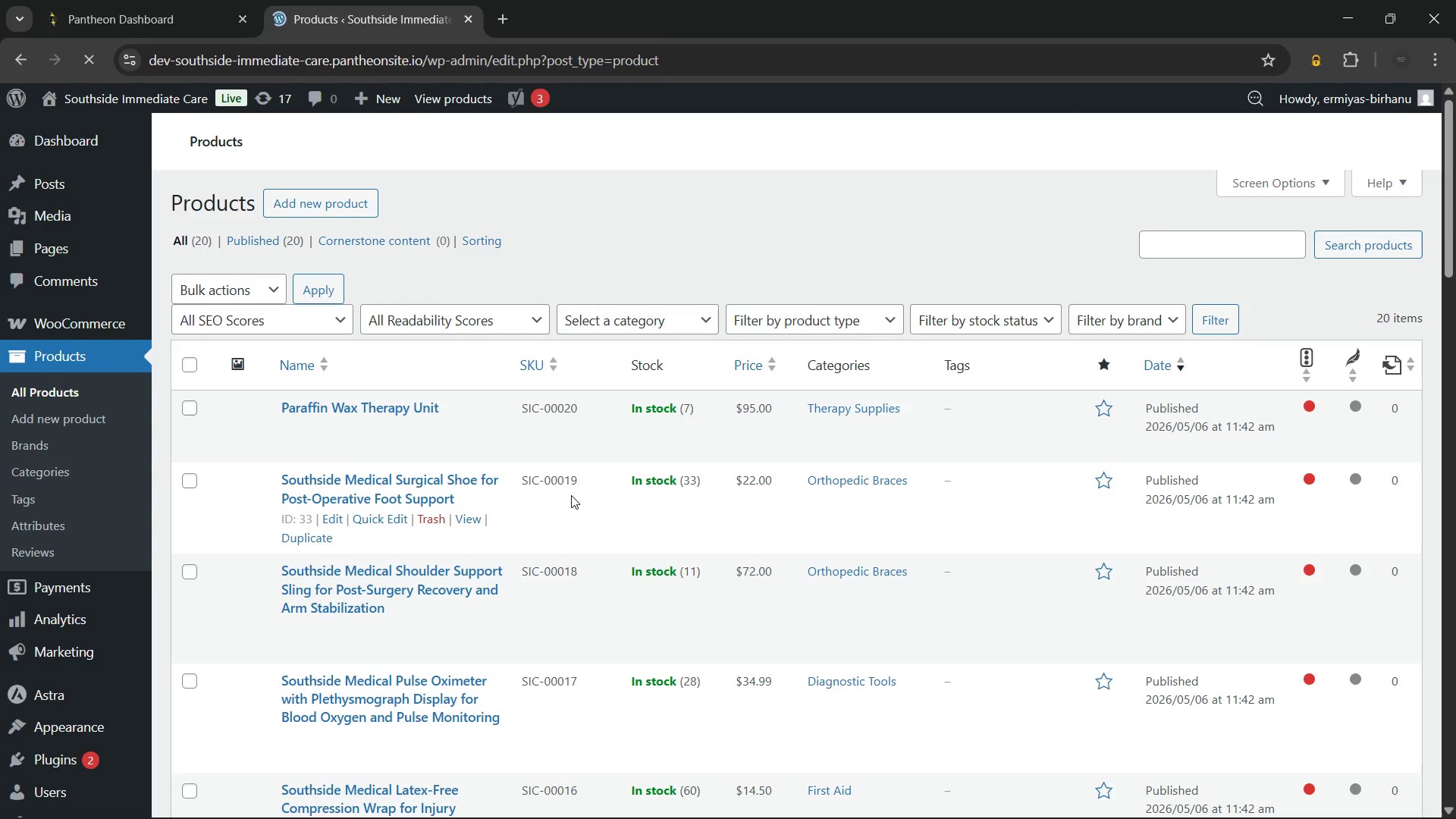 
scroll: coordinate [724, 467], scroll_direction: down, amount: 3.0
 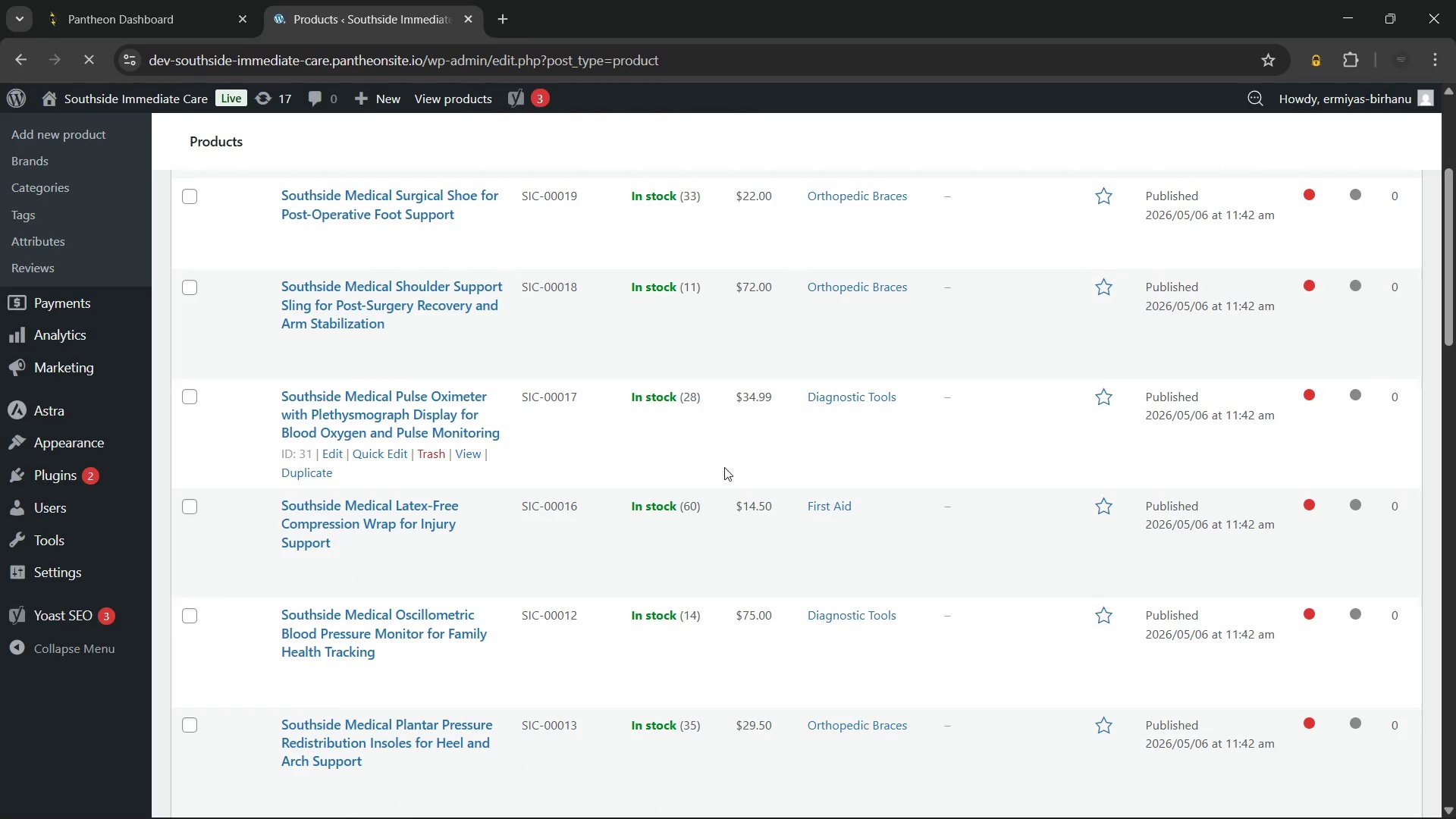 
scroll: coordinate [724, 467], scroll_direction: up, amount: 5.0
 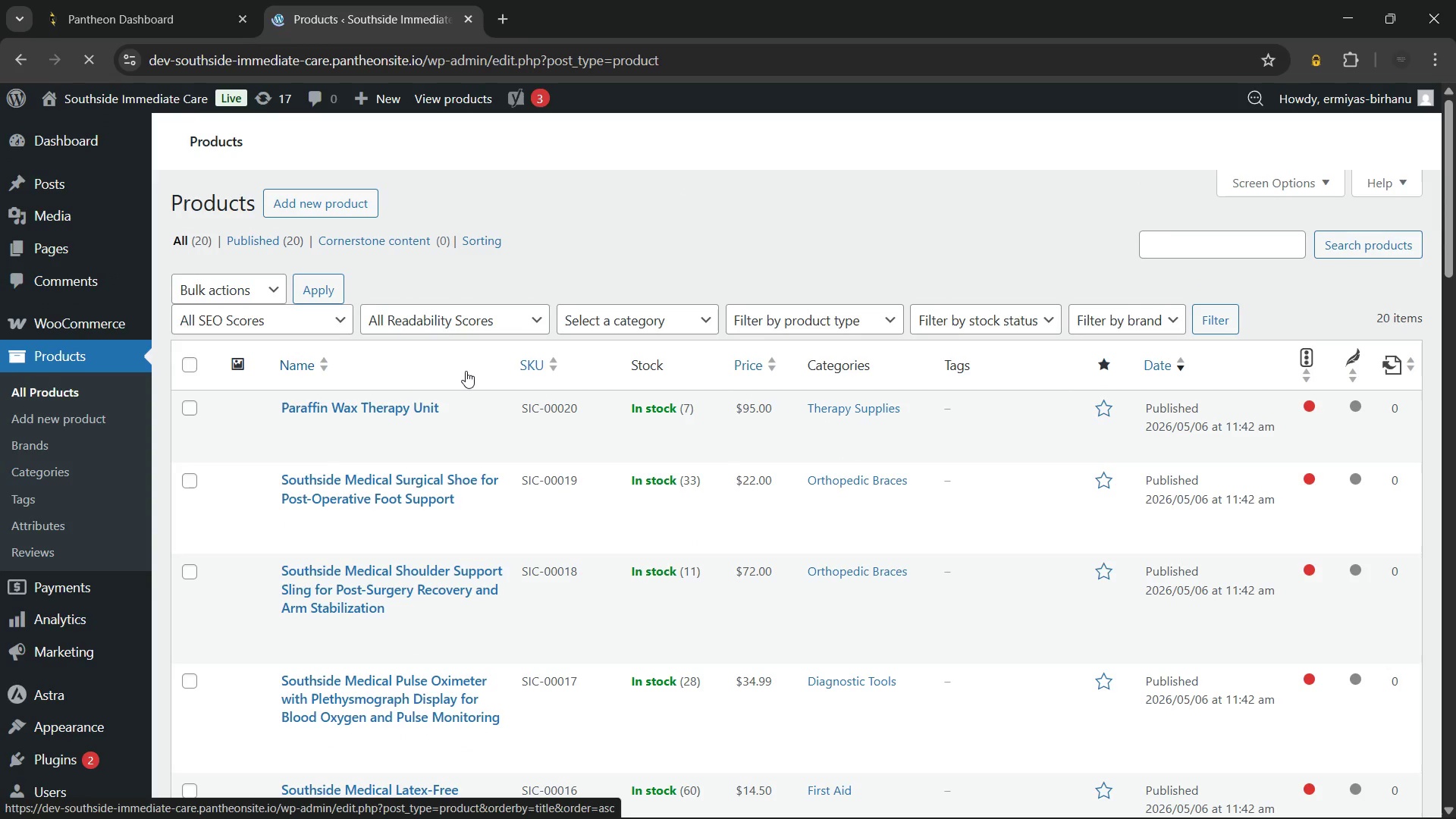 
wait(11.77)
 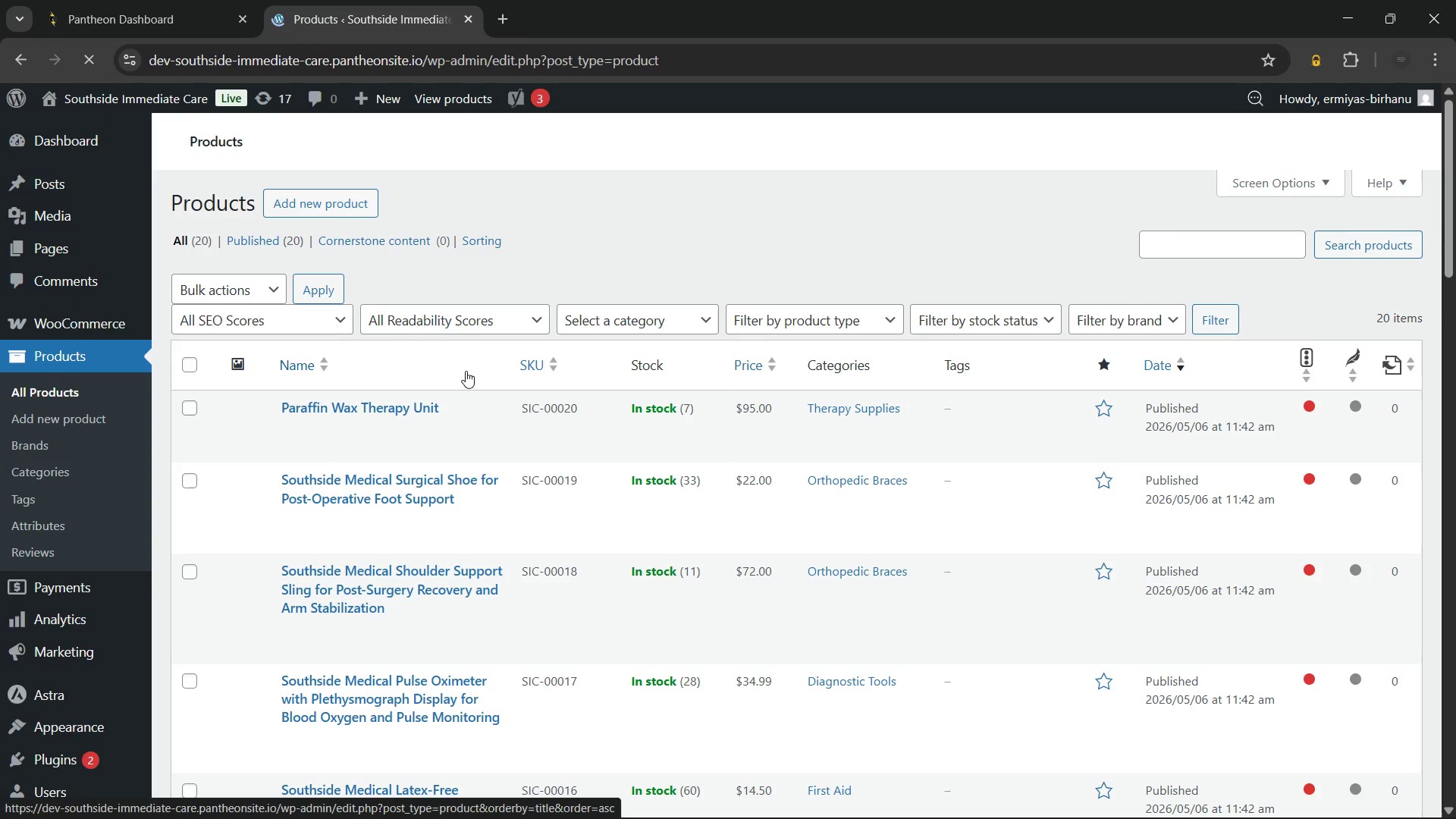 
scroll: coordinate [707, 509], scroll_direction: down, amount: 11.0
 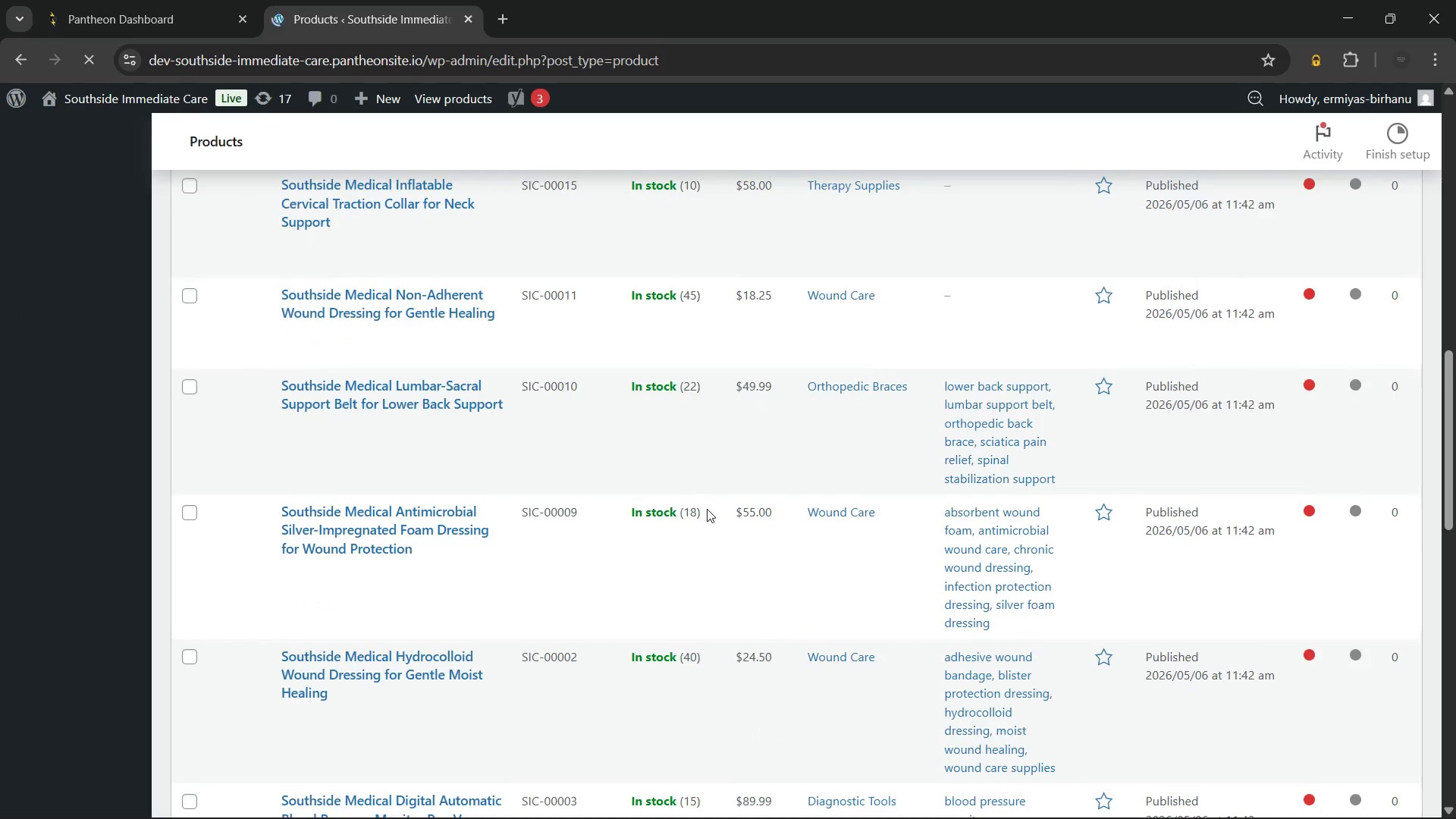 
scroll: coordinate [707, 509], scroll_direction: up, amount: 15.0
 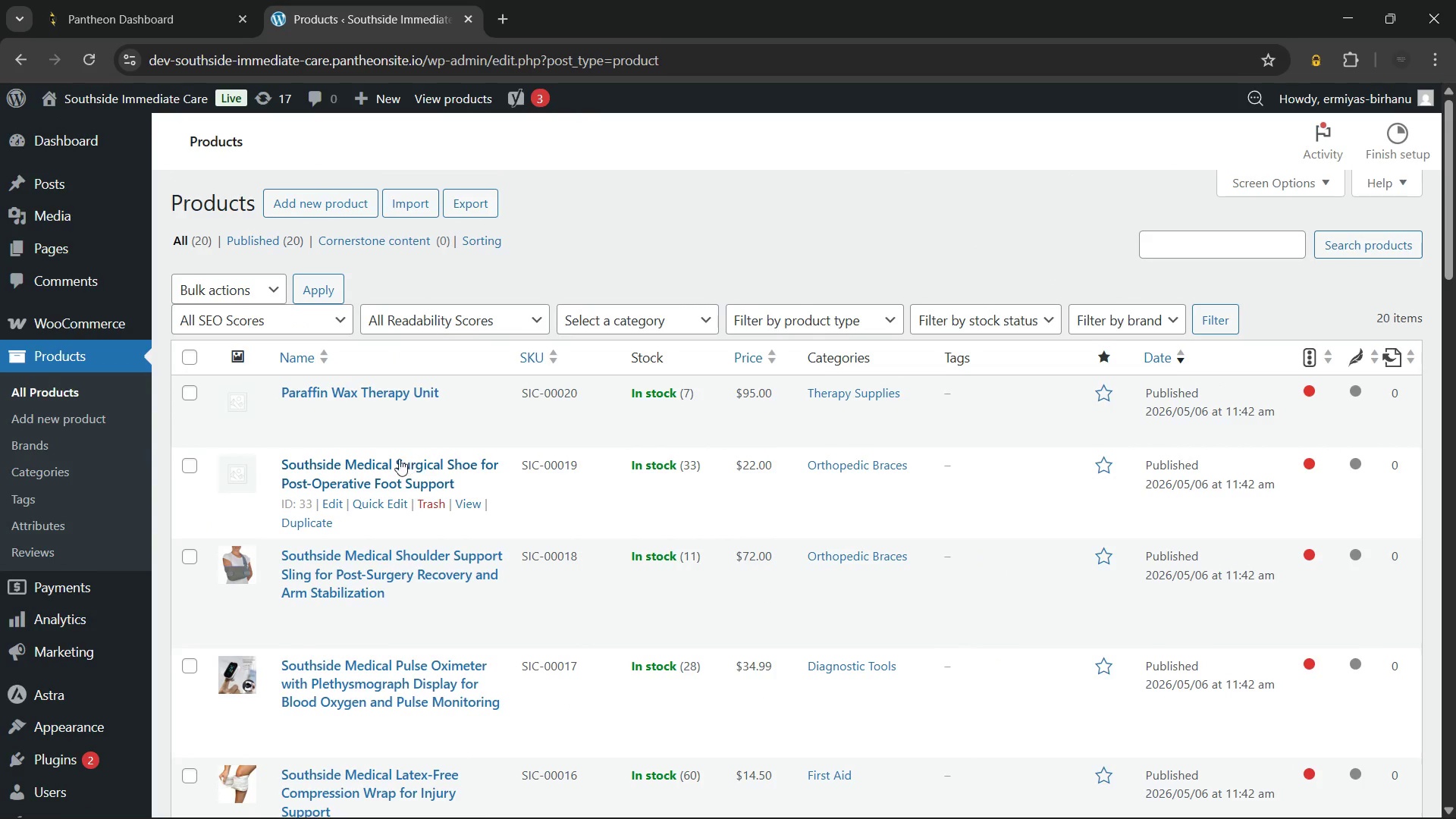 
left_click([397, 461])
 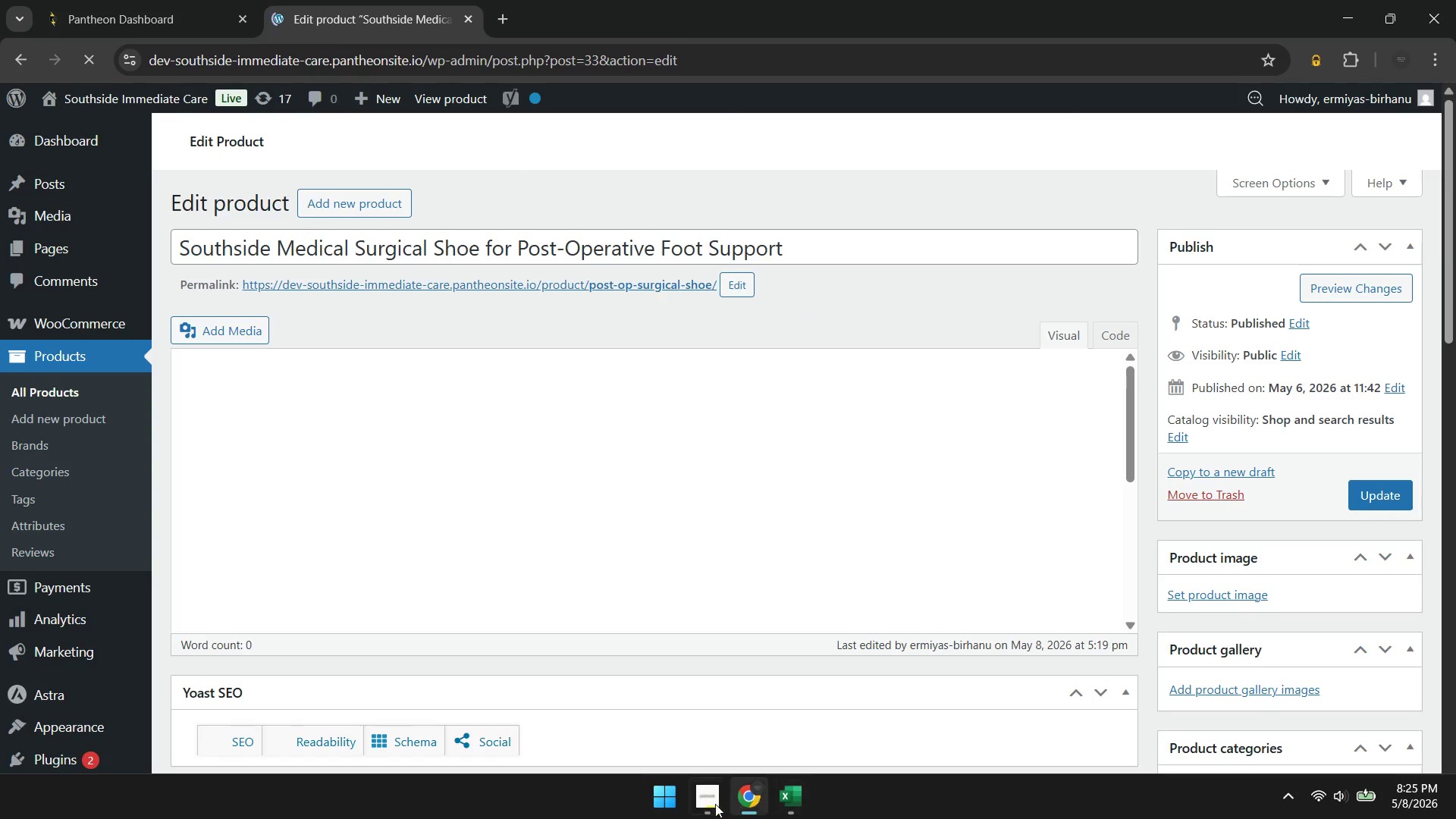 
wait(57.31)
 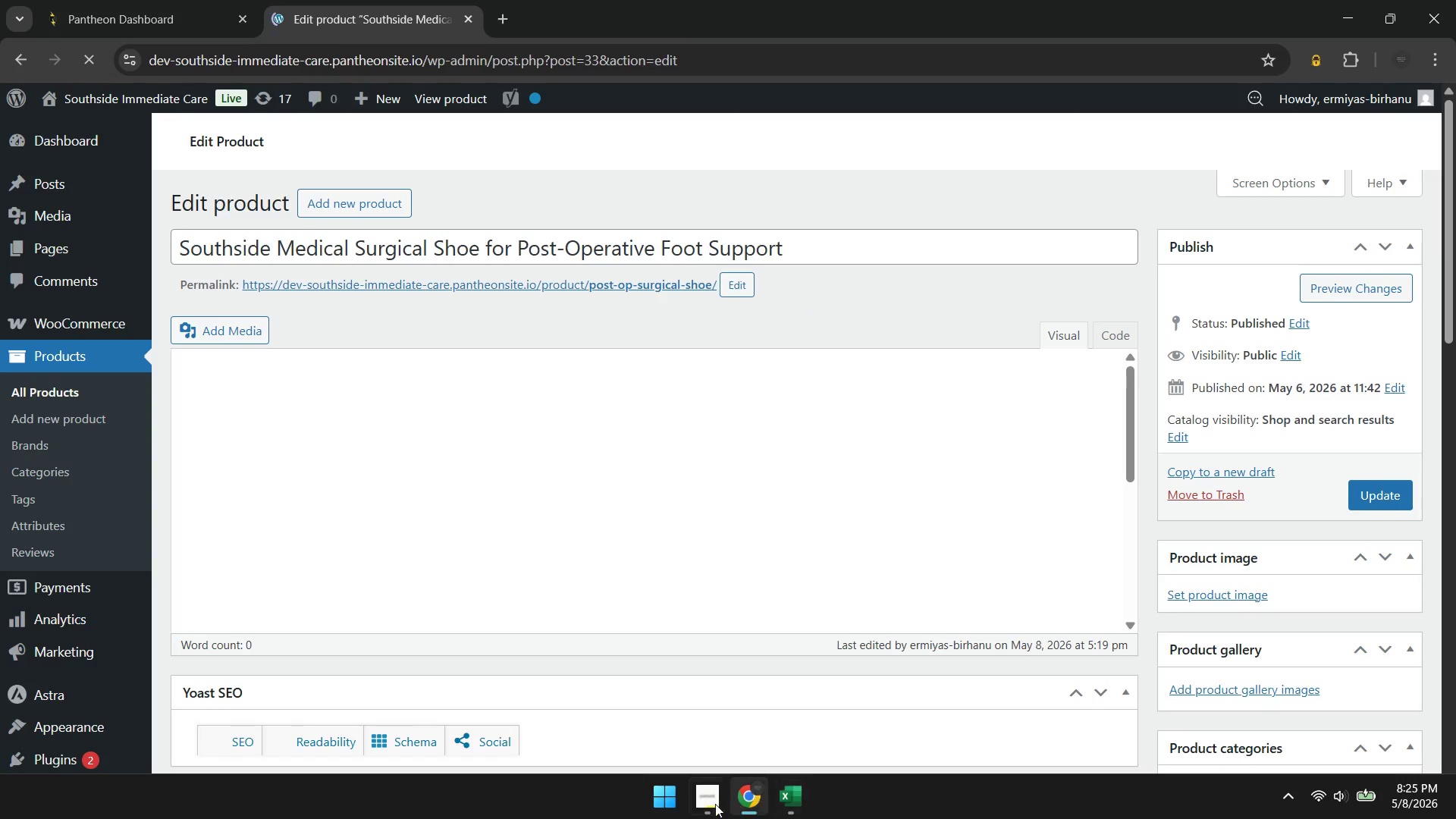 
scroll: coordinate [969, 526], scroll_direction: up, amount: 1.0
 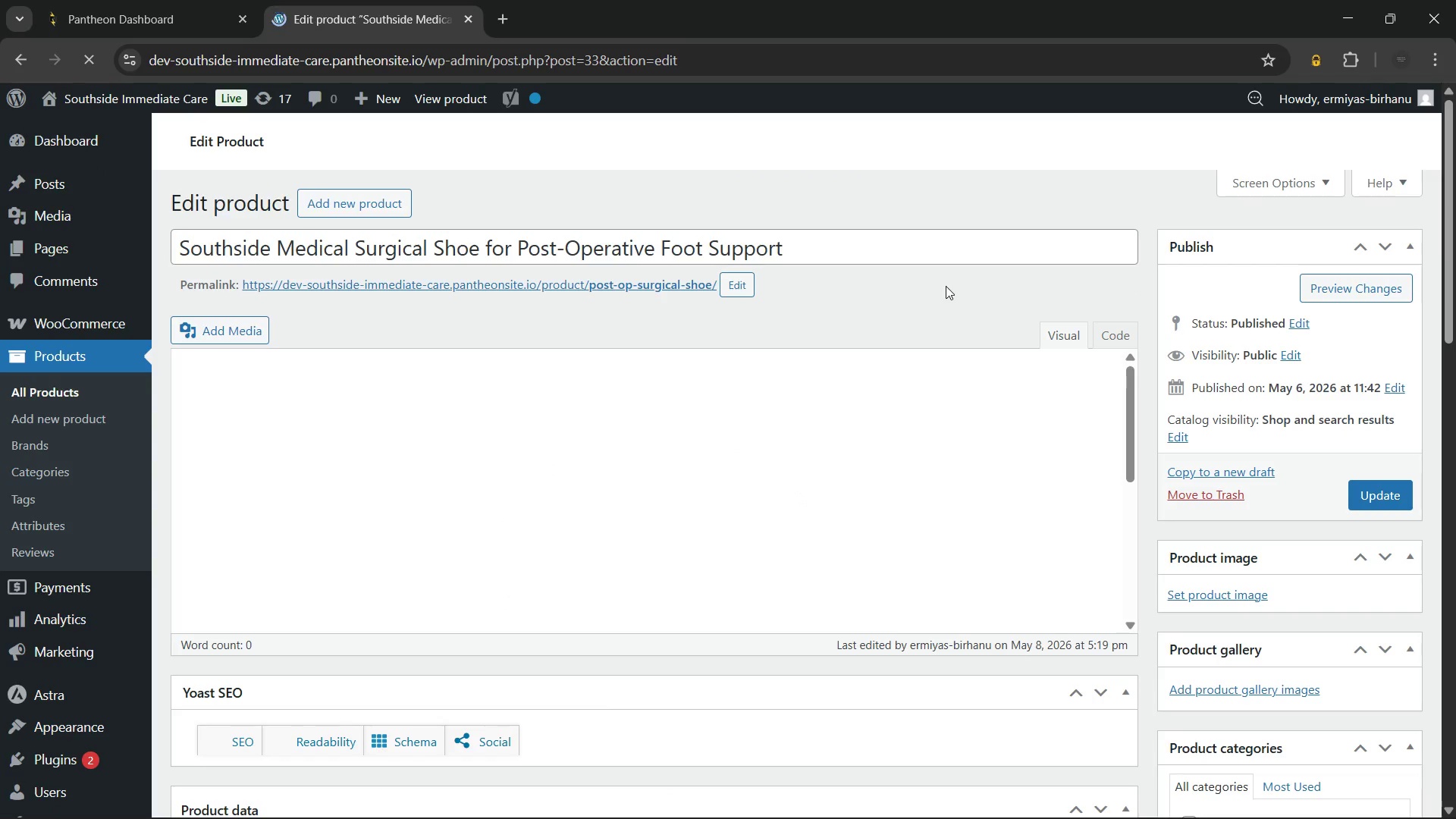 
scroll: coordinate [1249, 292], scroll_direction: down, amount: 5.0
 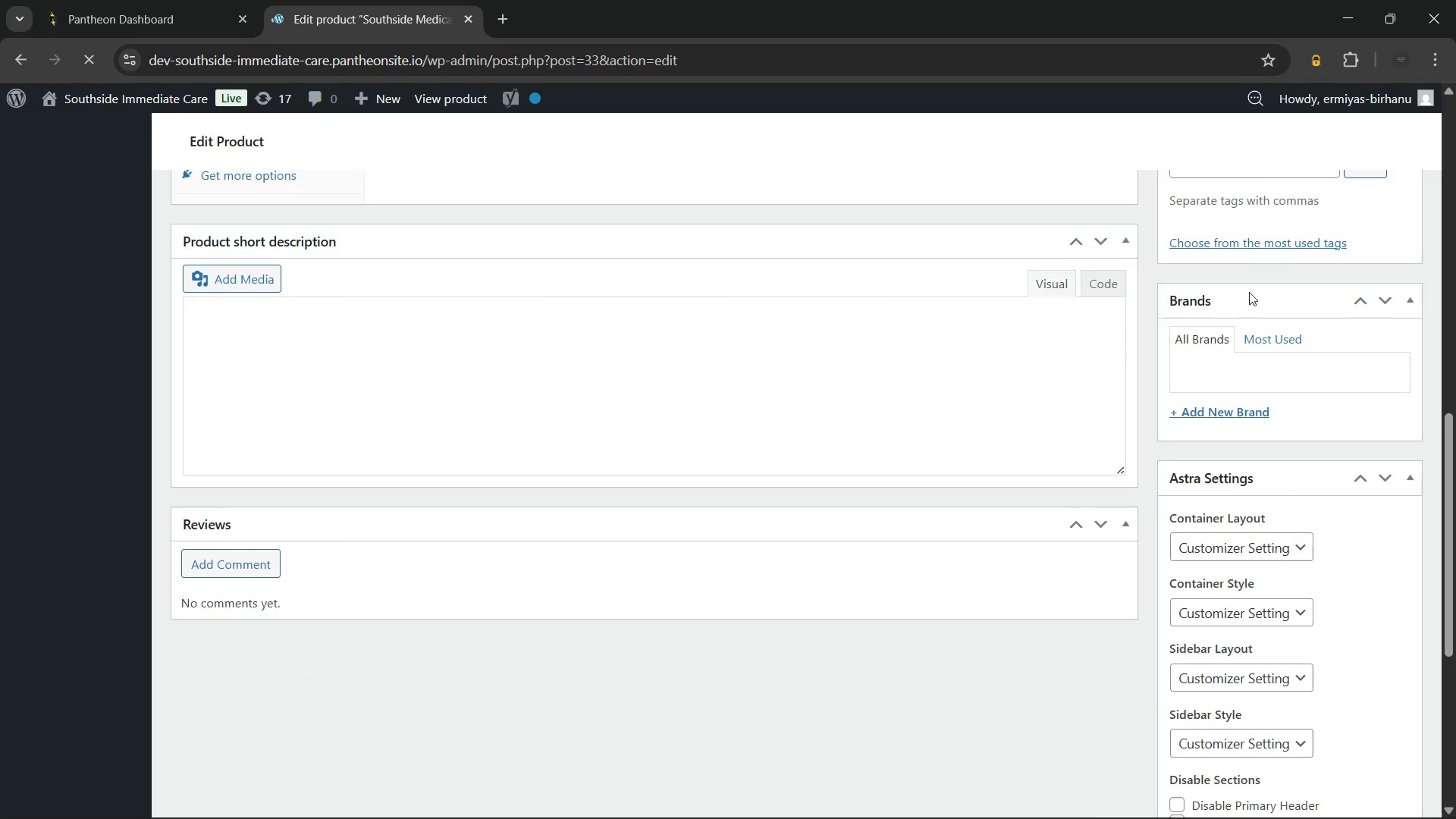 
scroll: coordinate [1249, 292], scroll_direction: up, amount: 12.0
 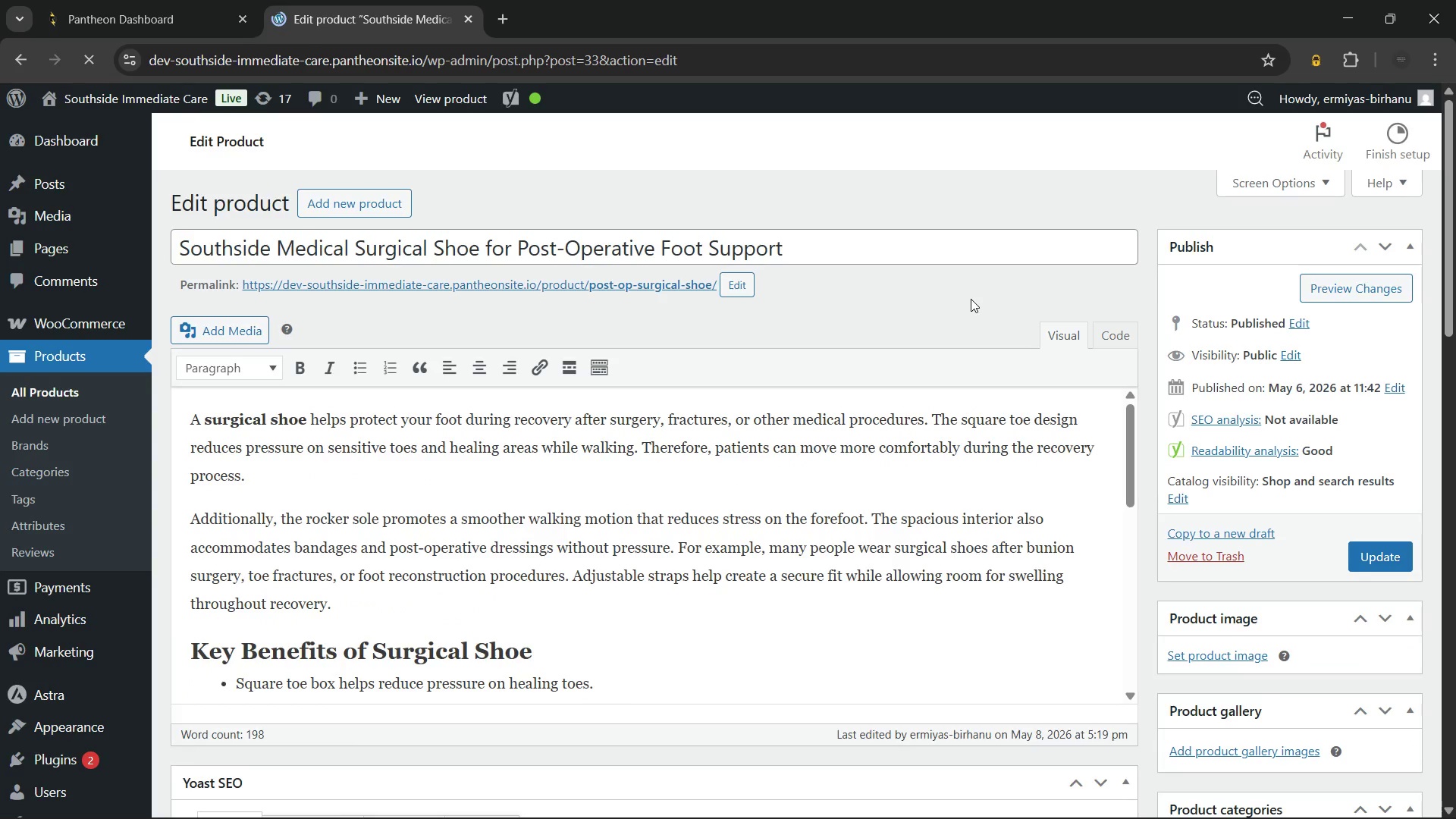 
wait(16.0)
 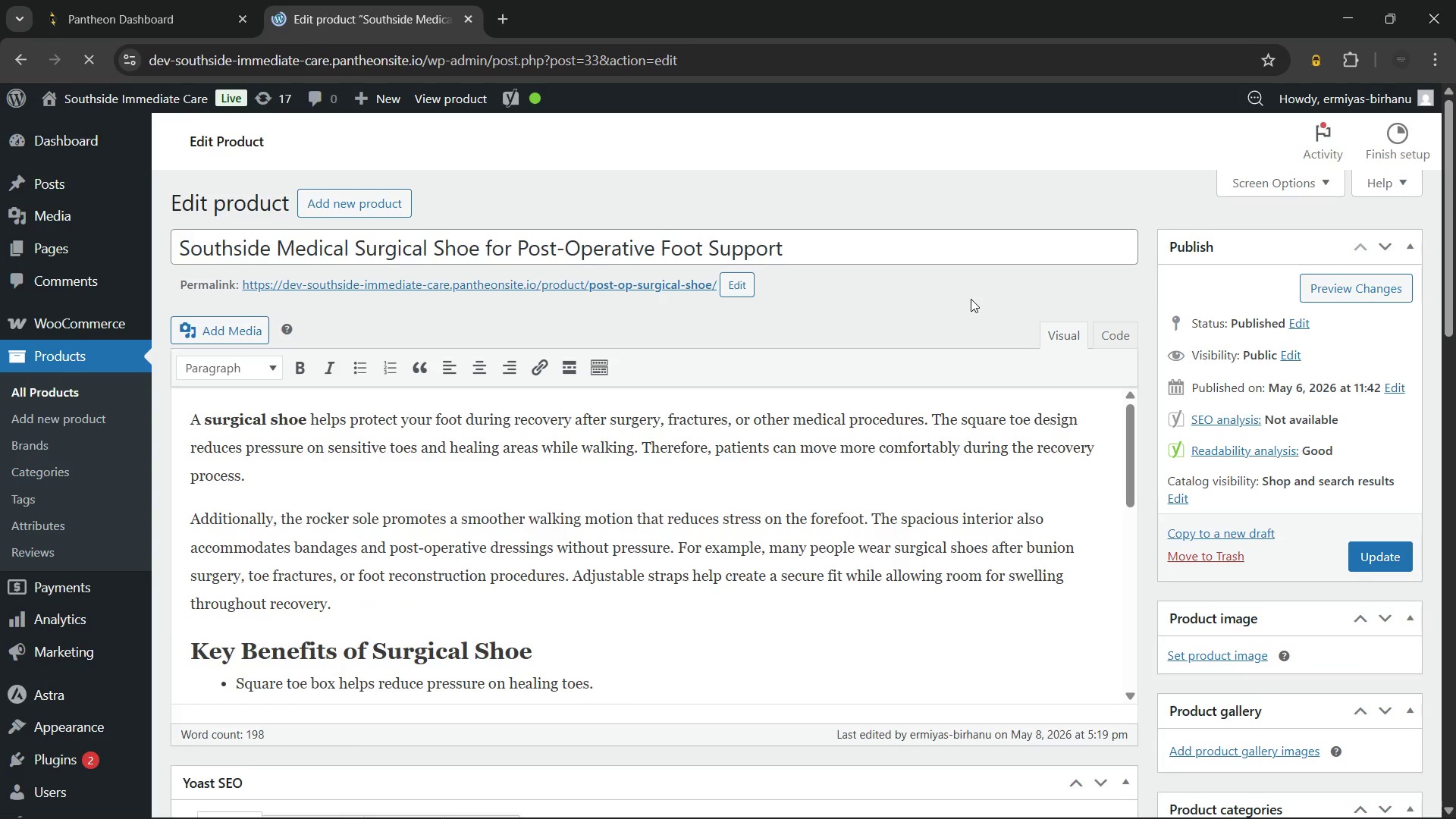 
scroll: coordinate [967, 460], scroll_direction: down, amount: 5.0
 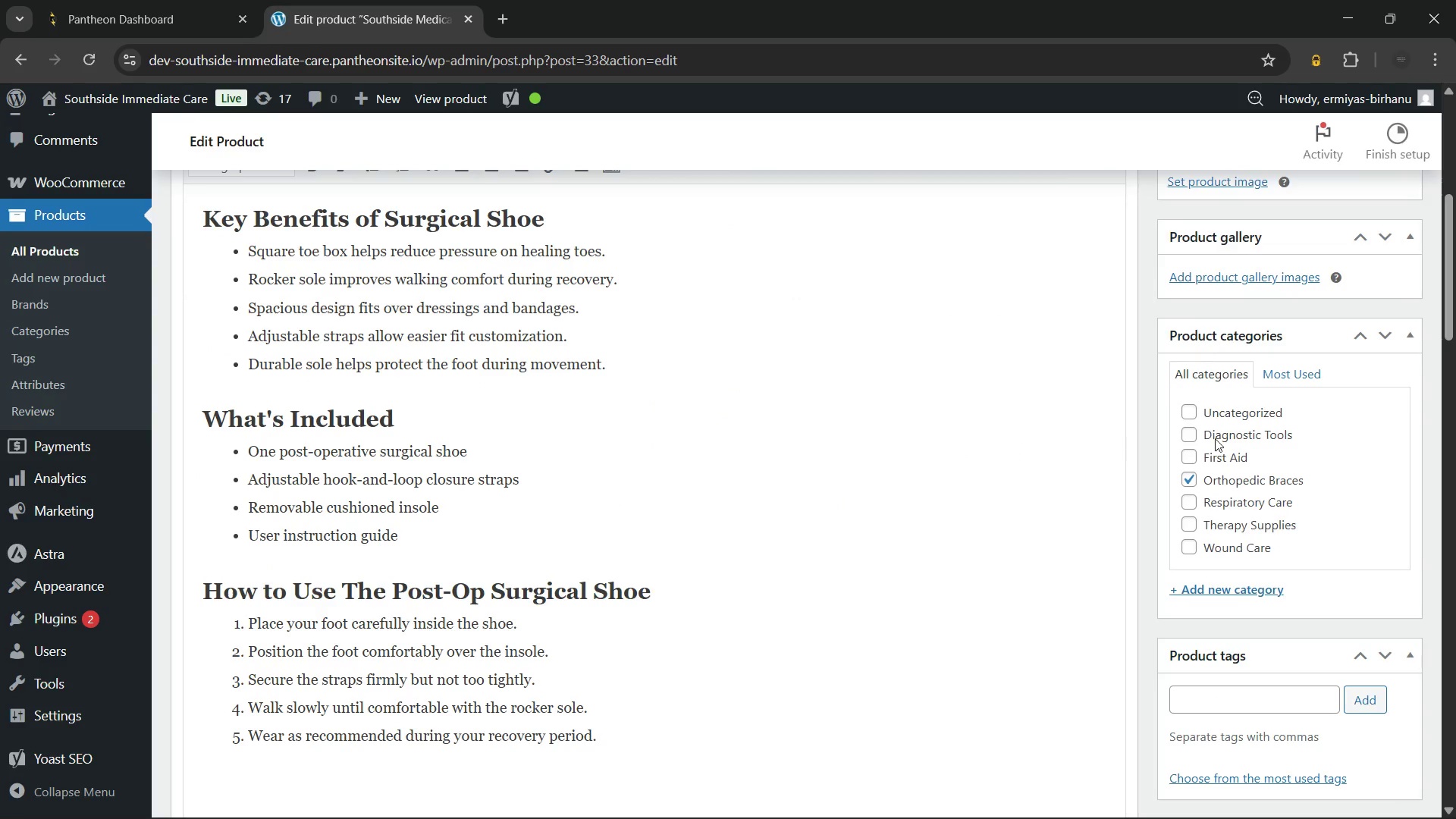 
scroll: coordinate [1223, 437], scroll_direction: up, amount: 5.0
 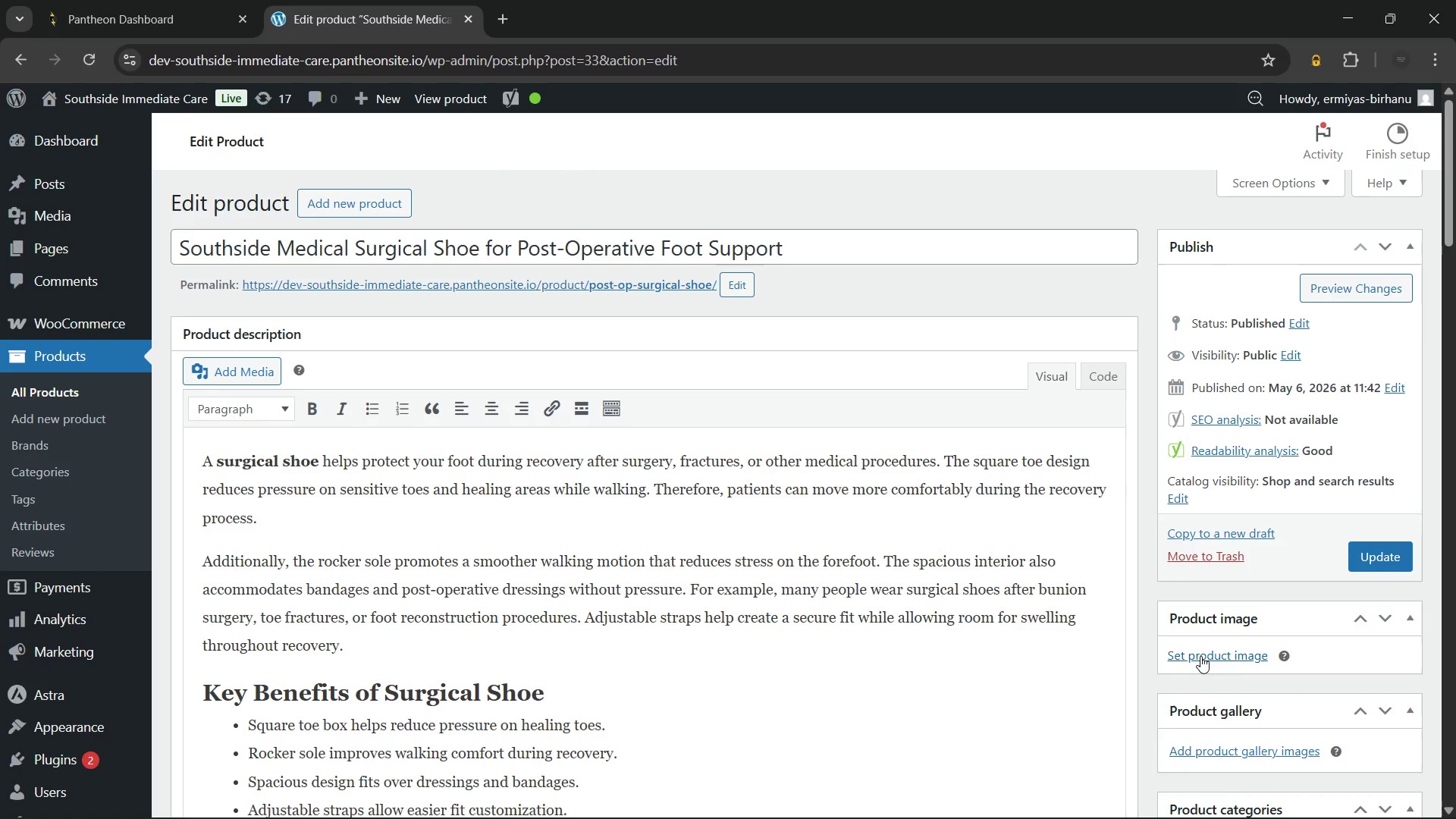 
left_click([1200, 656])
 